 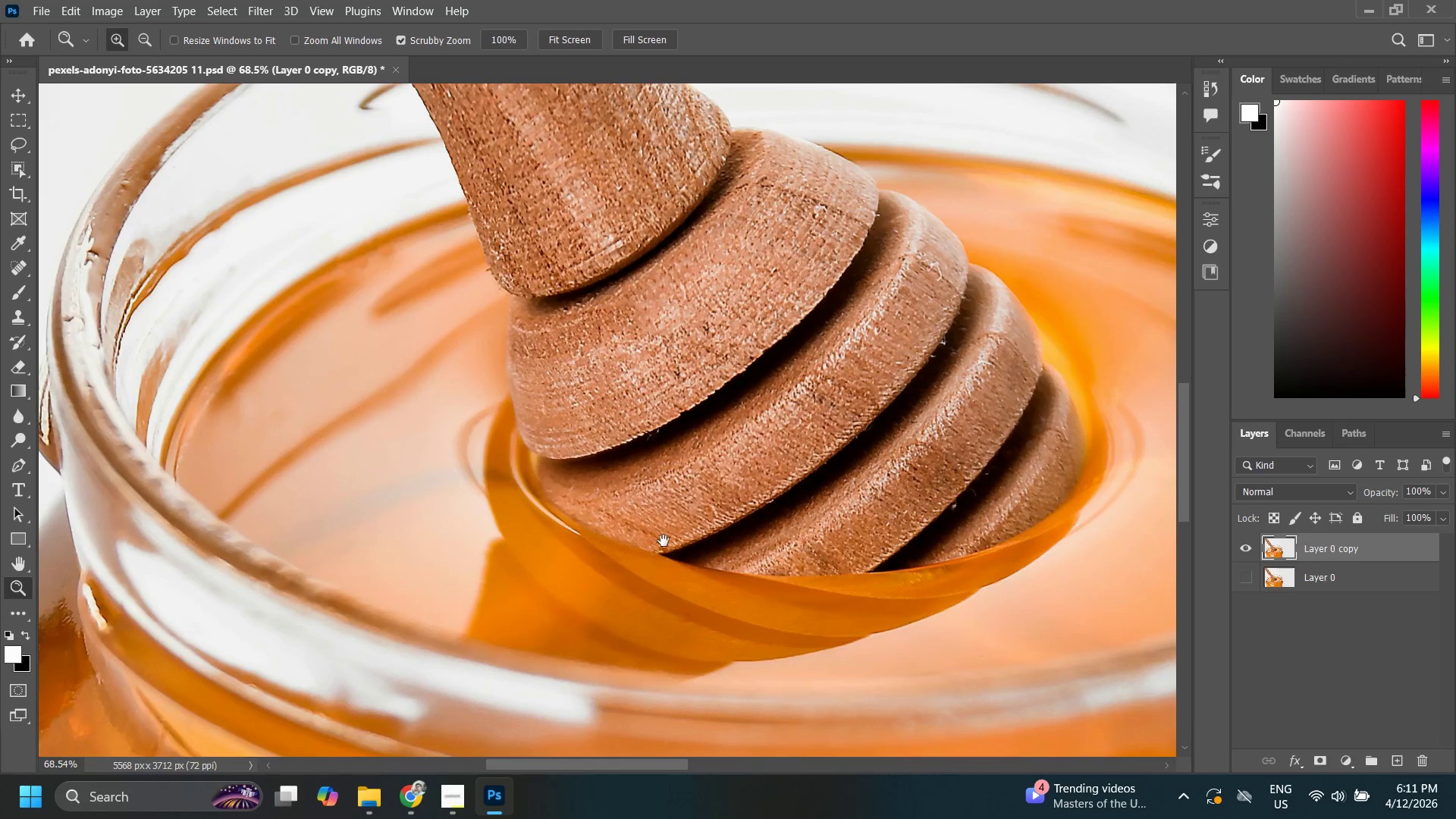 
hold_key(key=Space, duration=0.66)
 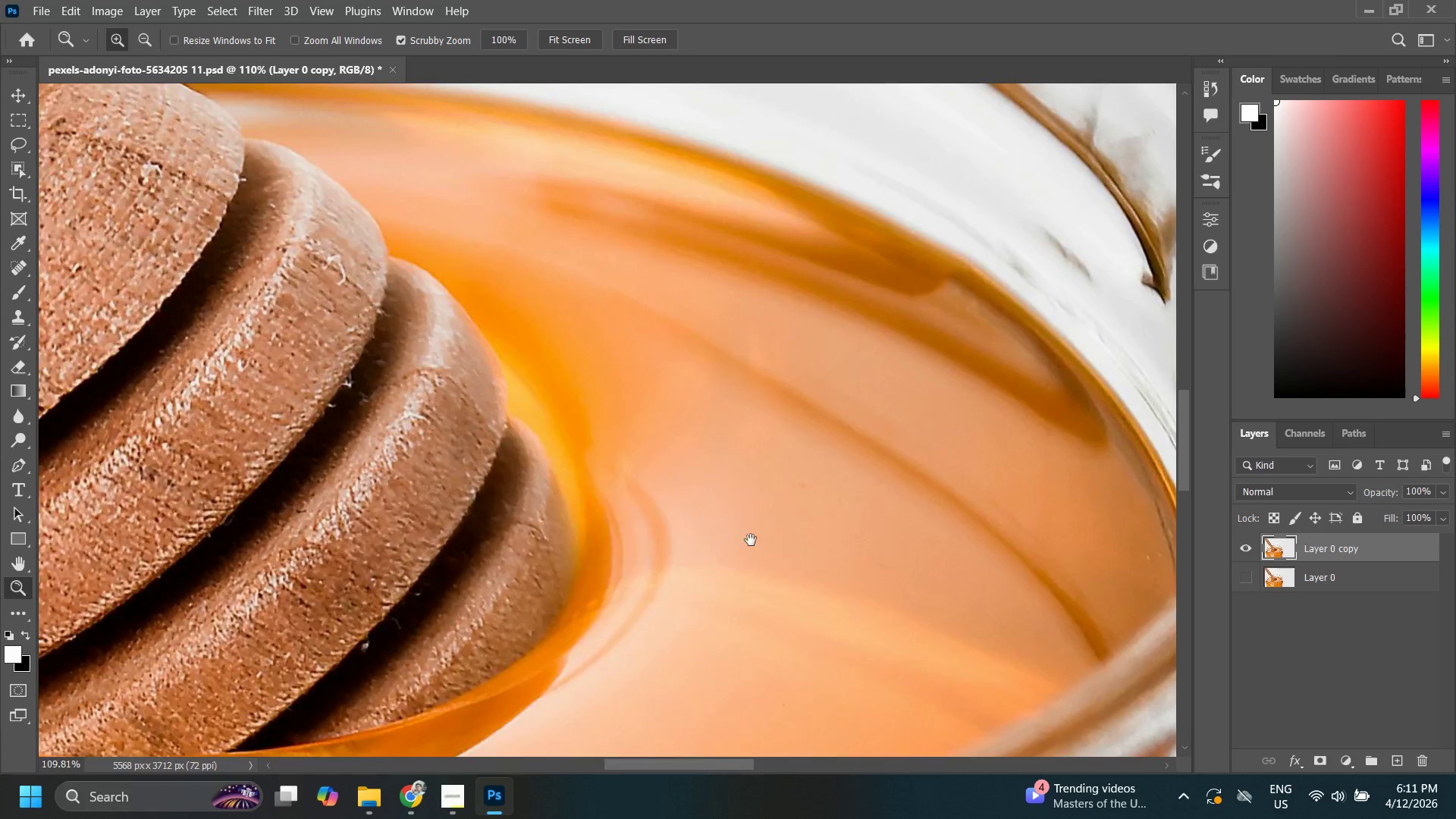 
left_click_drag(start_coordinate=[664, 540], to_coordinate=[444, 570])
 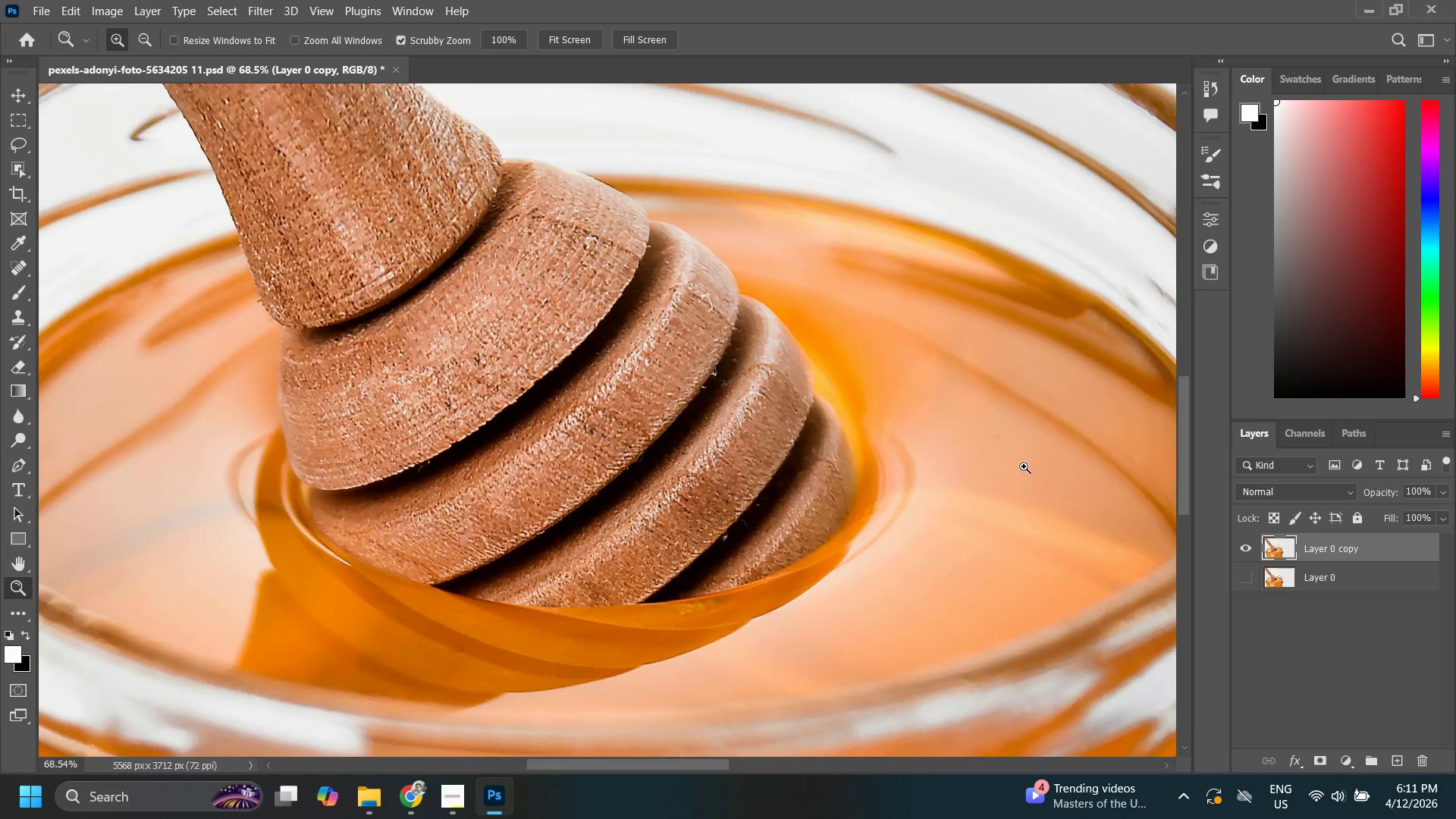 
left_click_drag(start_coordinate=[1024, 467], to_coordinate=[1062, 436])
 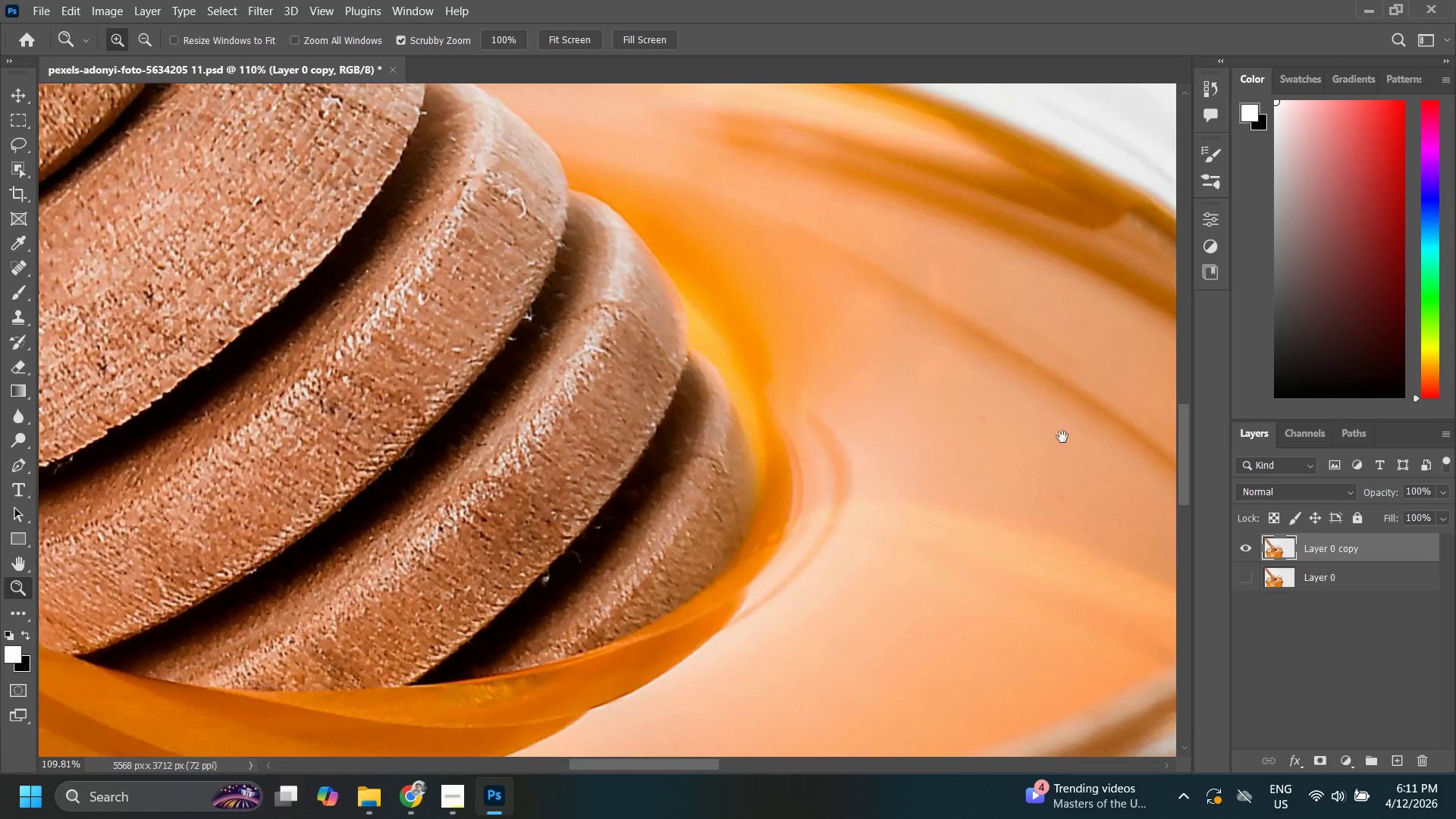 
hold_key(key=Space, duration=0.58)
 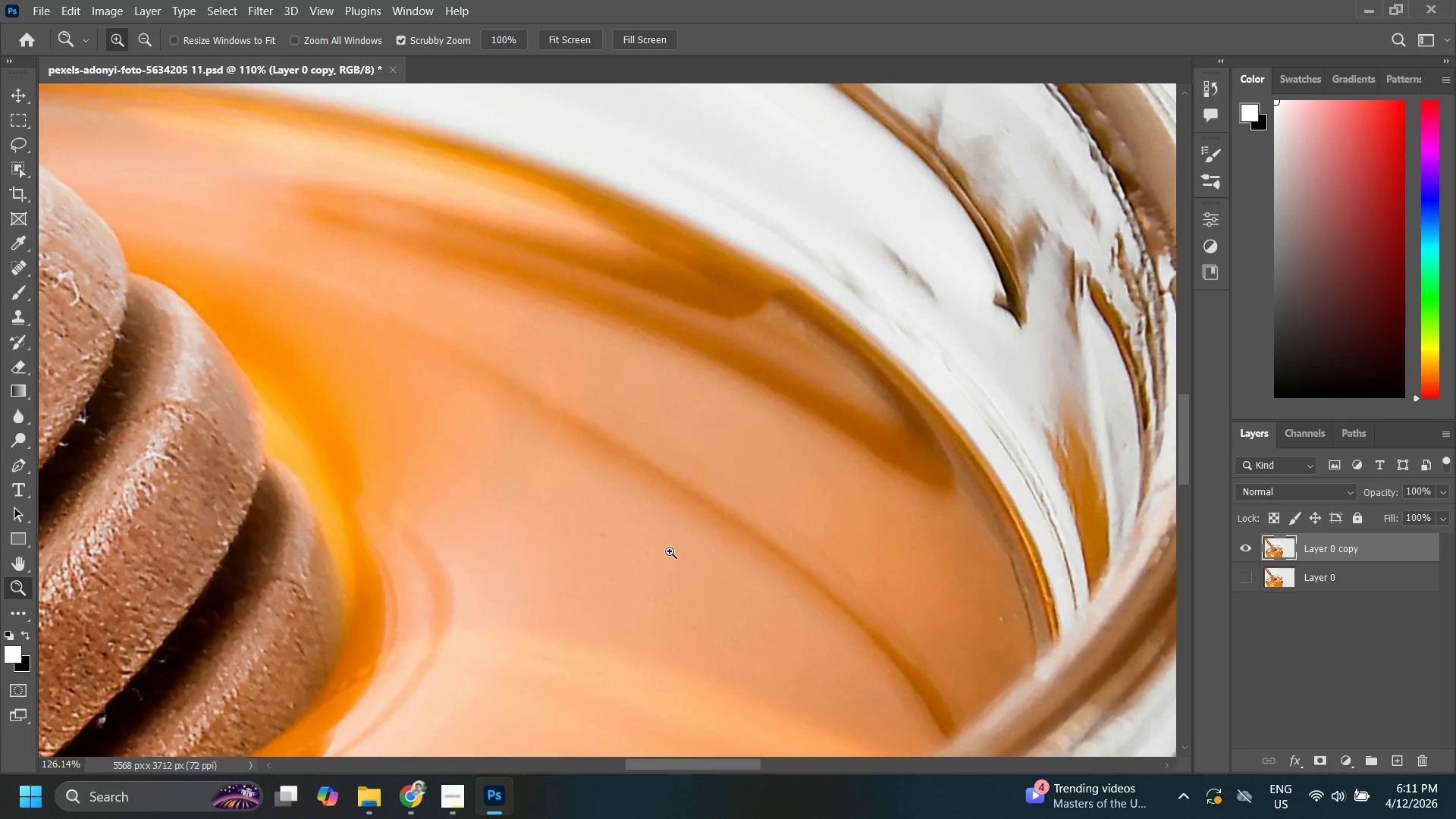 
left_click_drag(start_coordinate=[1054, 439], to_coordinate=[682, 559])
 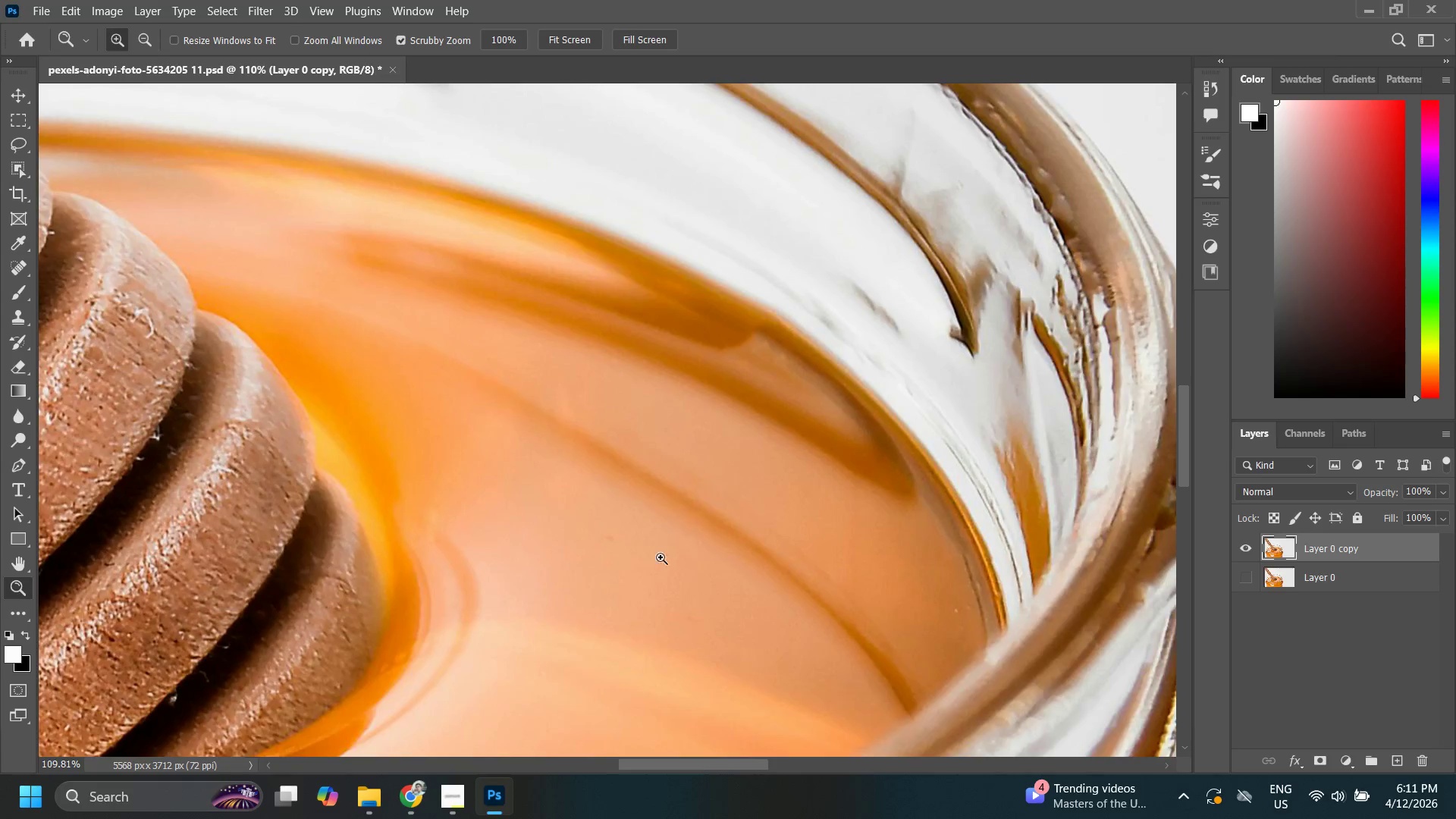 
left_click_drag(start_coordinate=[653, 557], to_coordinate=[657, 551])
 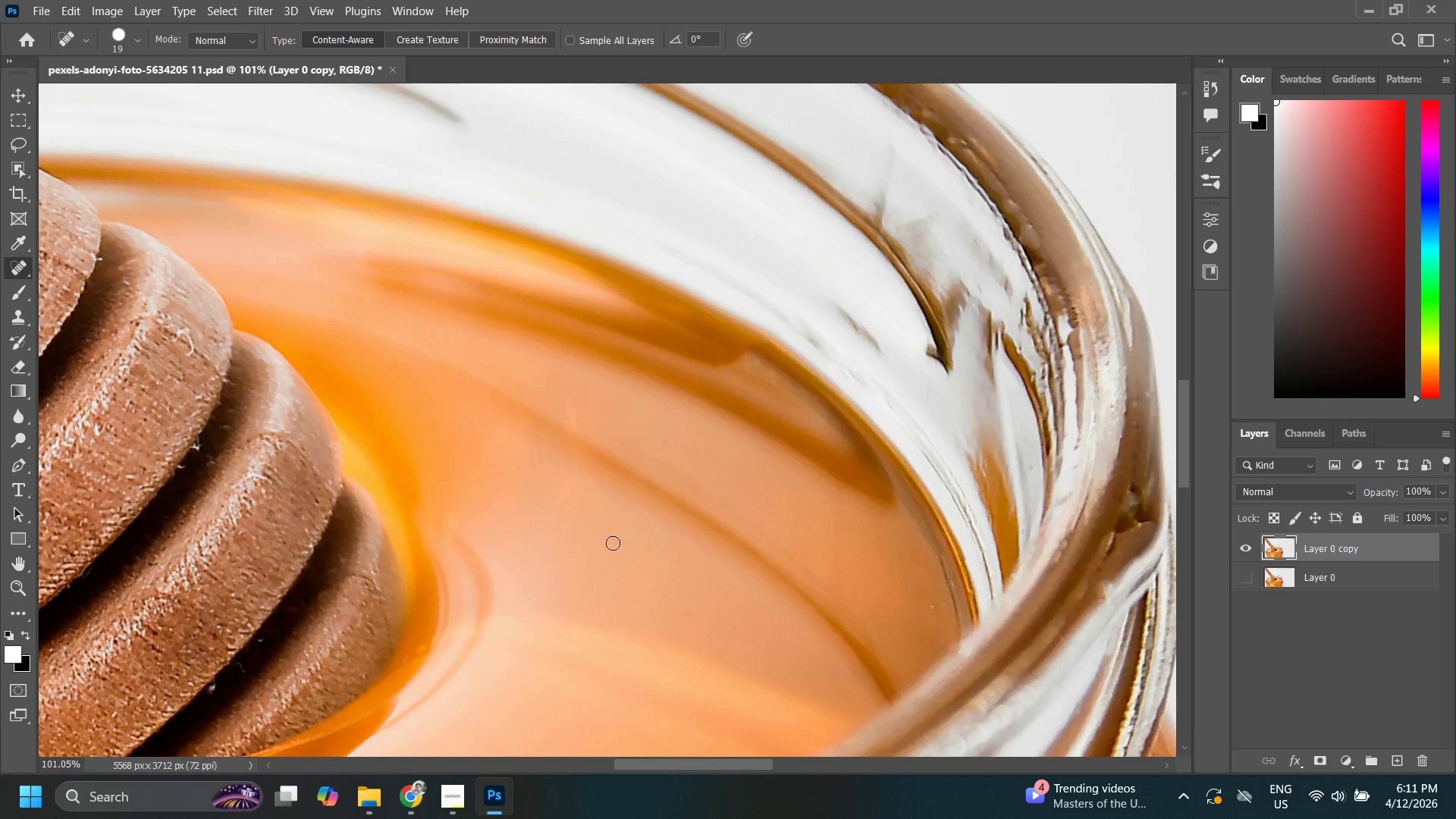 
left_click_drag(start_coordinate=[610, 539], to_coordinate=[625, 555])
 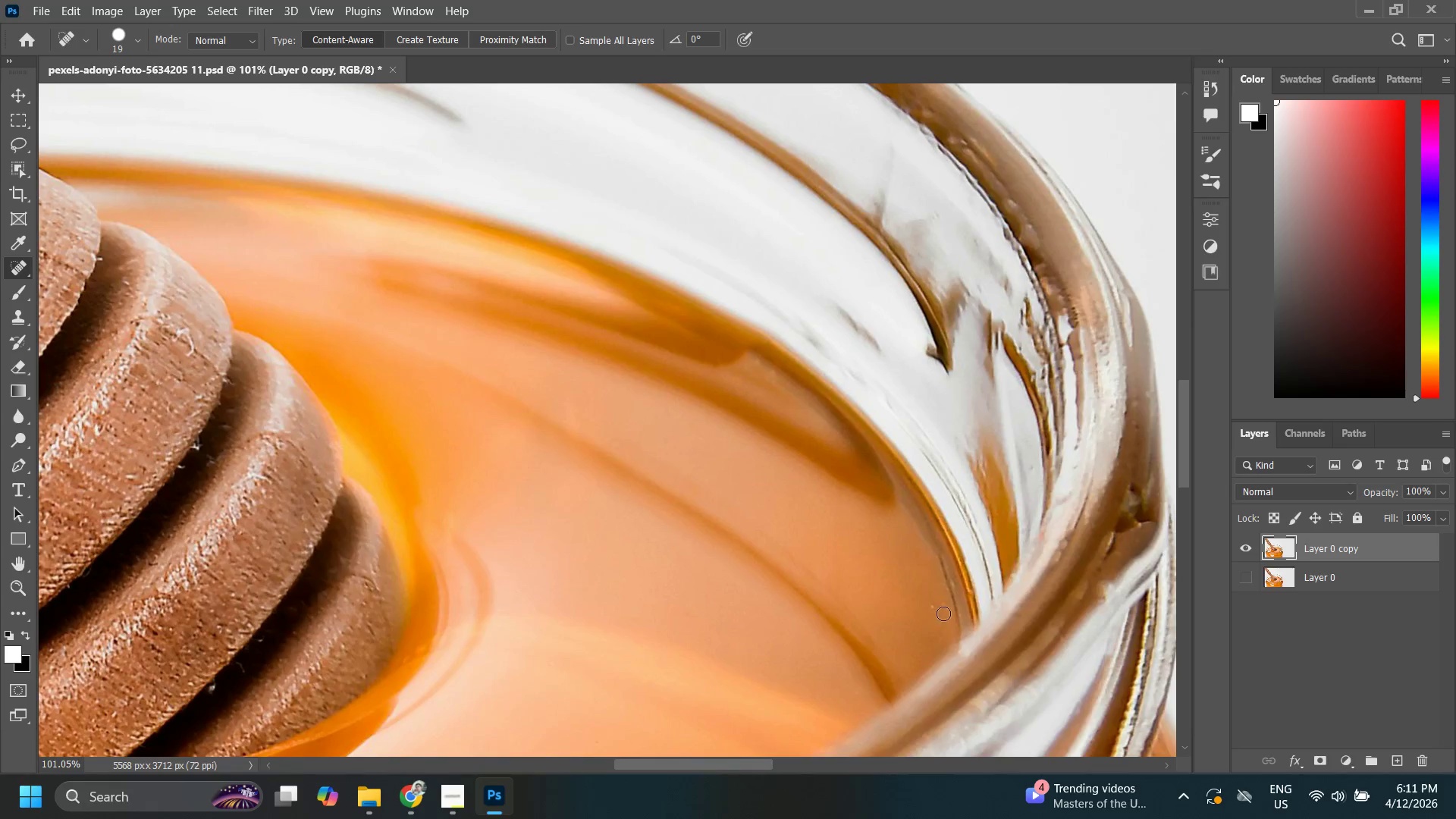 
left_click_drag(start_coordinate=[944, 607], to_coordinate=[940, 607])
 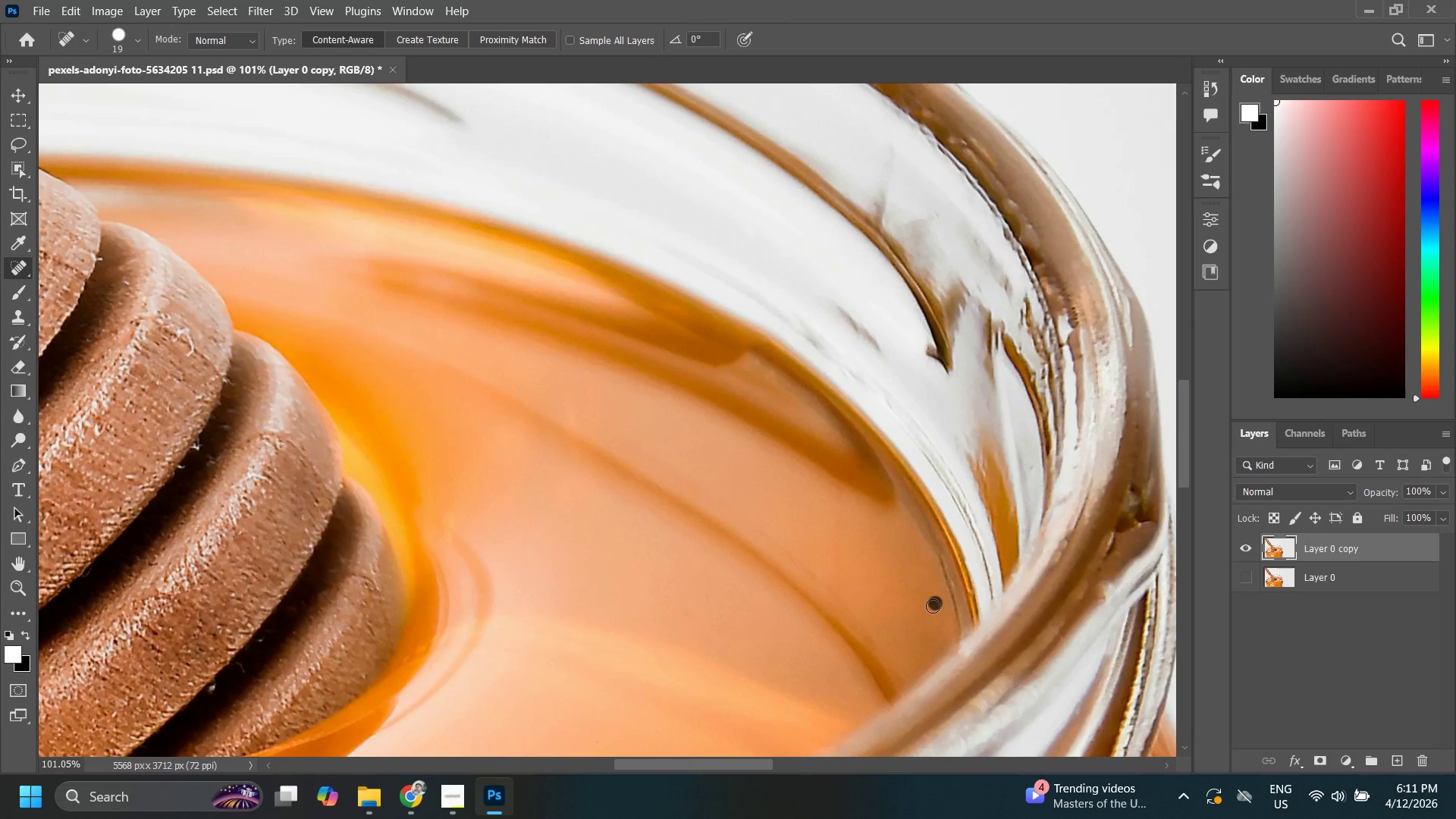 
triple_click([933, 606])
 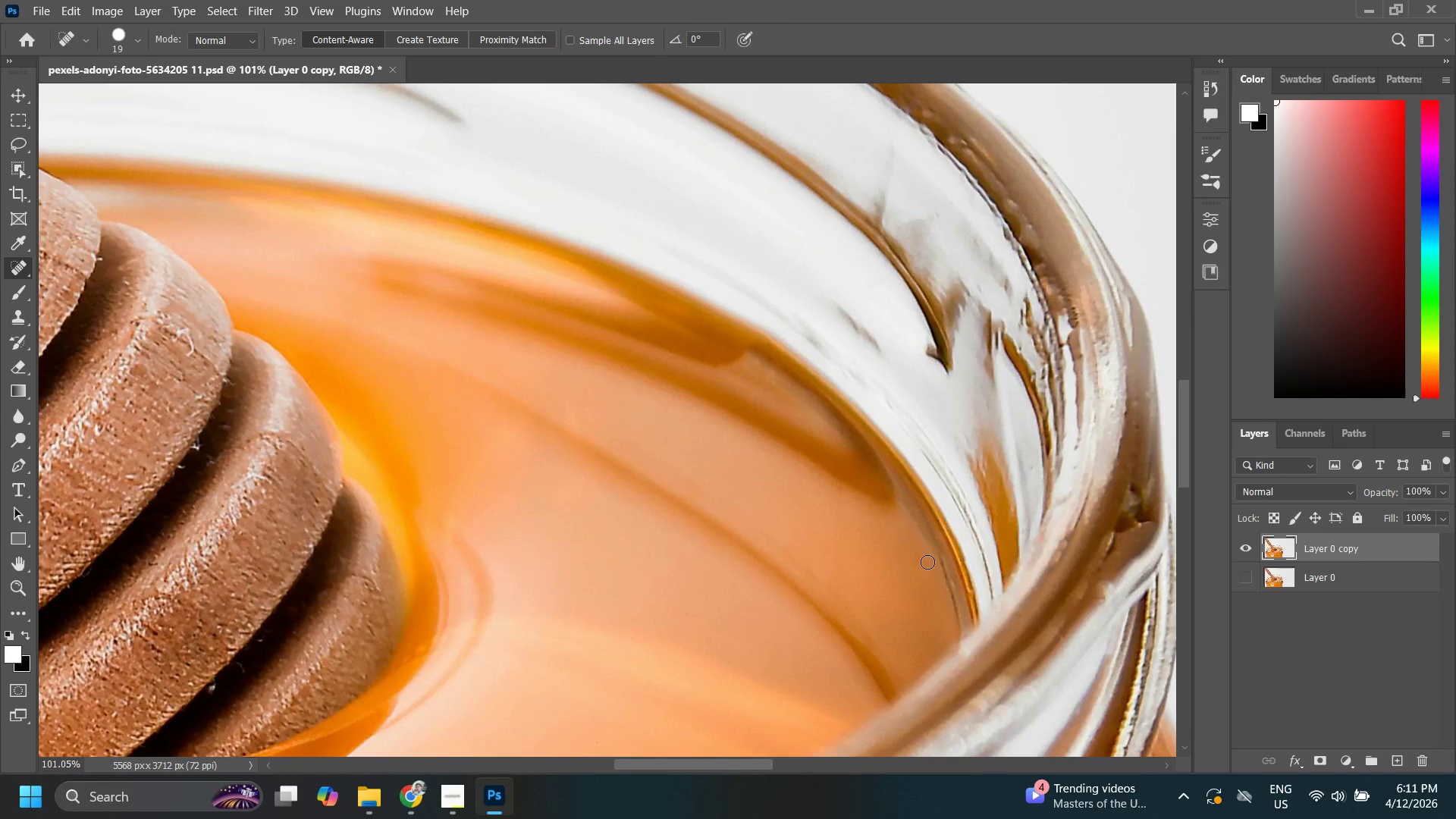 
type(zzzzj)
 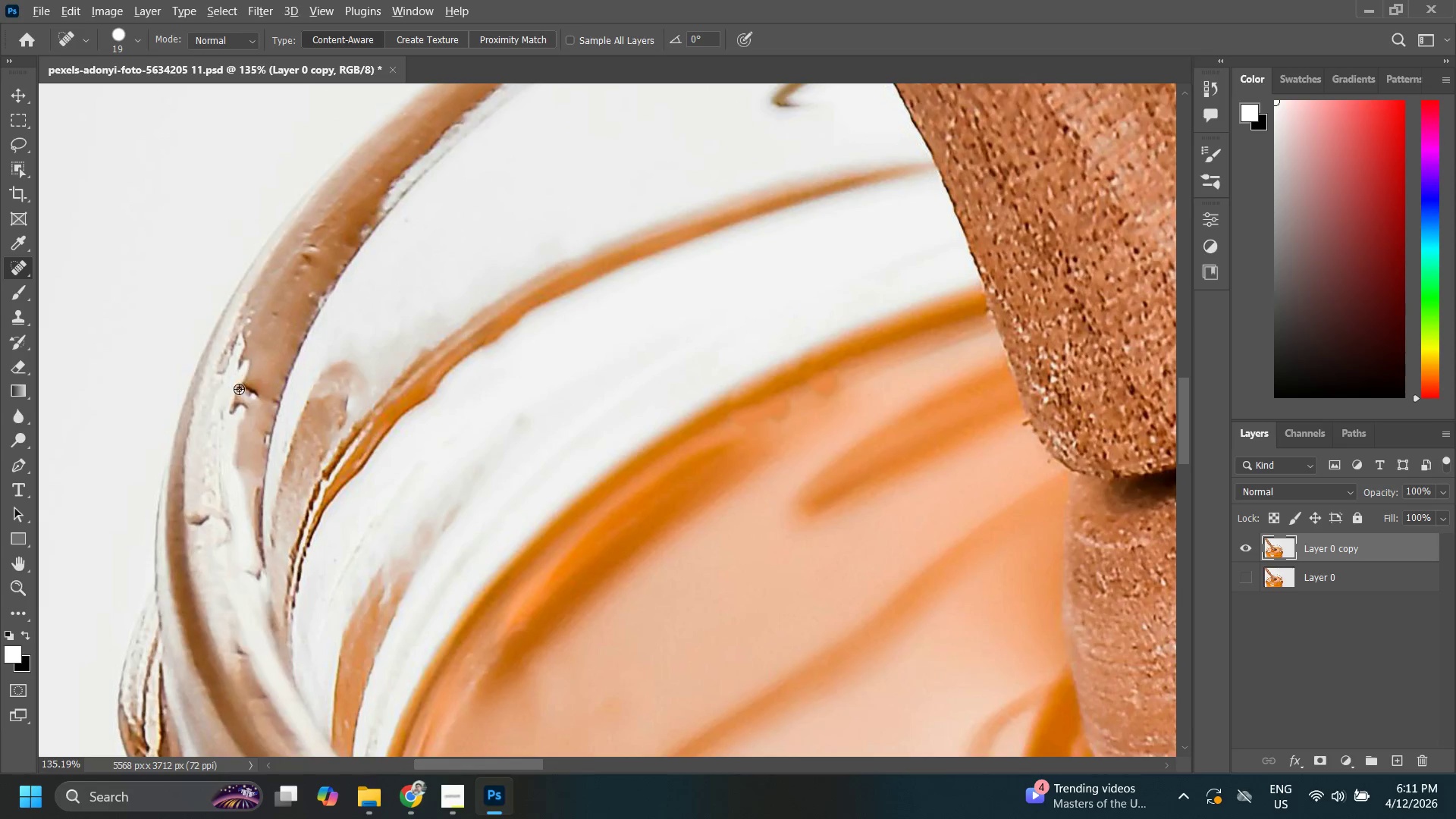 
left_click_drag(start_coordinate=[918, 425], to_coordinate=[880, 447])
 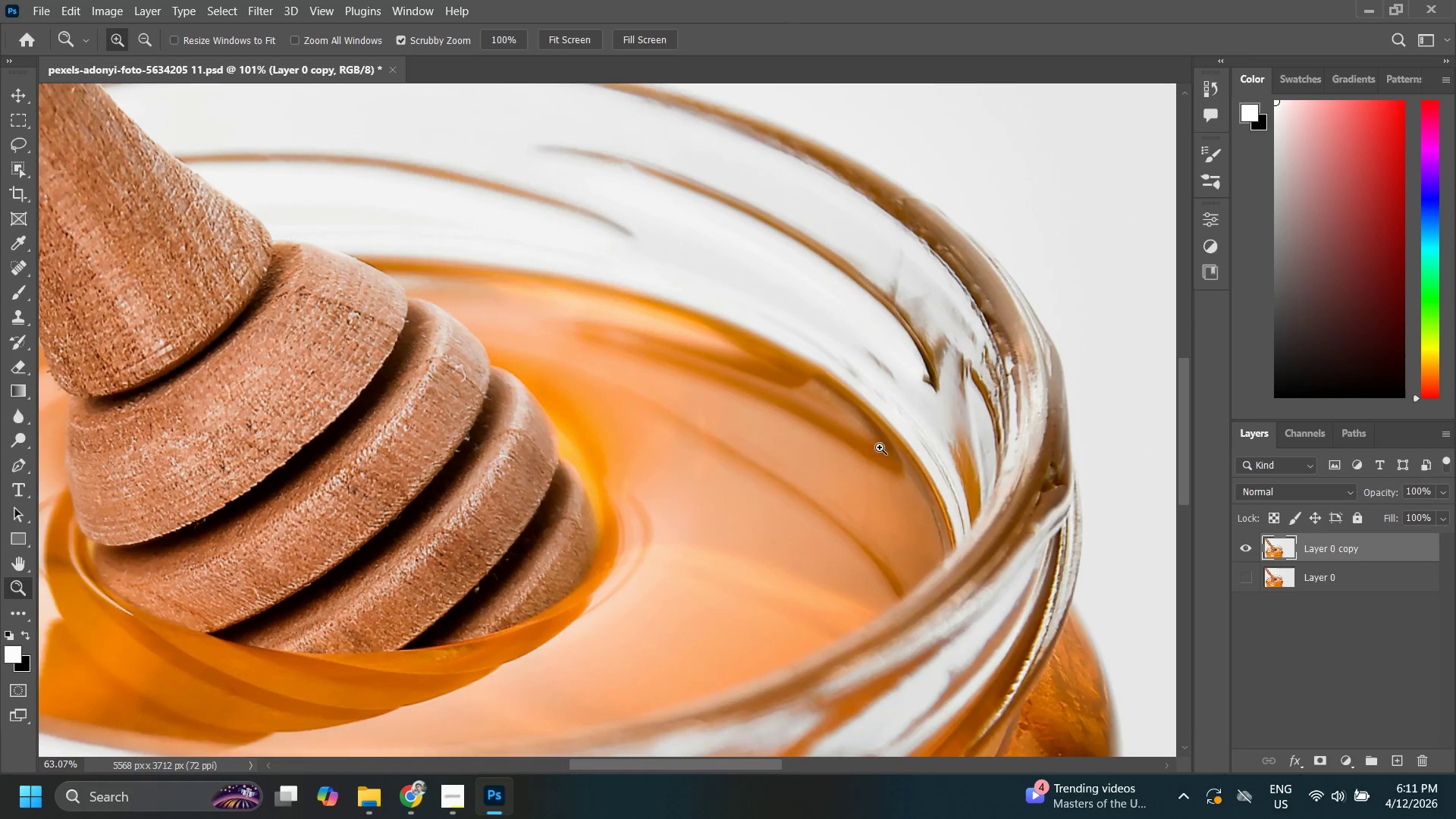 
hold_key(key=Space, duration=1.08)
 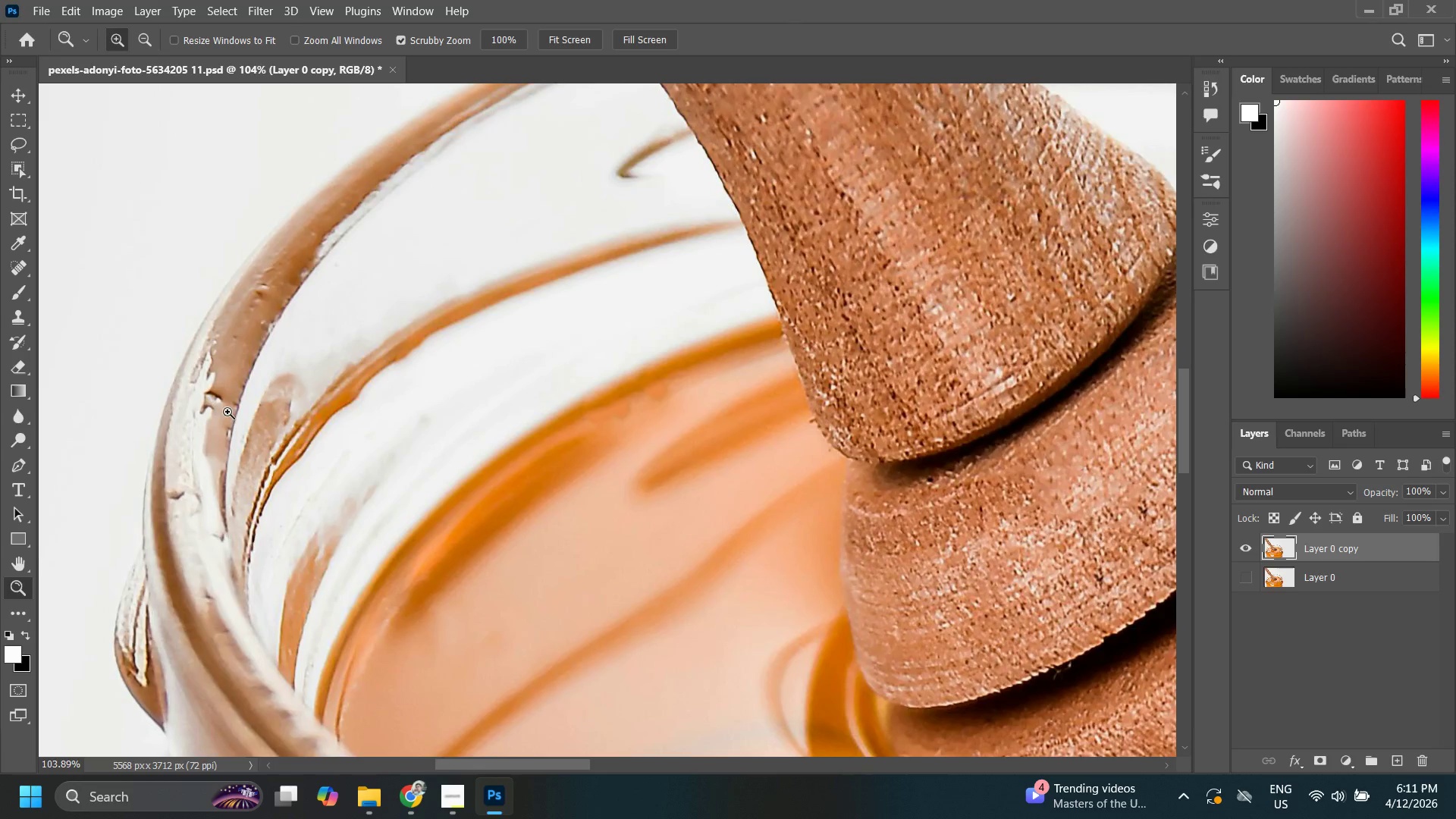 
left_click_drag(start_coordinate=[787, 455], to_coordinate=[1009, 475])
 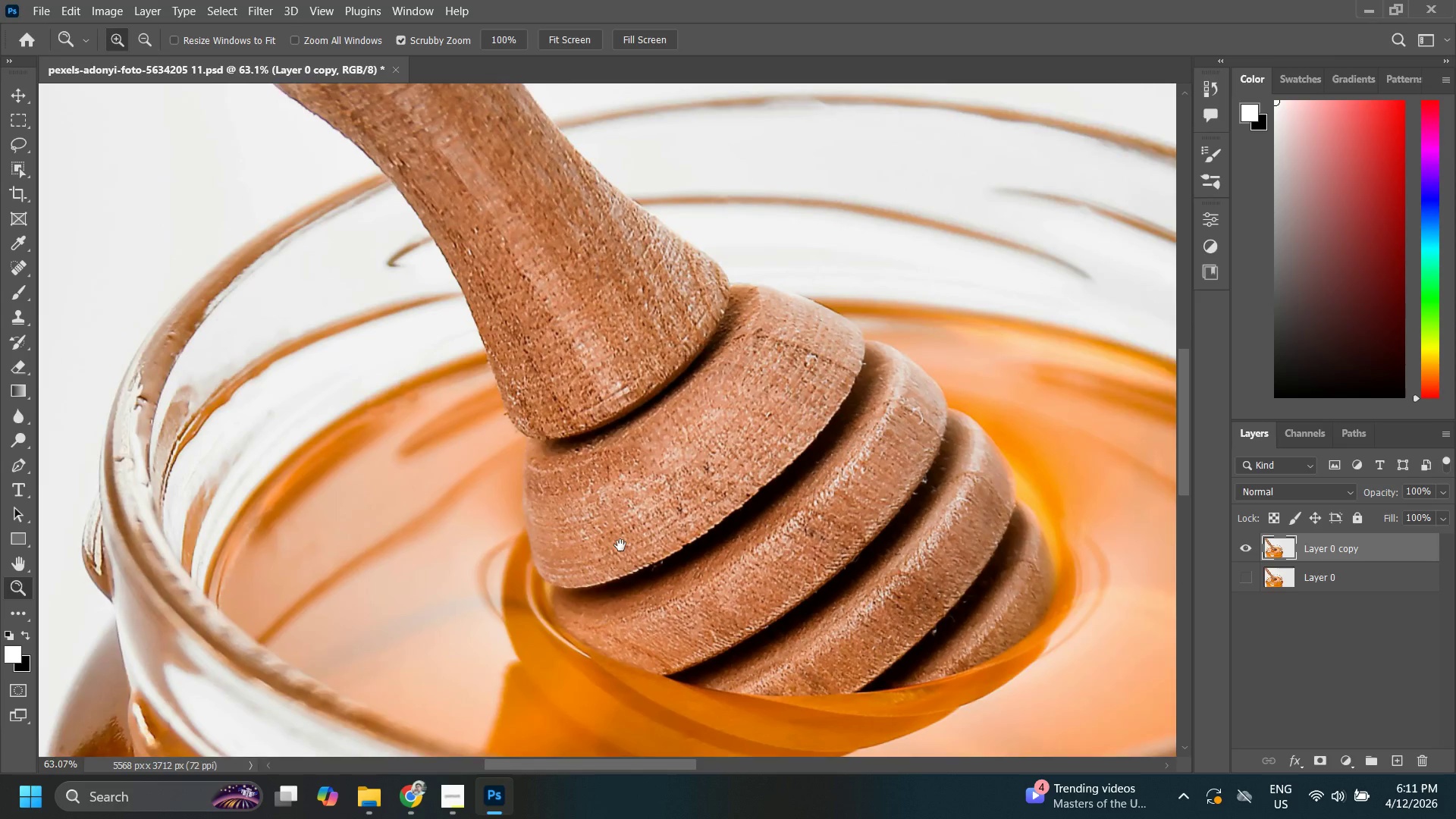 
left_click_drag(start_coordinate=[620, 545], to_coordinate=[631, 548])
 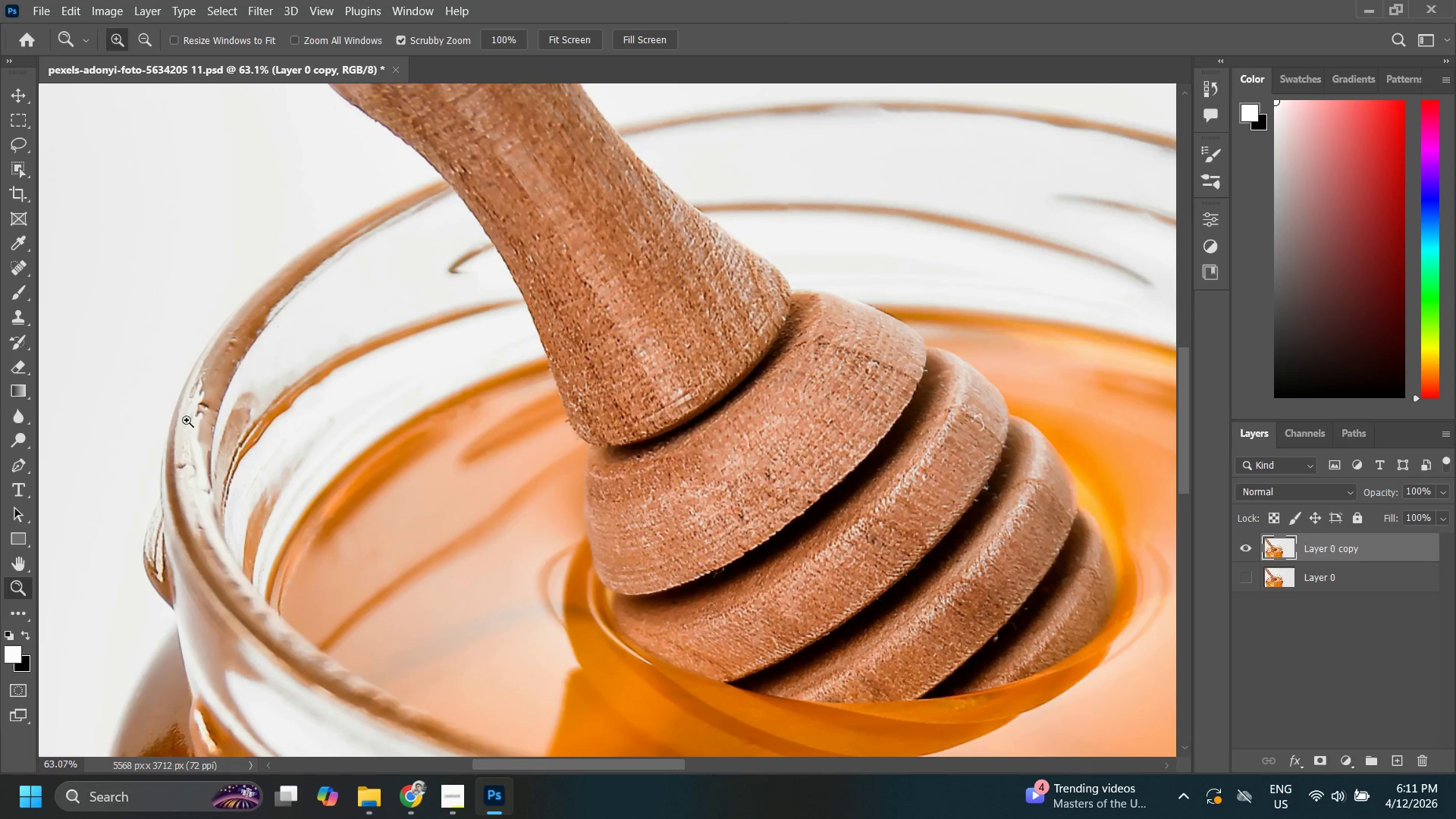 
left_click_drag(start_coordinate=[188, 420], to_coordinate=[226, 412])
 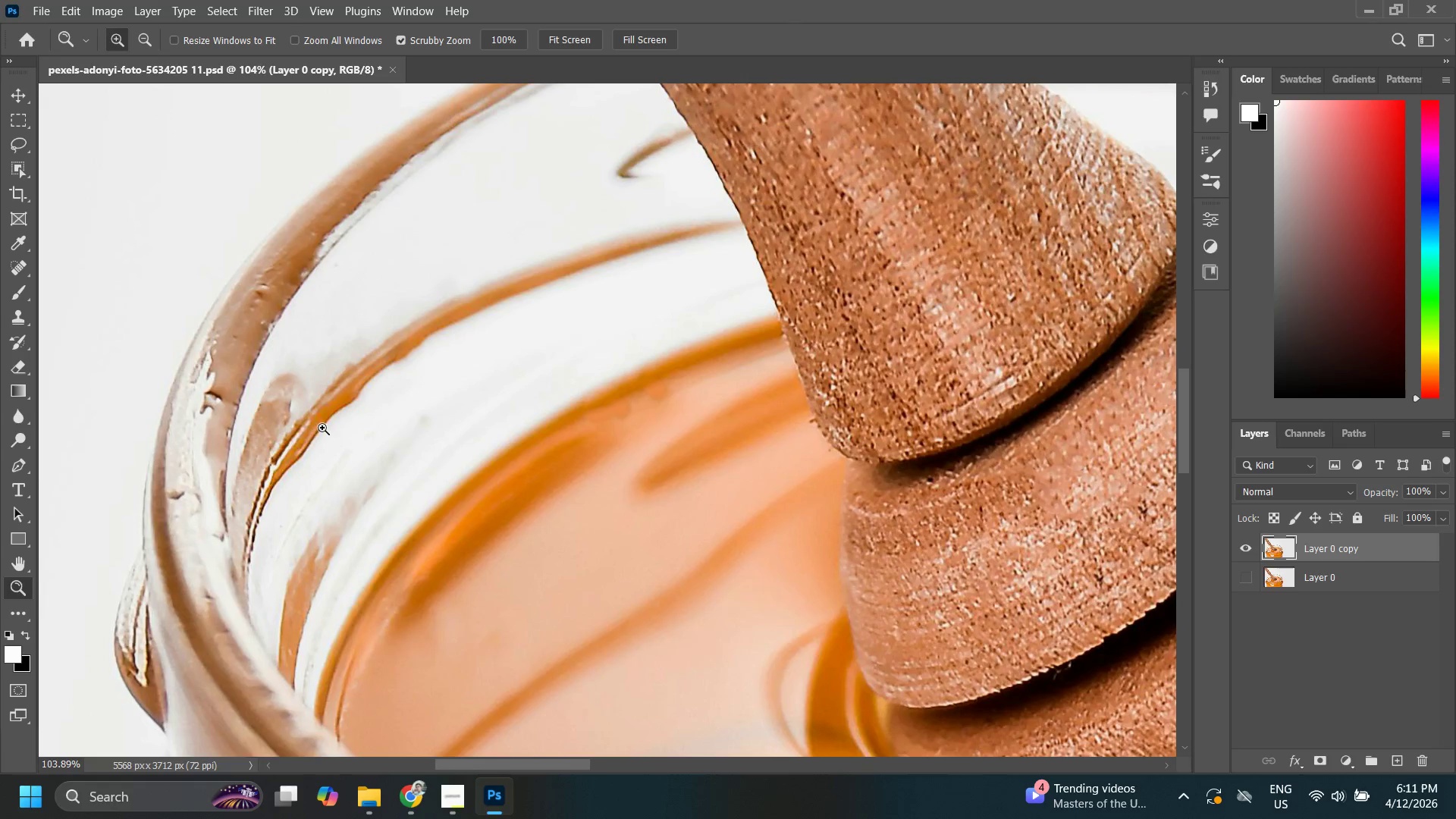 
left_click_drag(start_coordinate=[303, 412], to_coordinate=[274, 428])
 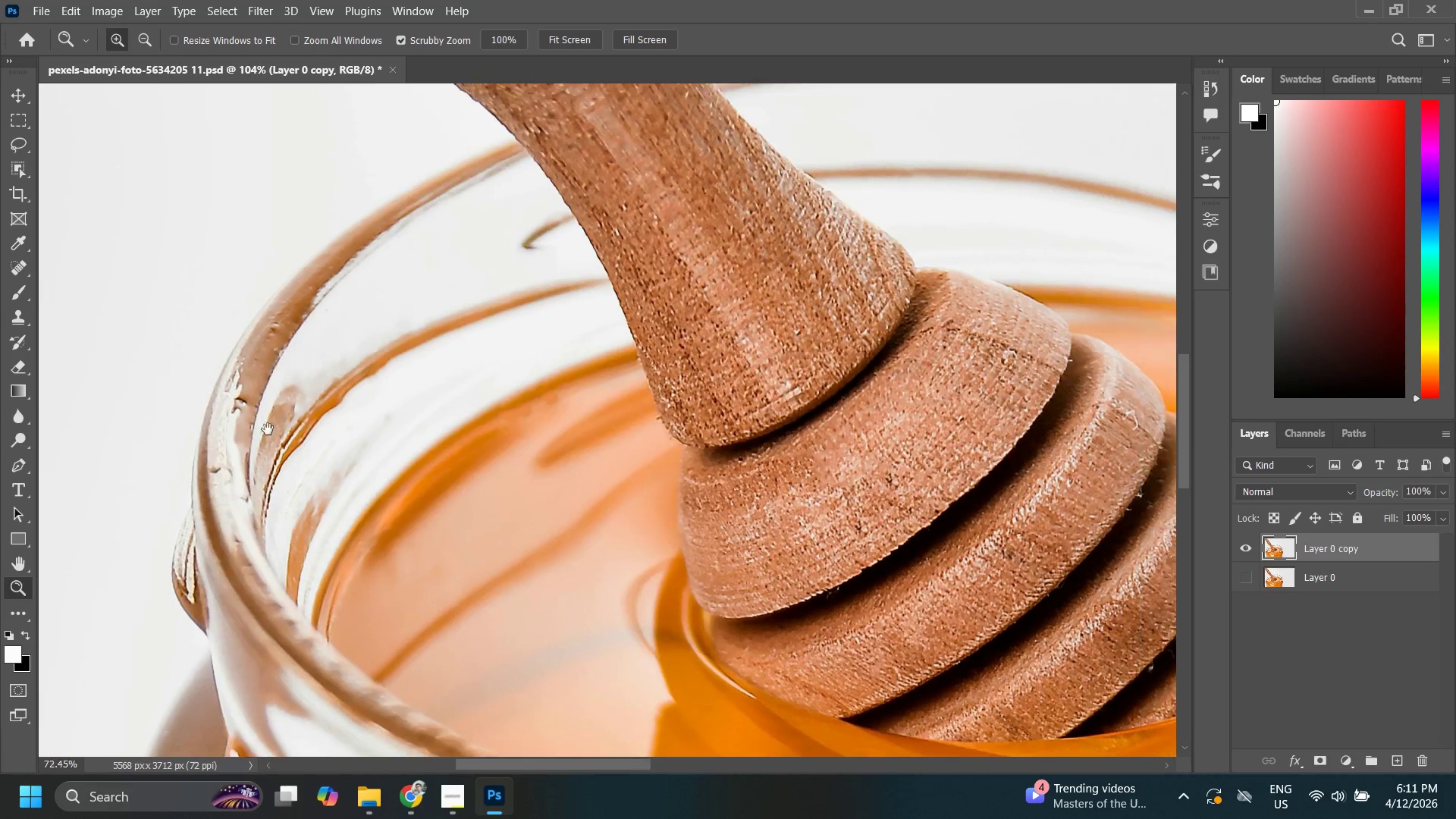 
hold_key(key=Space, duration=0.38)
 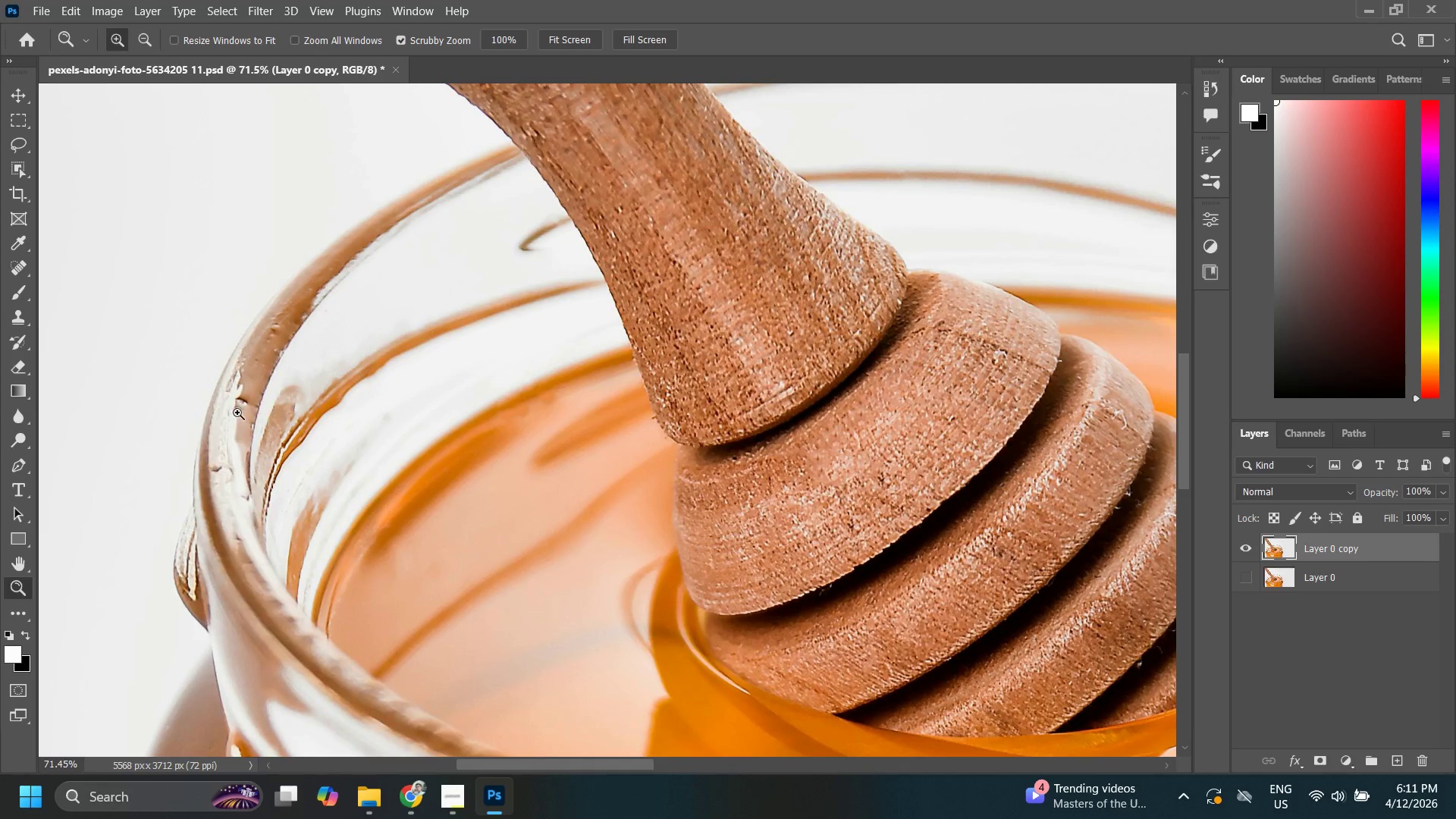 
left_click_drag(start_coordinate=[236, 413], to_coordinate=[284, 400])
 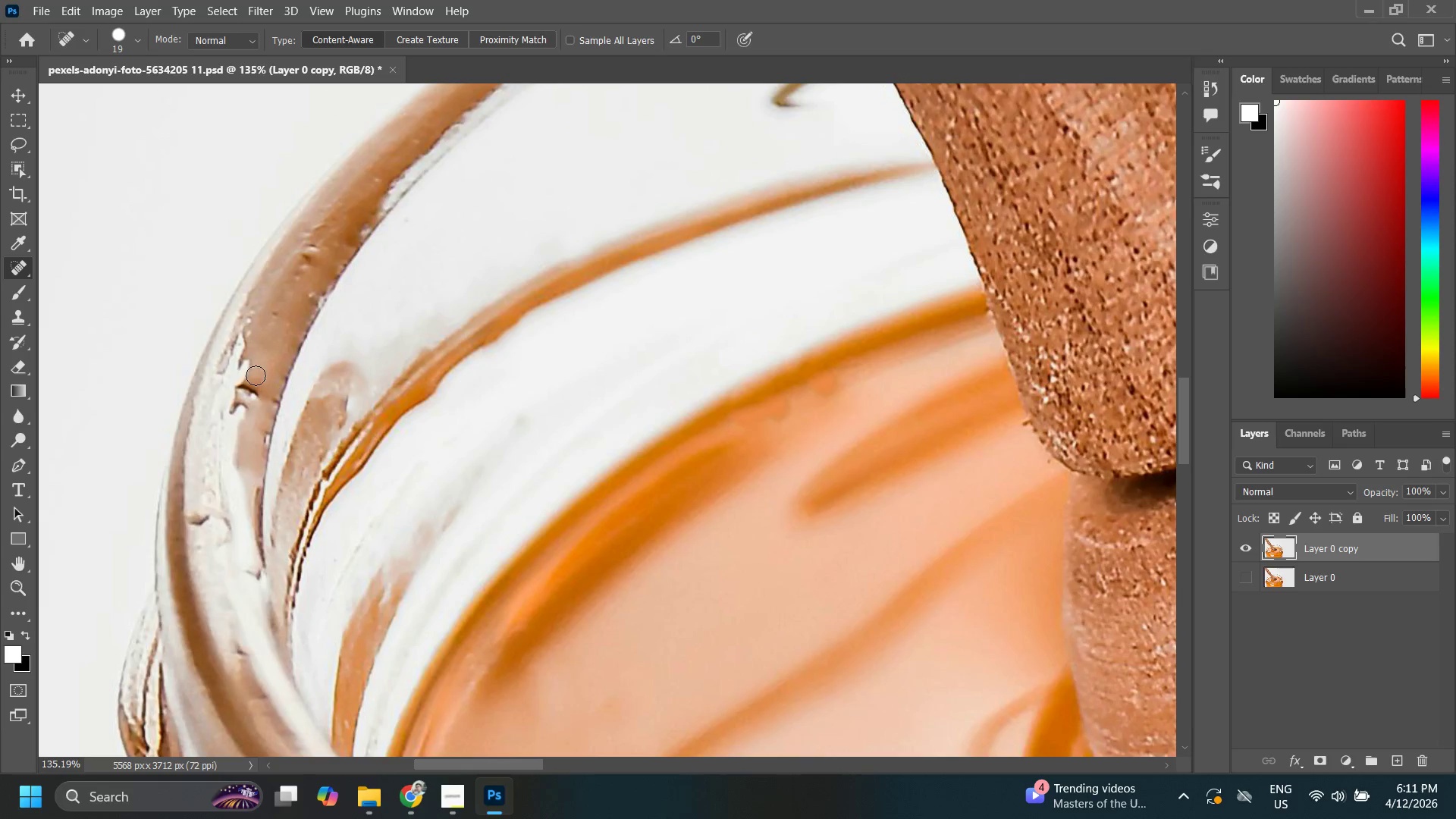 
hold_key(key=AltLeft, duration=0.89)
 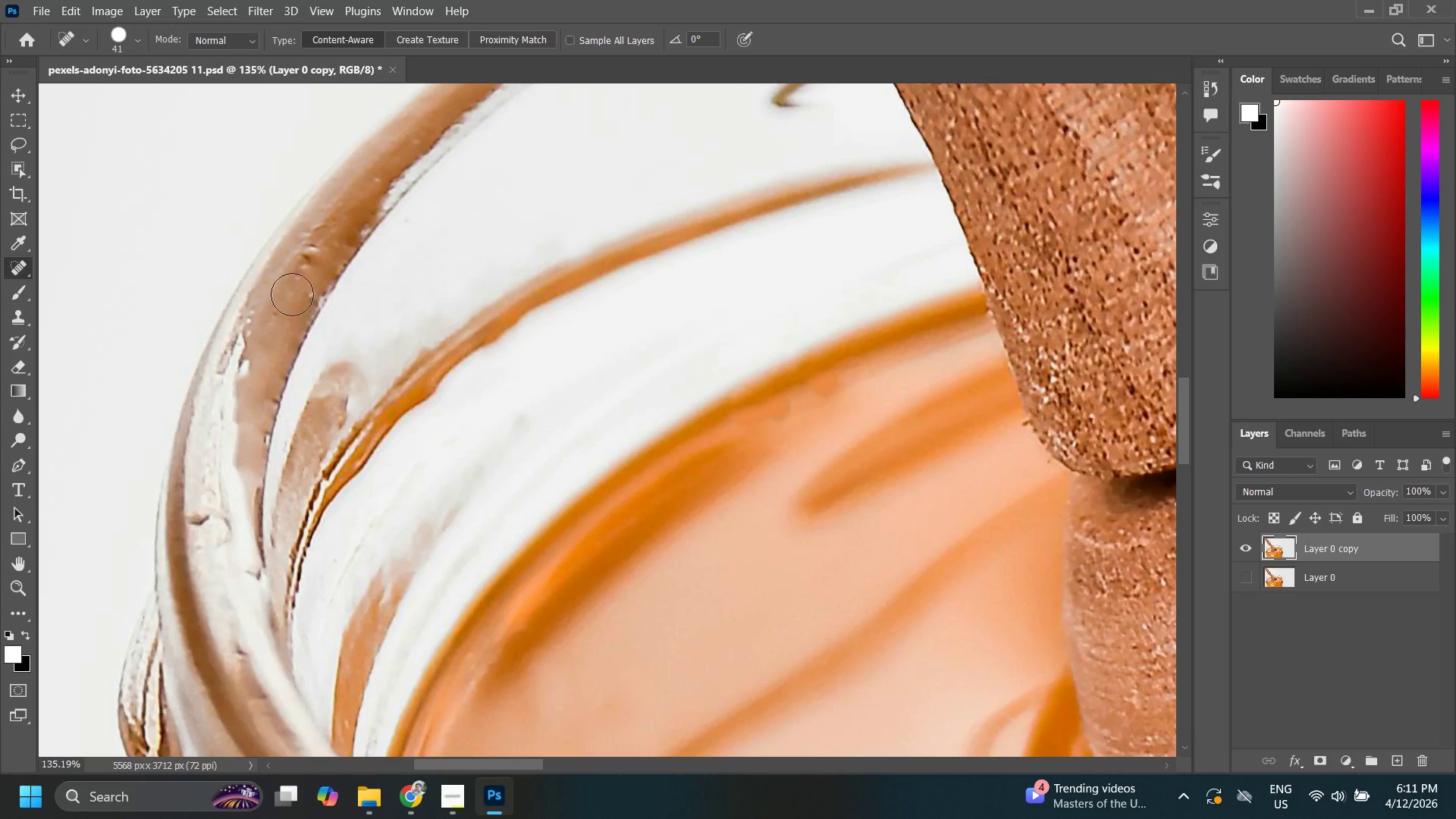 
double_click([273, 303])
 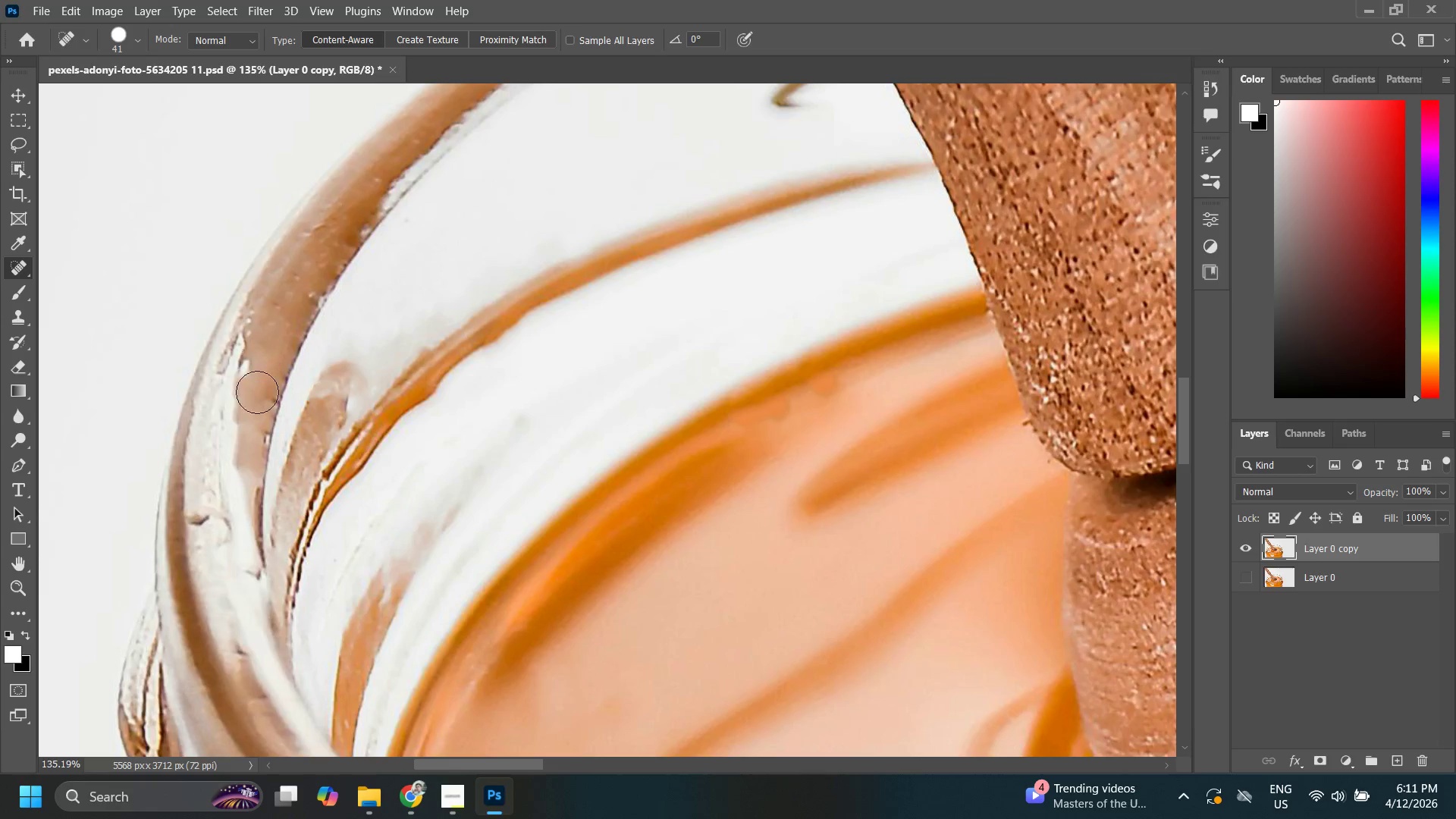 
hold_key(key=Space, duration=0.56)
 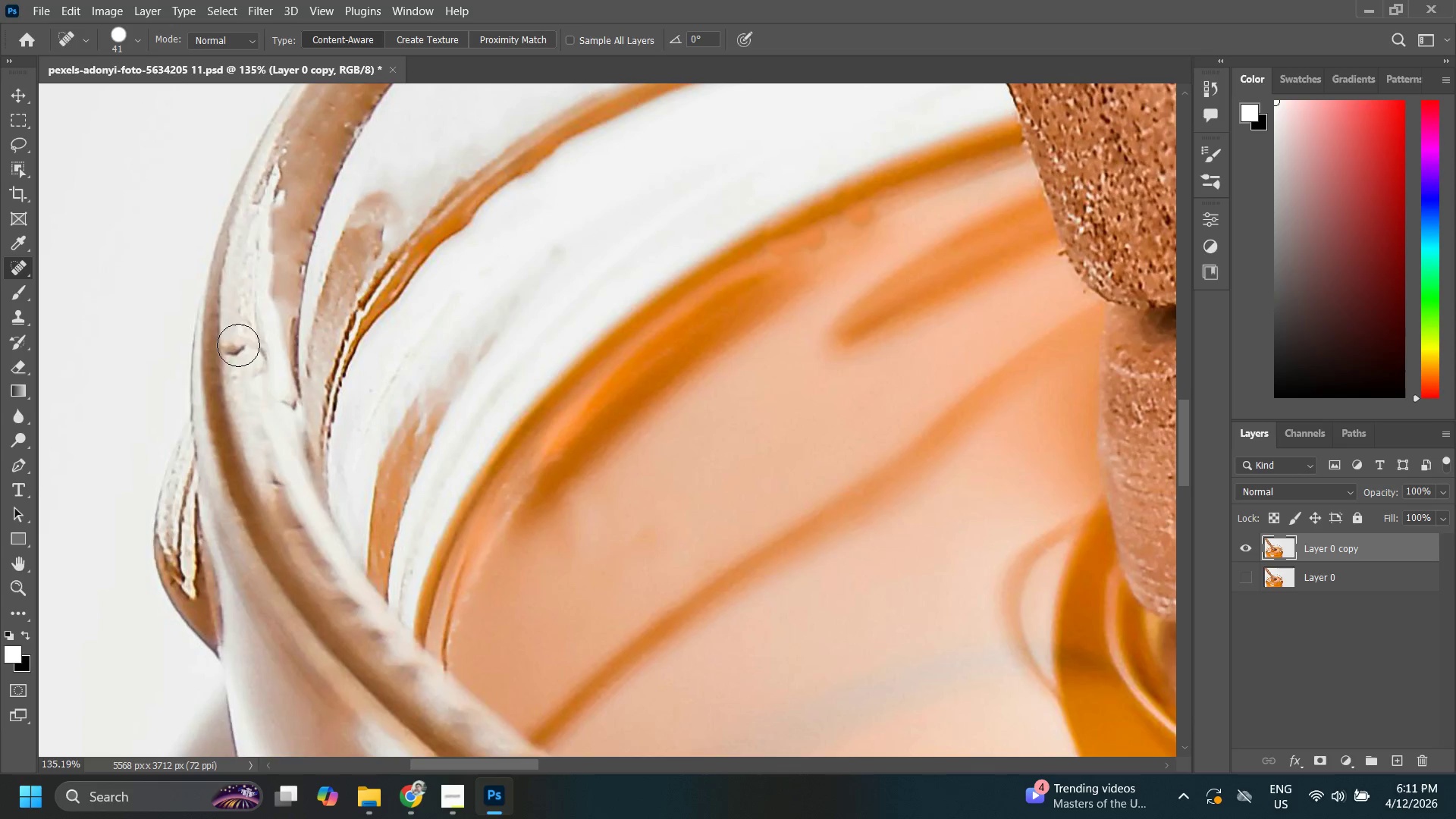 
left_click_drag(start_coordinate=[253, 433], to_coordinate=[280, 352])
 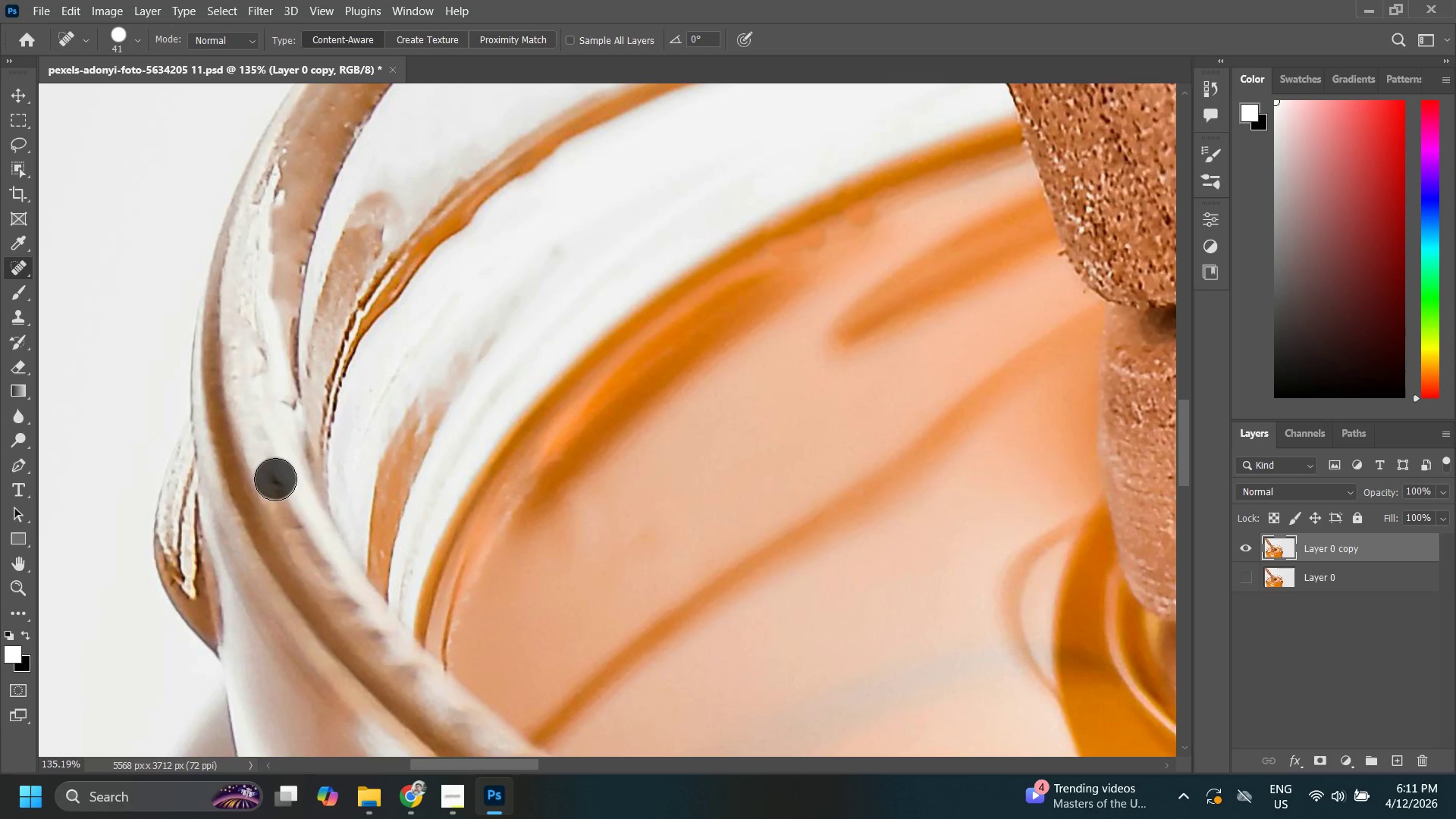 
left_click([262, 363])
 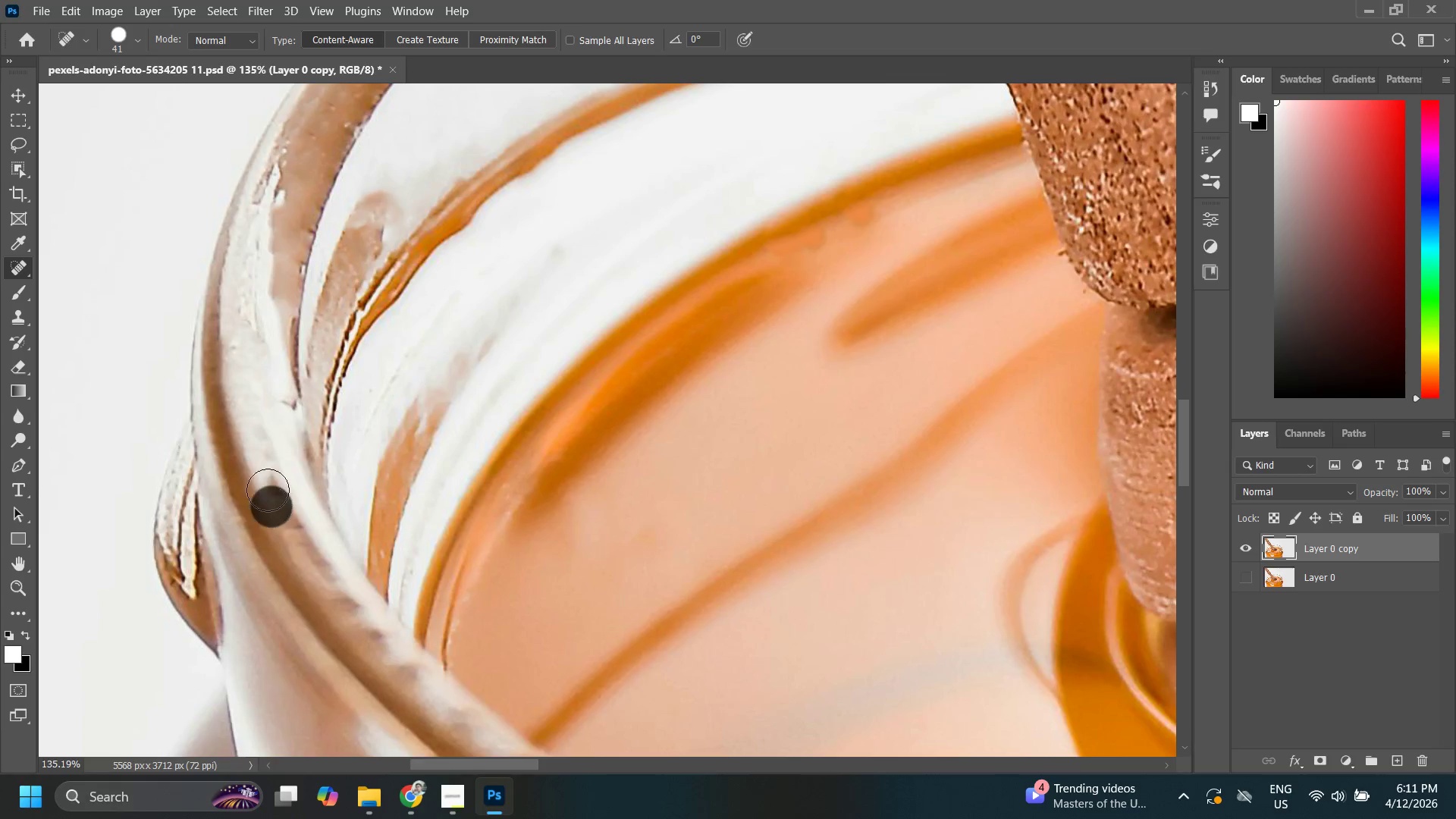 
left_click([275, 398])
 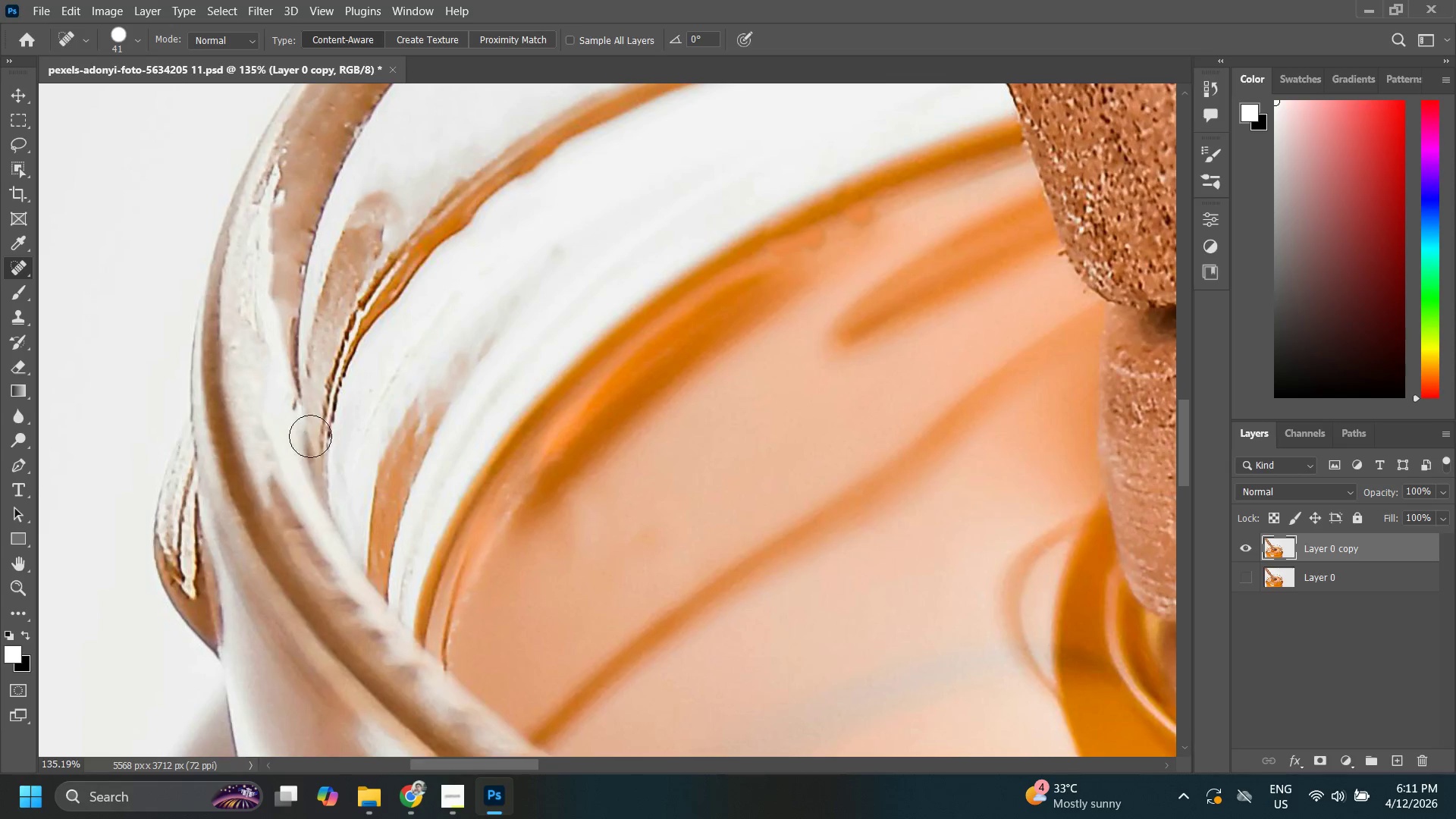 
left_click([290, 411])
 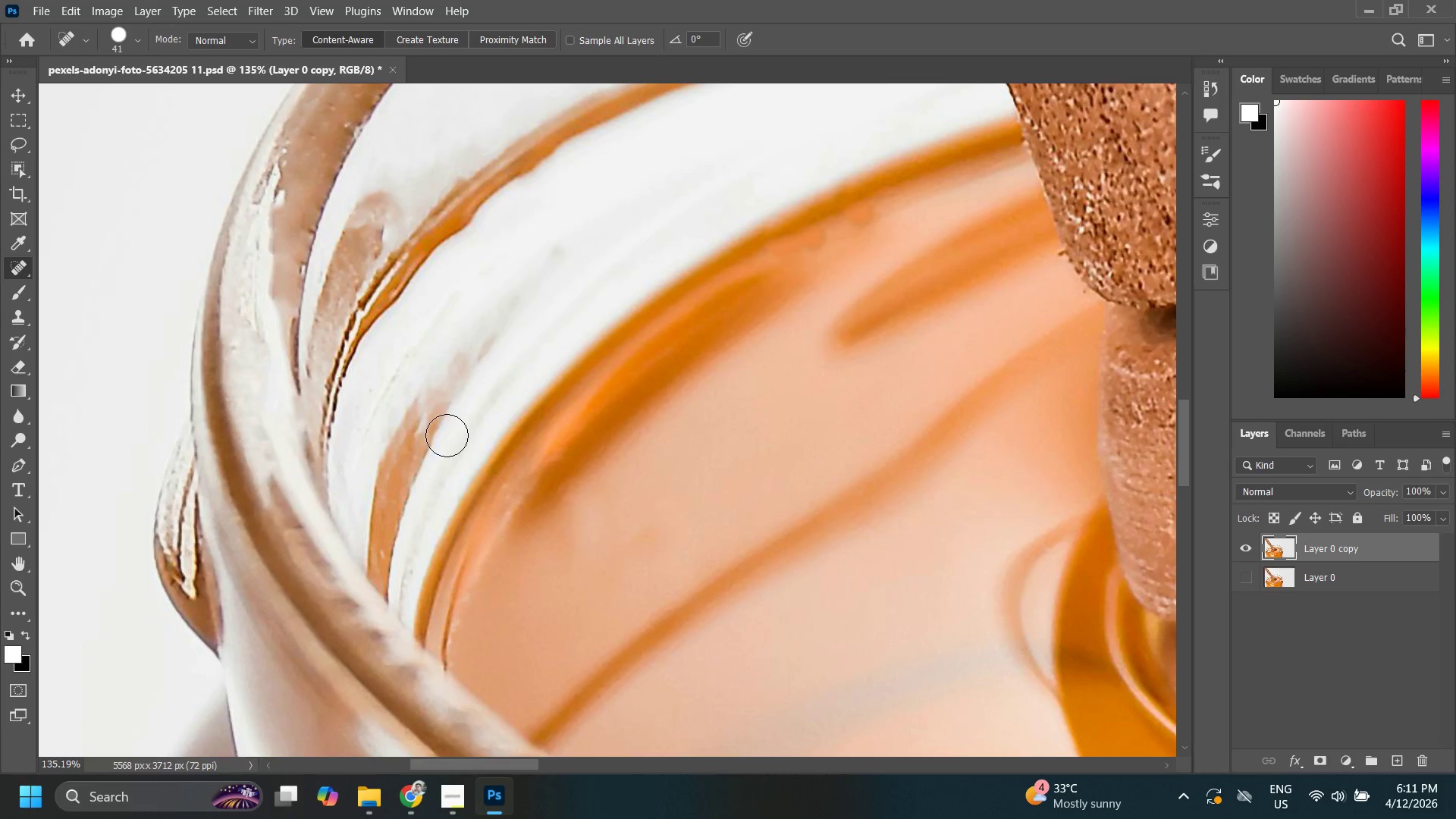 
type(zzz z)
 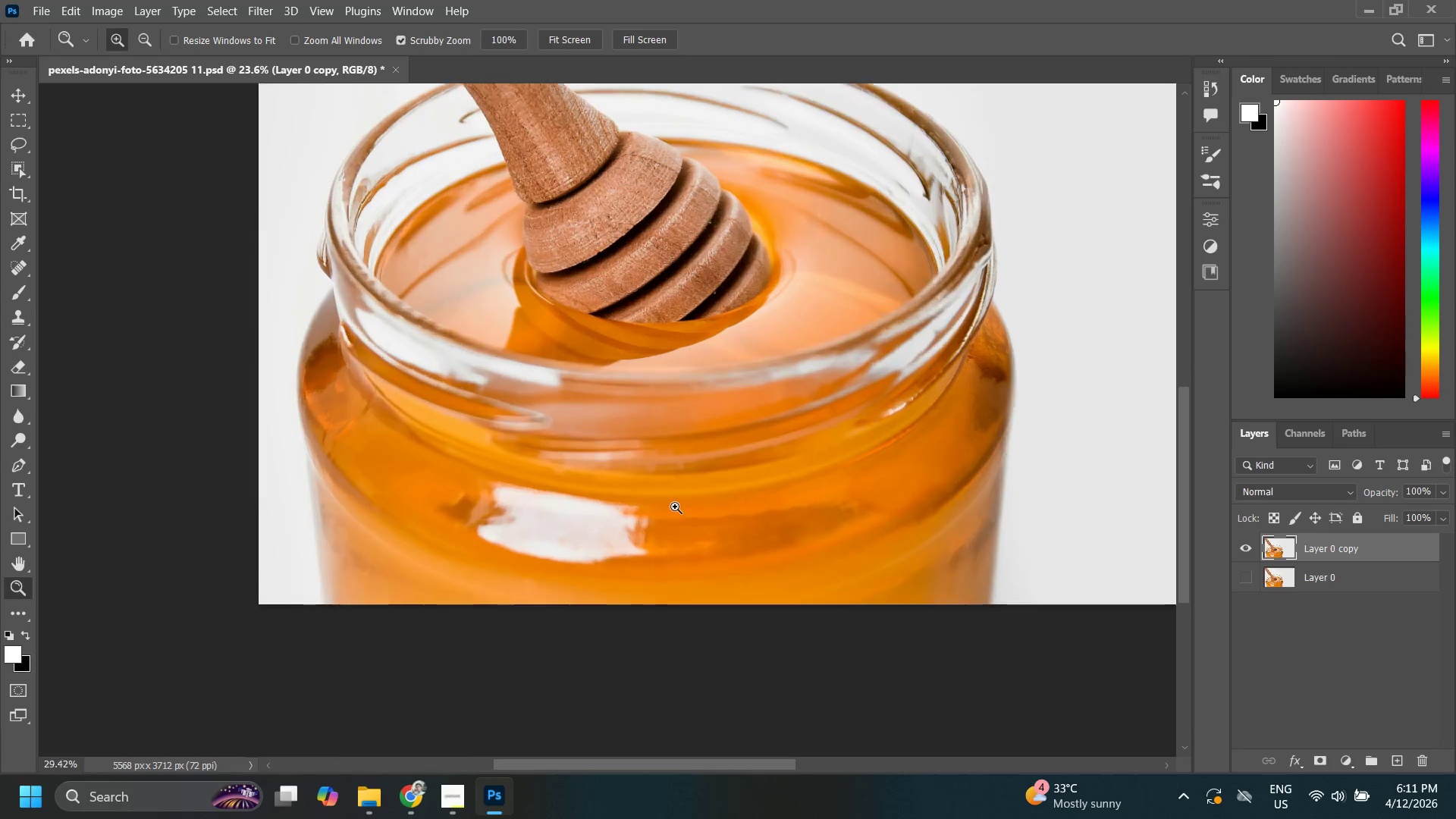 
left_click_drag(start_coordinate=[475, 435], to_coordinate=[400, 568])
 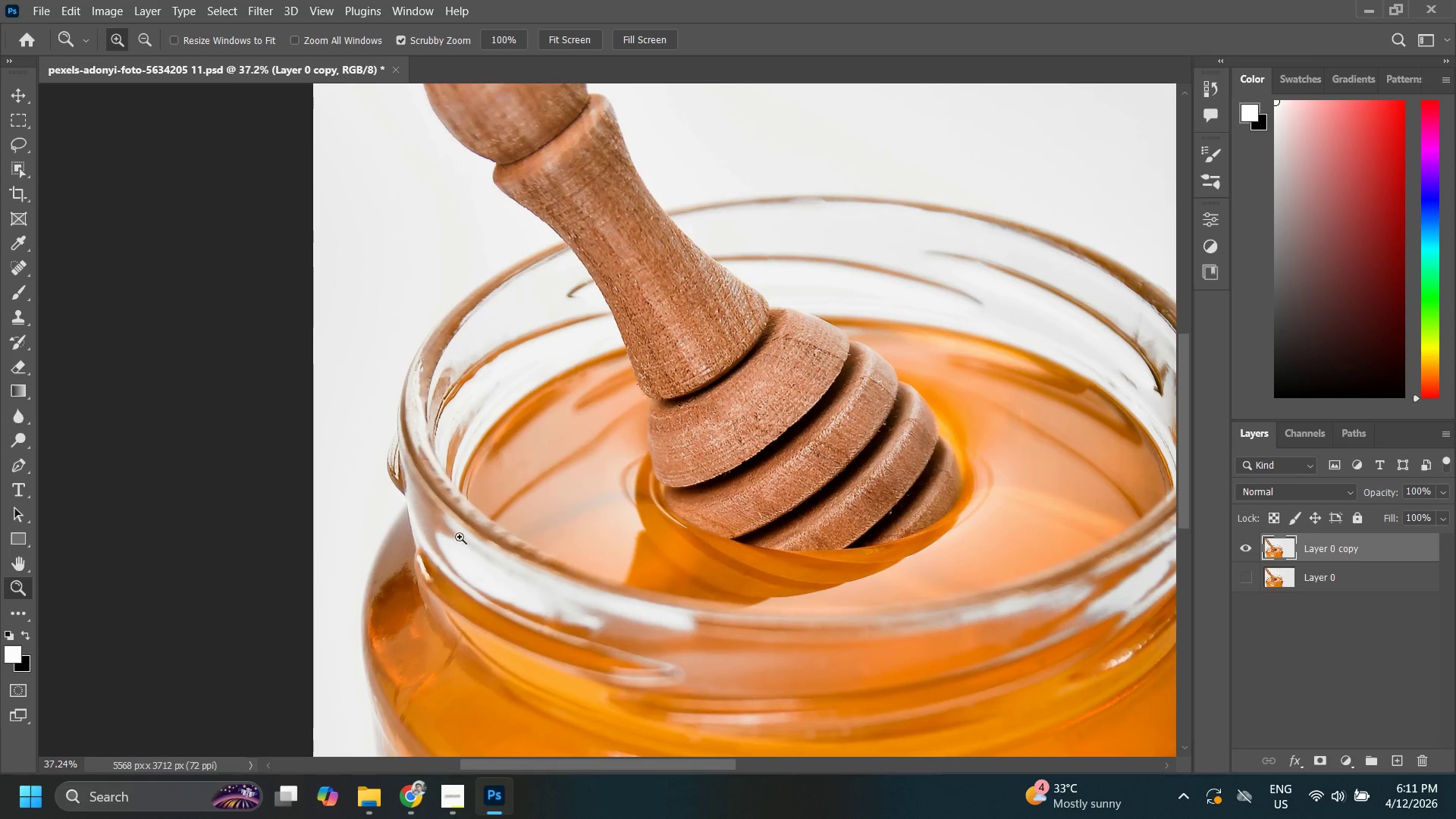 
left_click_drag(start_coordinate=[839, 326], to_coordinate=[789, 356])
 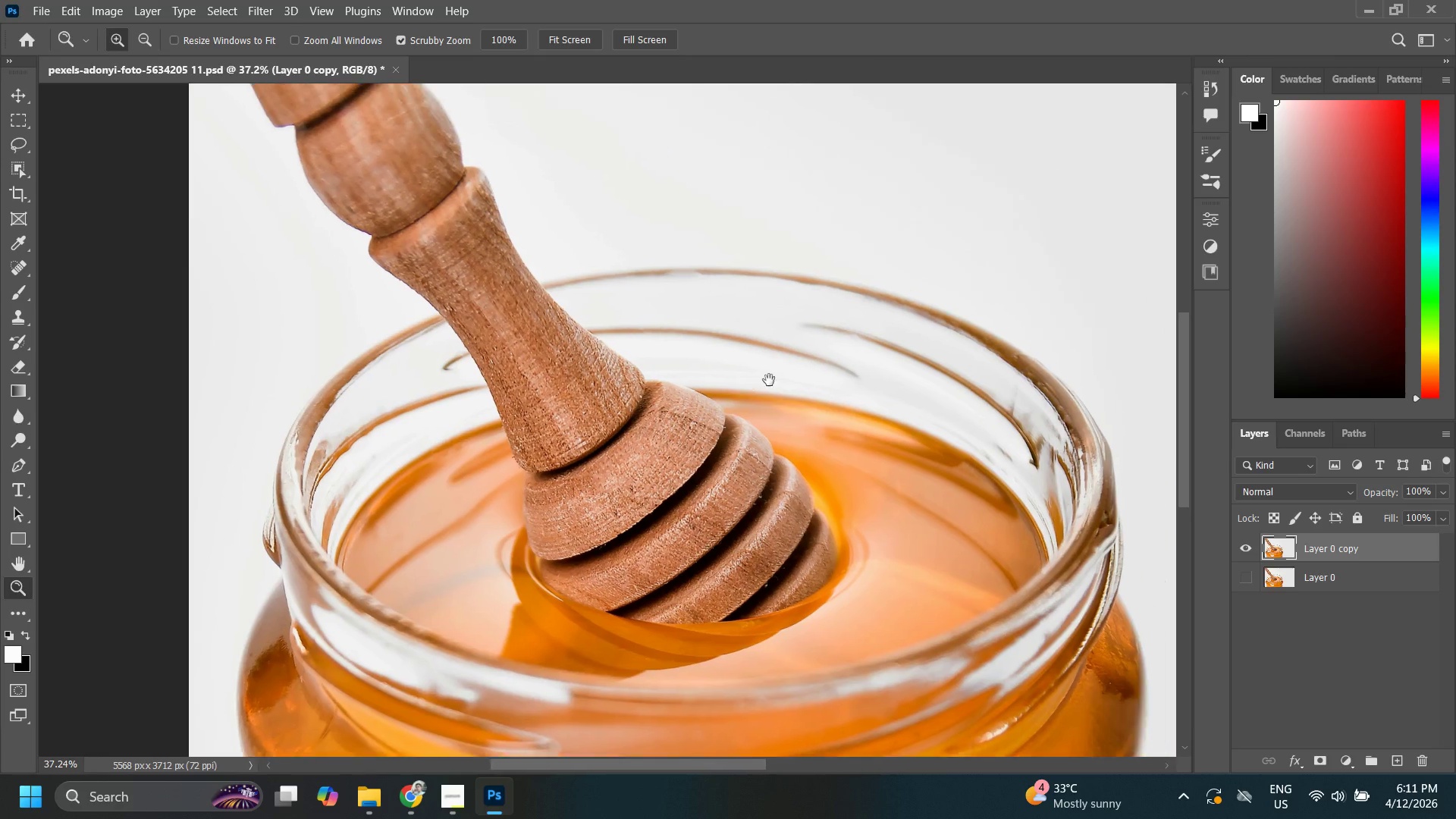 
left_click_drag(start_coordinate=[748, 420], to_coordinate=[743, 435])
 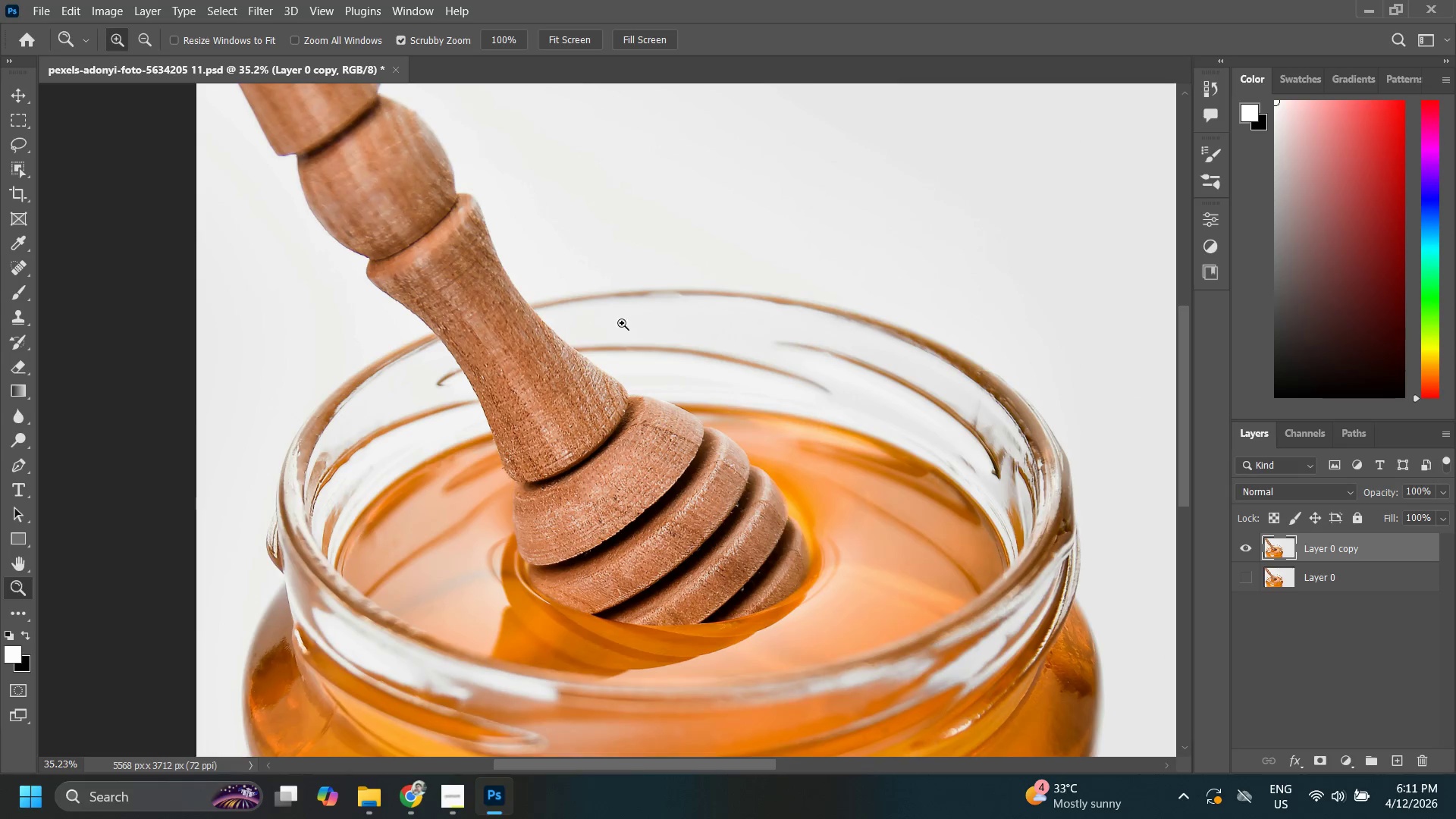 
left_click_drag(start_coordinate=[479, 224], to_coordinate=[496, 301])
 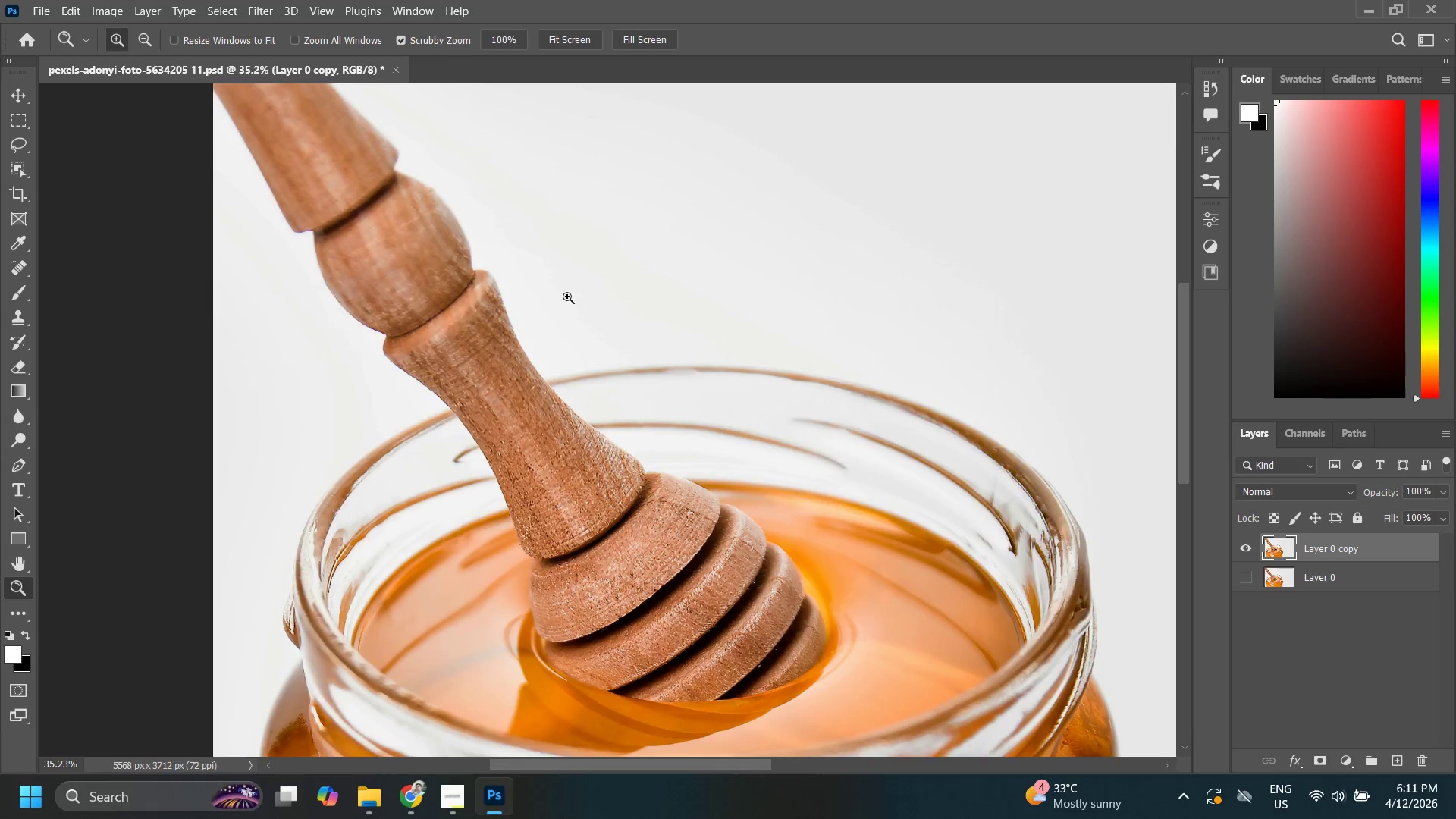 
left_click_drag(start_coordinate=[566, 299], to_coordinate=[536, 344])
 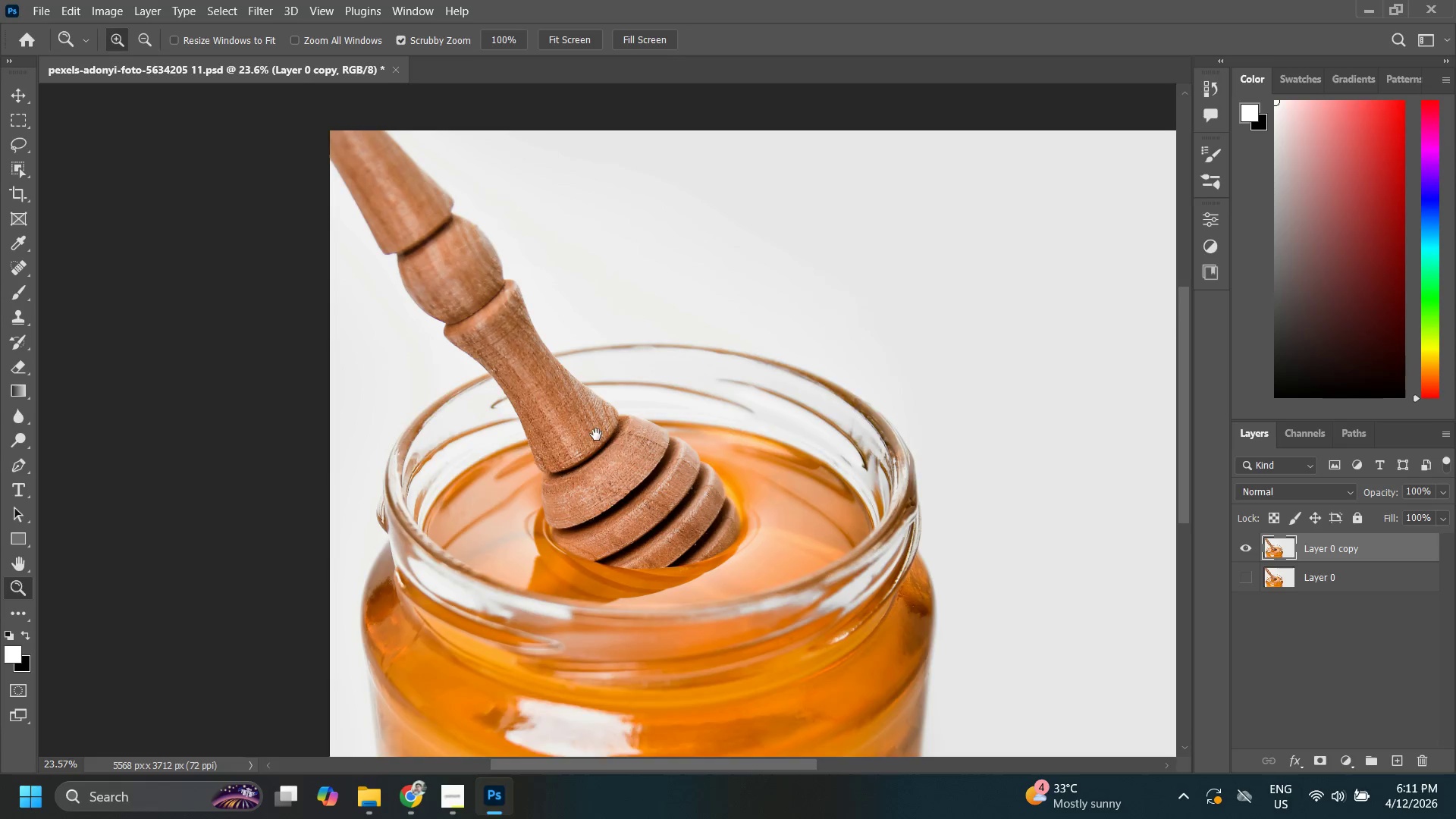 
left_click_drag(start_coordinate=[600, 436], to_coordinate=[601, 350])
 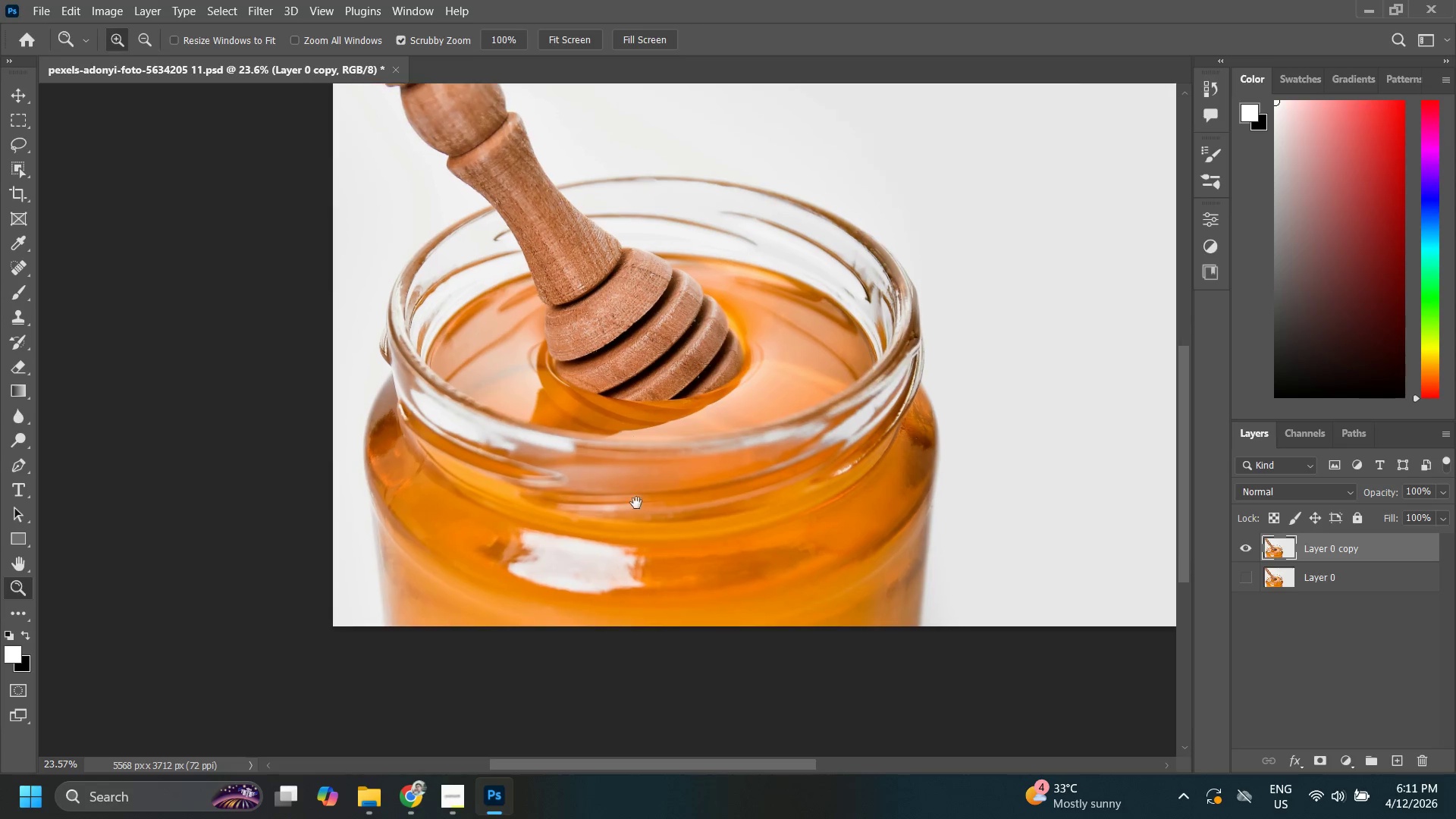 
left_click_drag(start_coordinate=[636, 503], to_coordinate=[666, 490])
 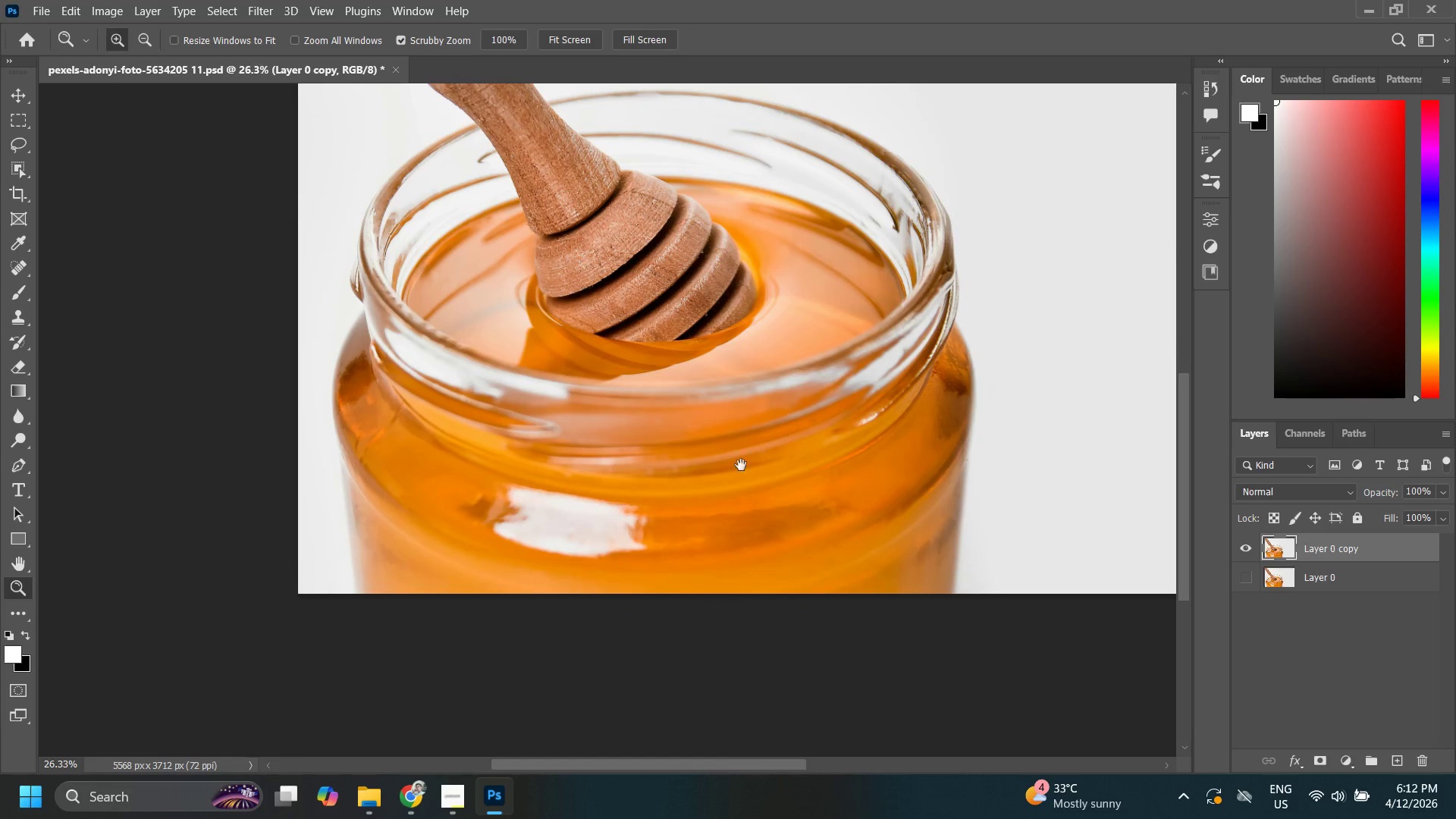 
hold_key(key=Space, duration=0.34)
 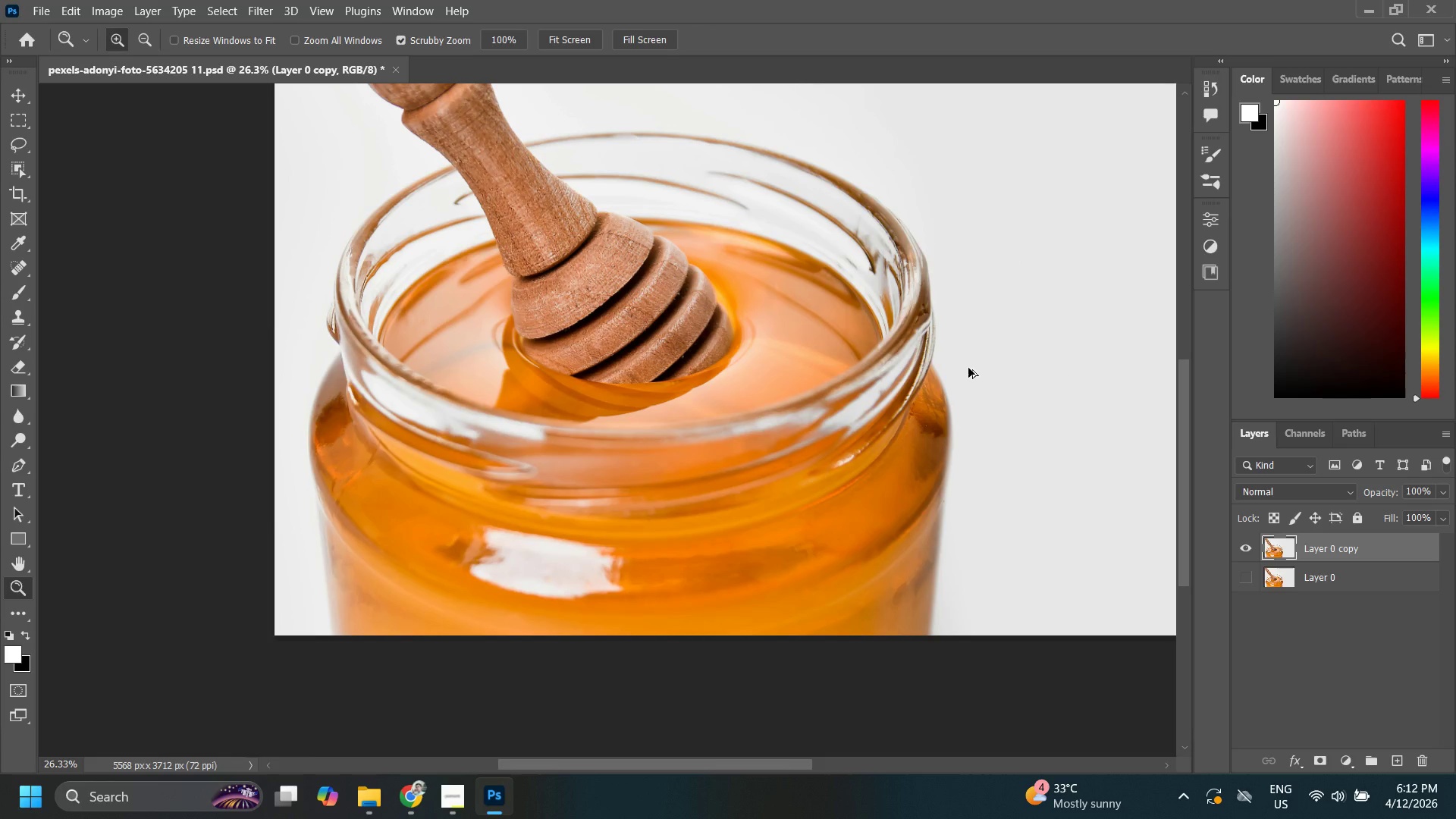 
left_click_drag(start_coordinate=[979, 347], to_coordinate=[968, 366])
 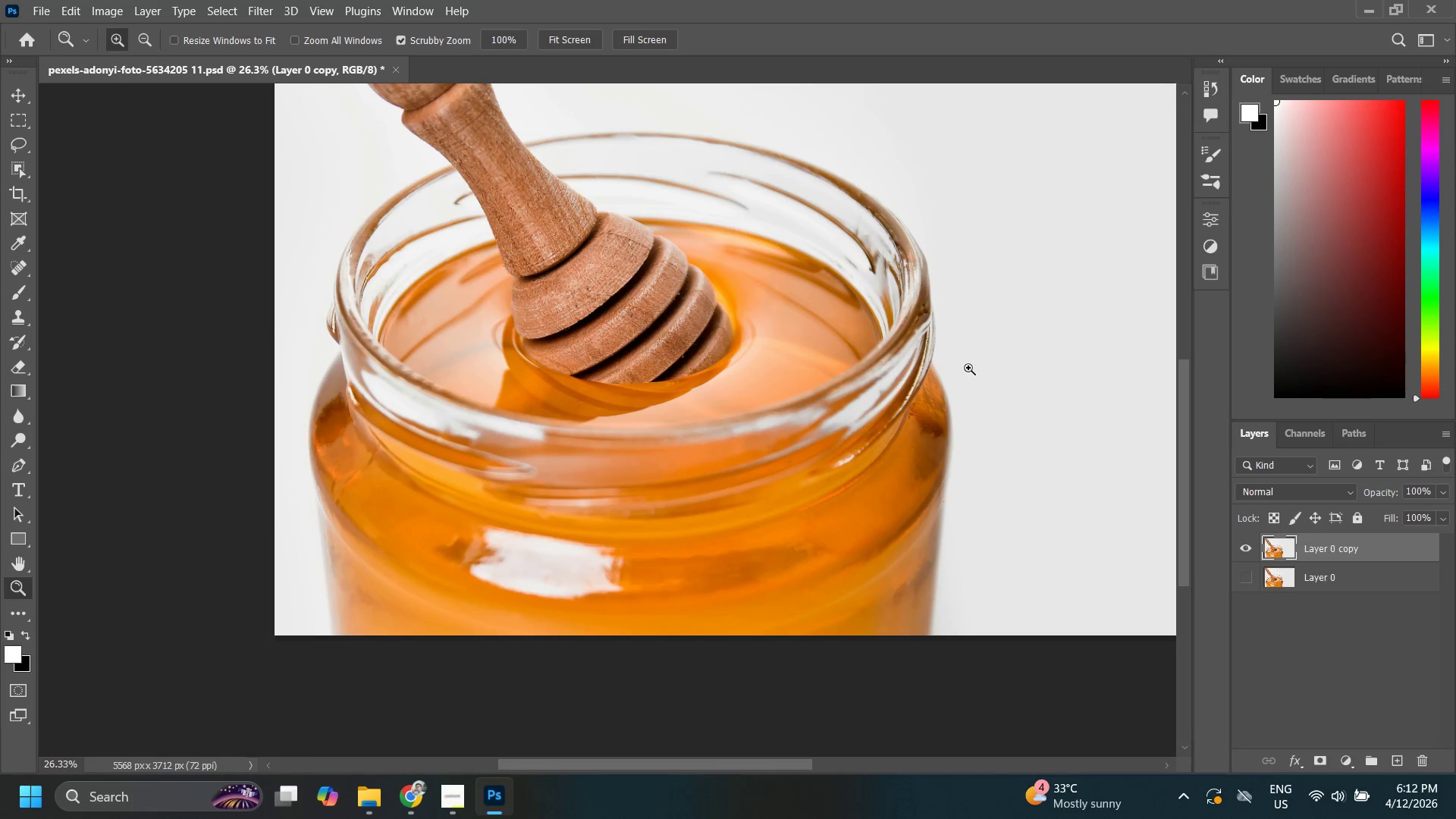 
key(Alt+Control+F)
 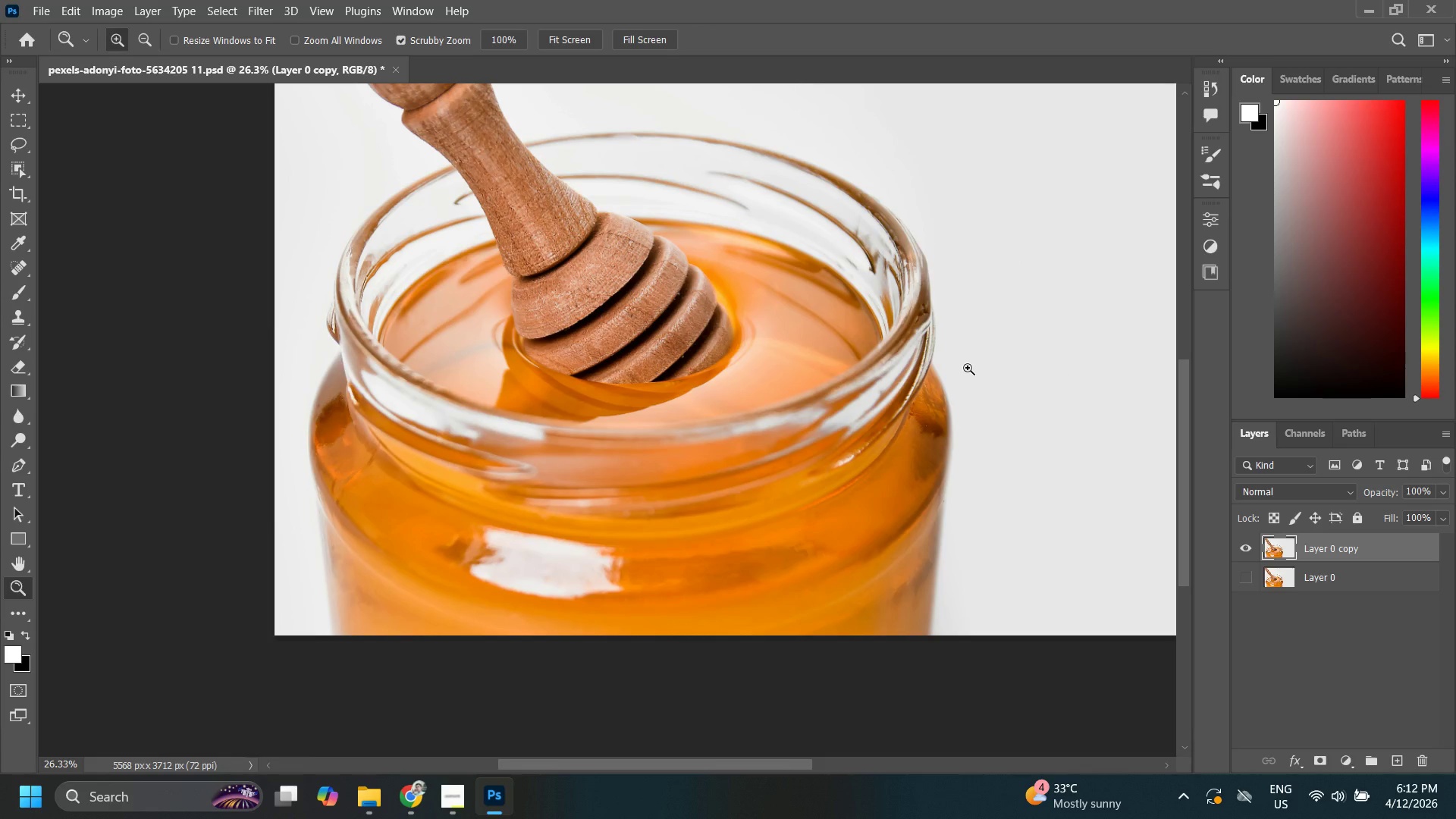 
hold_key(key=ControlLeft, duration=1.5)
 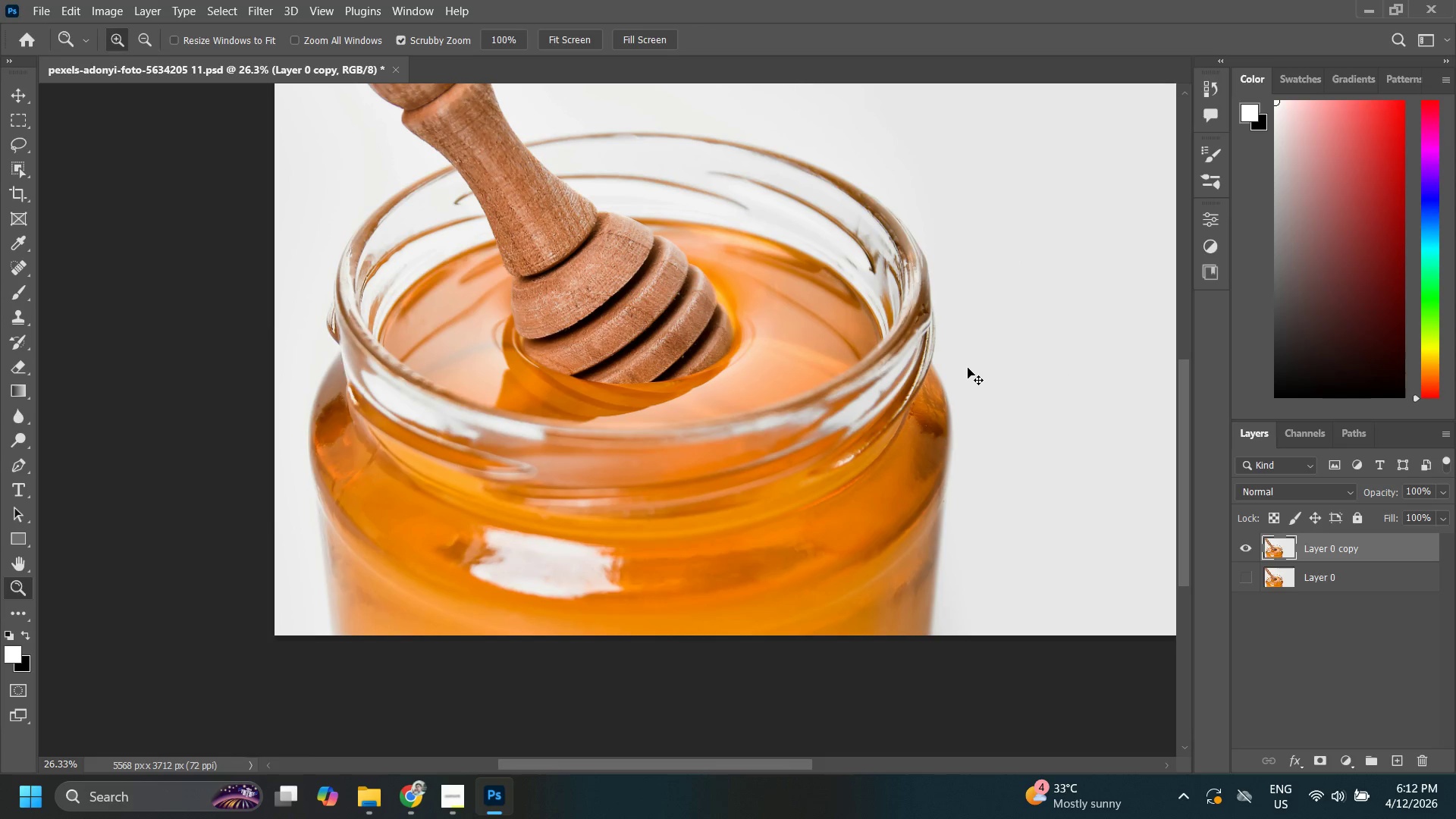 
key(Alt+Control+F)
 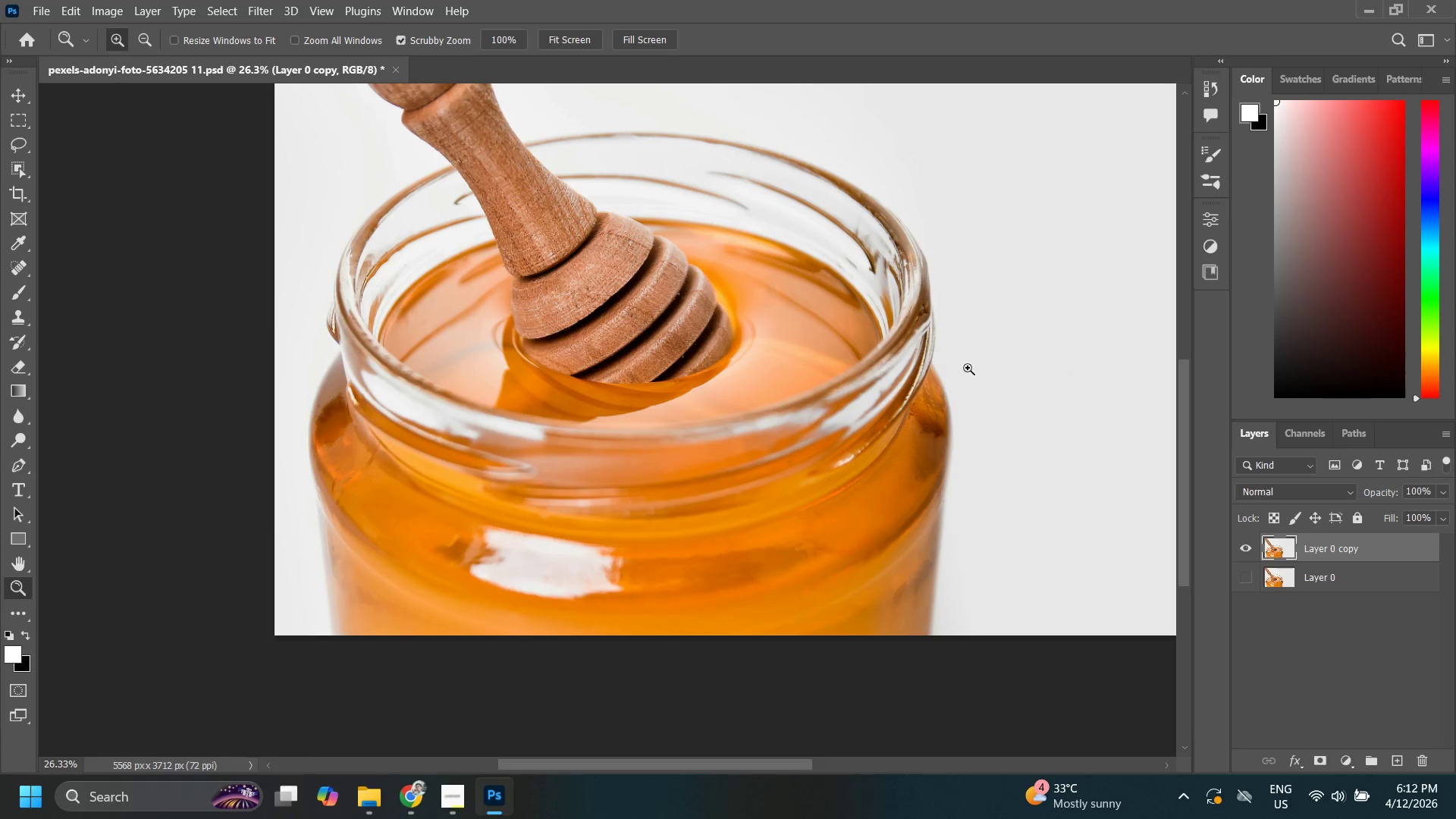 
key(Z)
 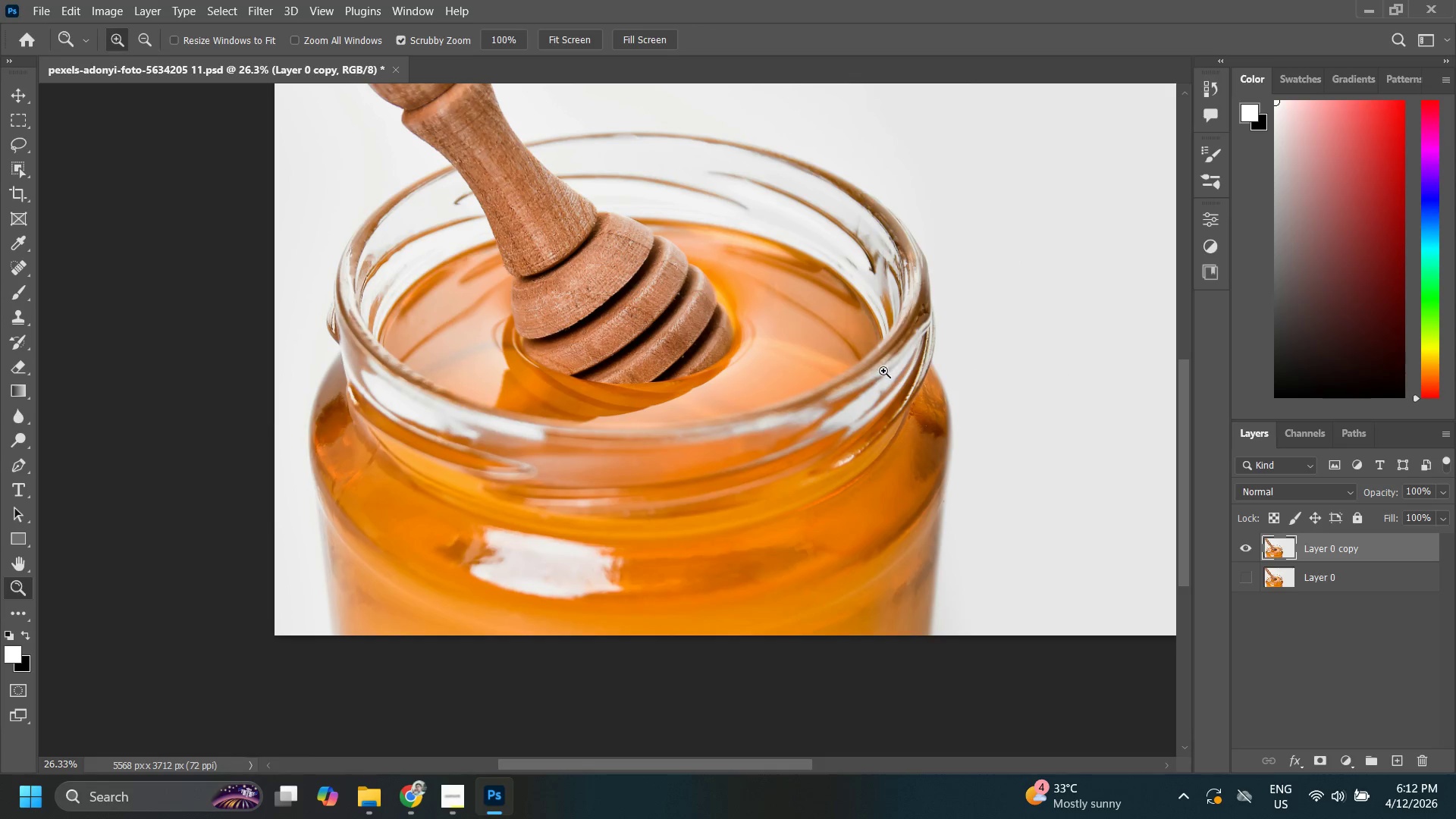 
left_click_drag(start_coordinate=[883, 371], to_coordinate=[848, 383])
 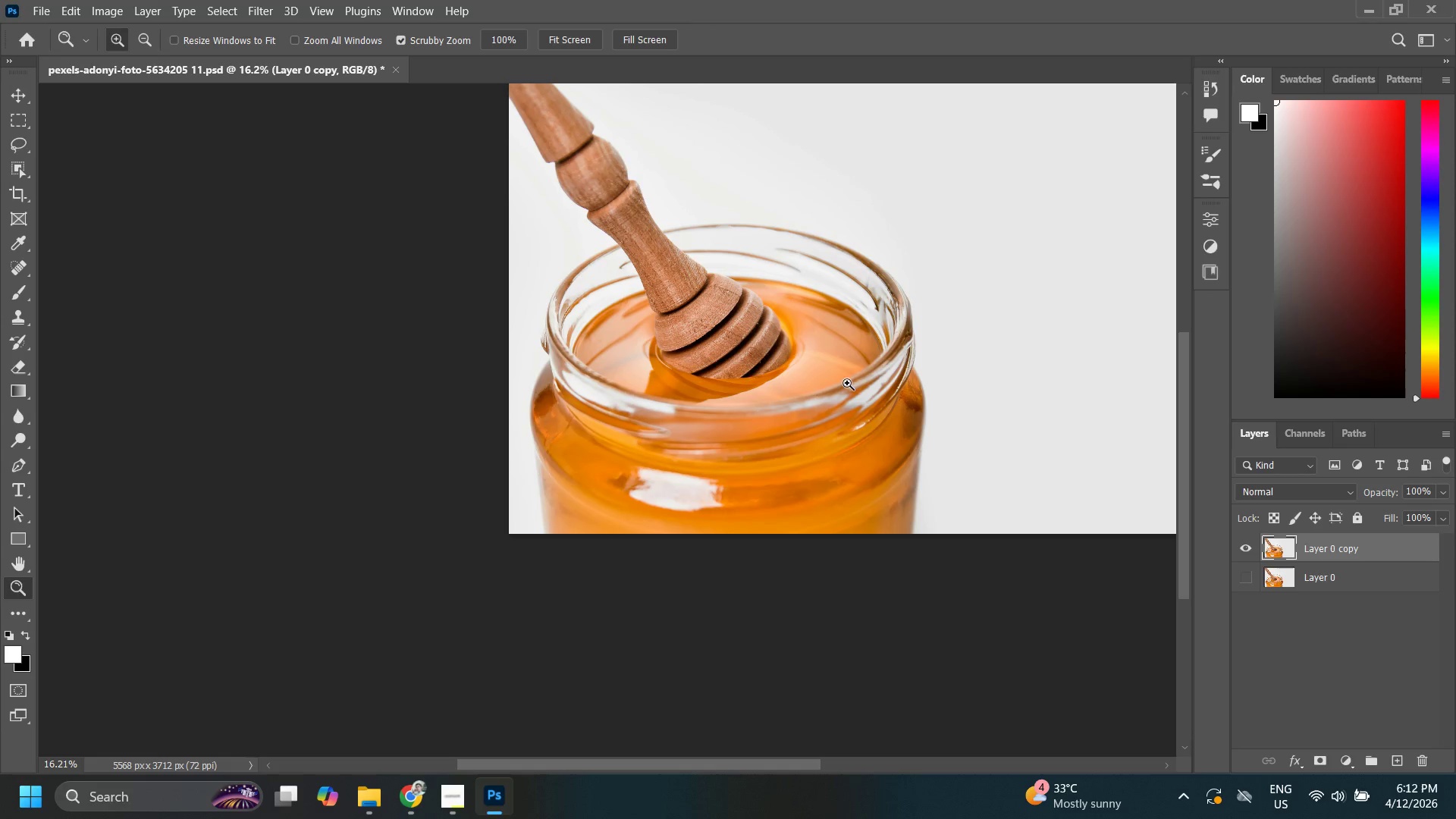 
hold_key(key=Space, duration=0.59)
 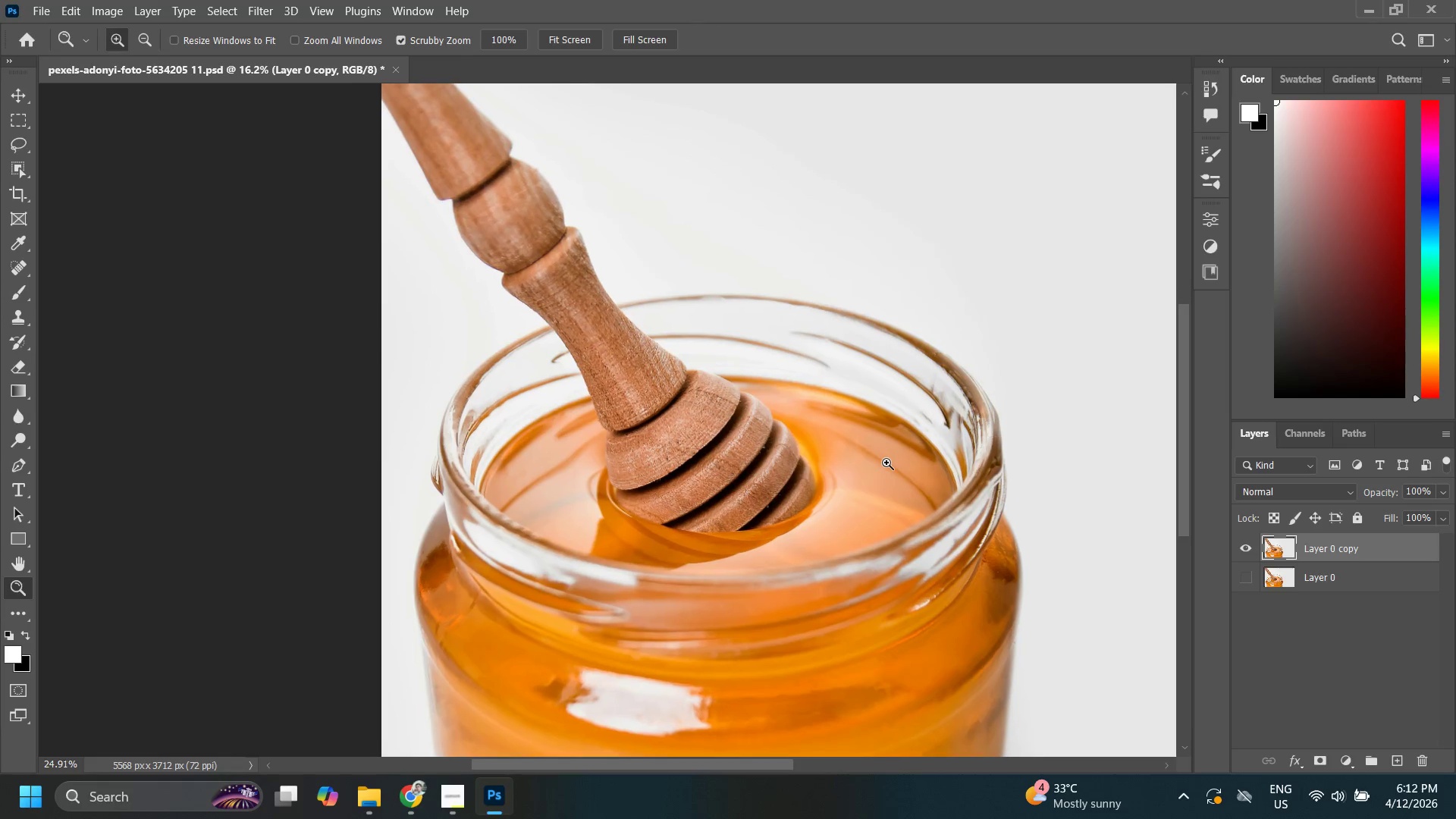 
left_click_drag(start_coordinate=[824, 374], to_coordinate=[850, 482])
 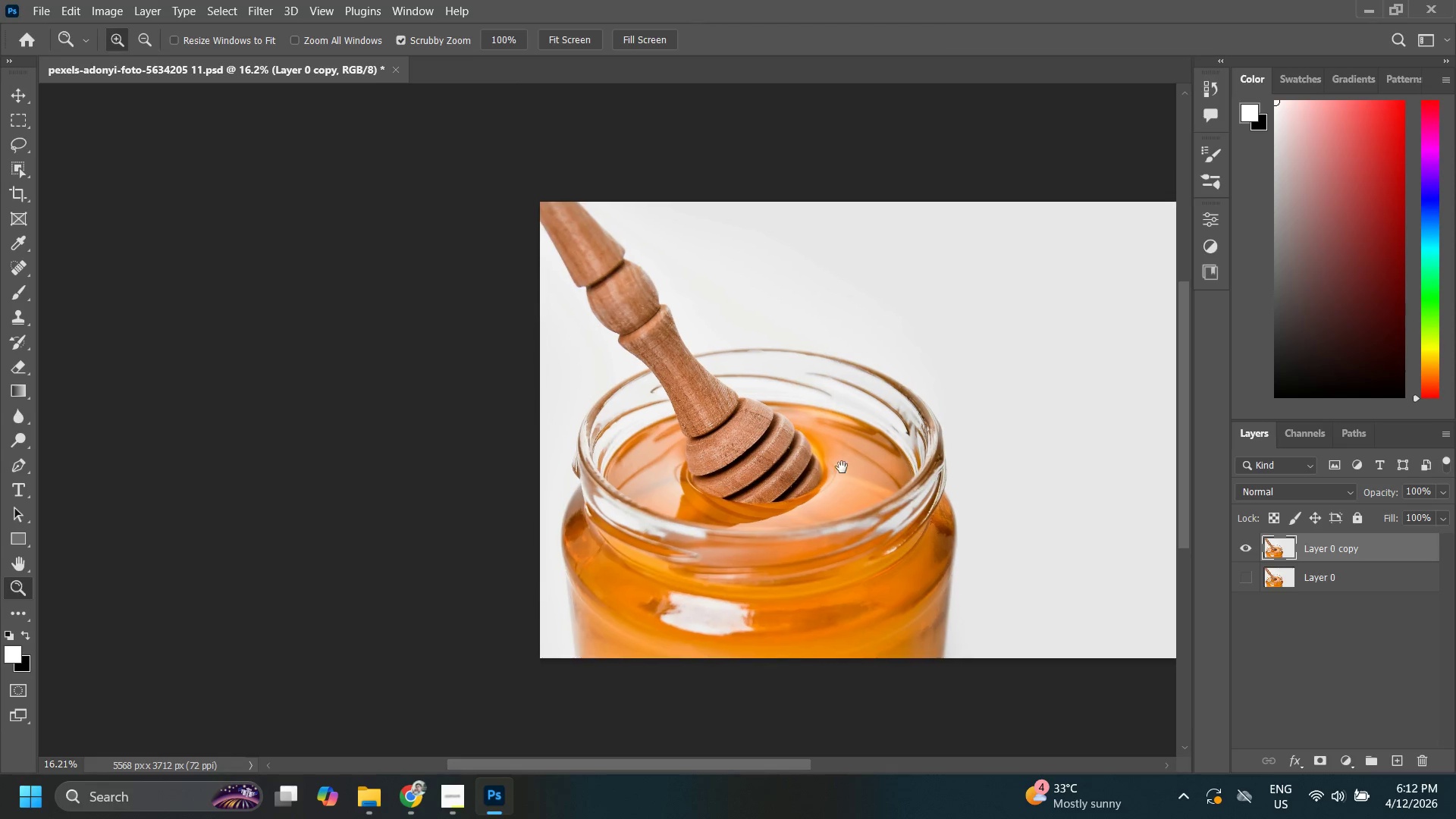 
left_click_drag(start_coordinate=[839, 467], to_coordinate=[886, 463])
 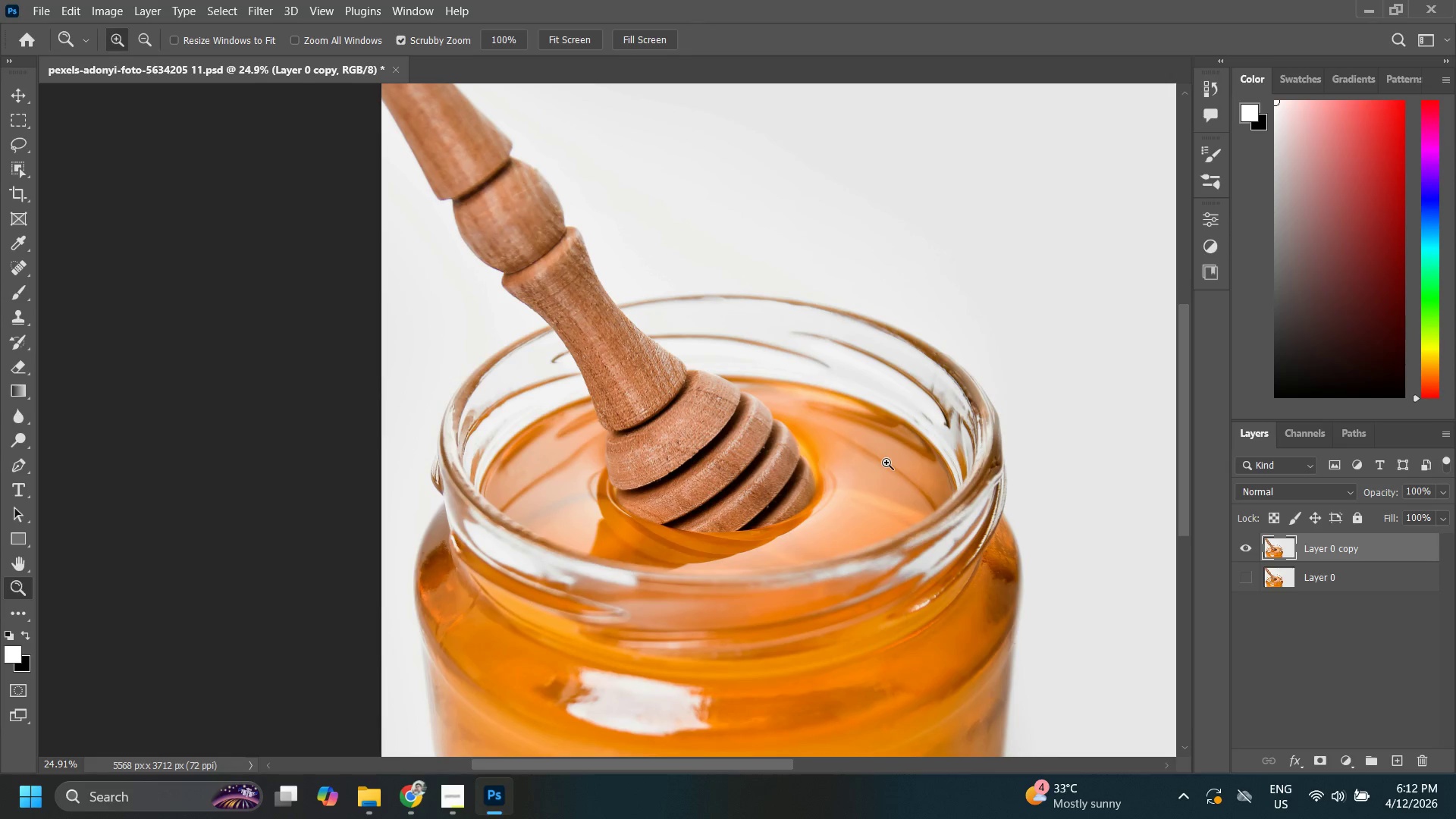 
hold_key(key=ControlLeft, duration=1.61)
 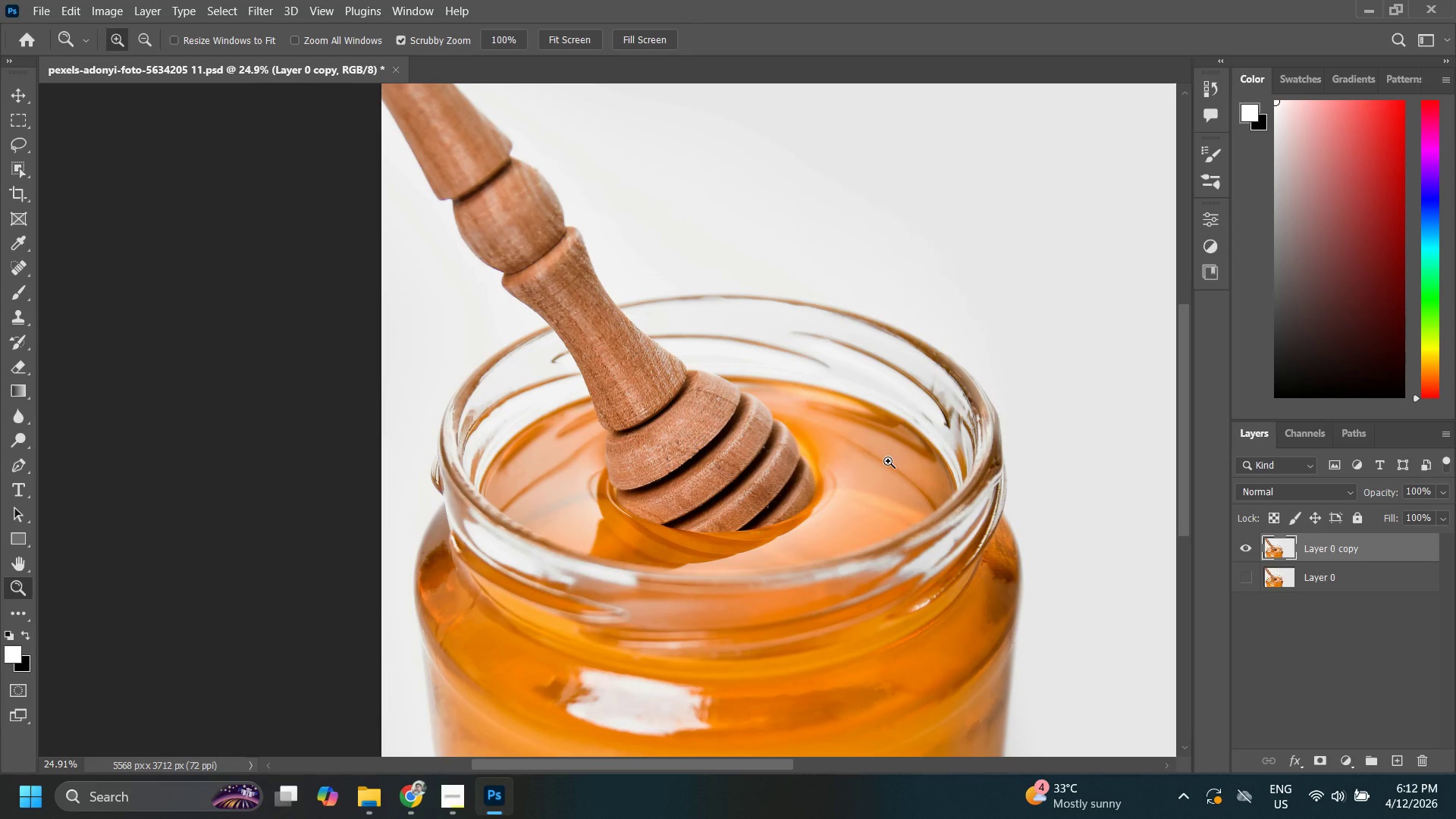 
hold_key(key=ShiftLeft, duration=1.42)
 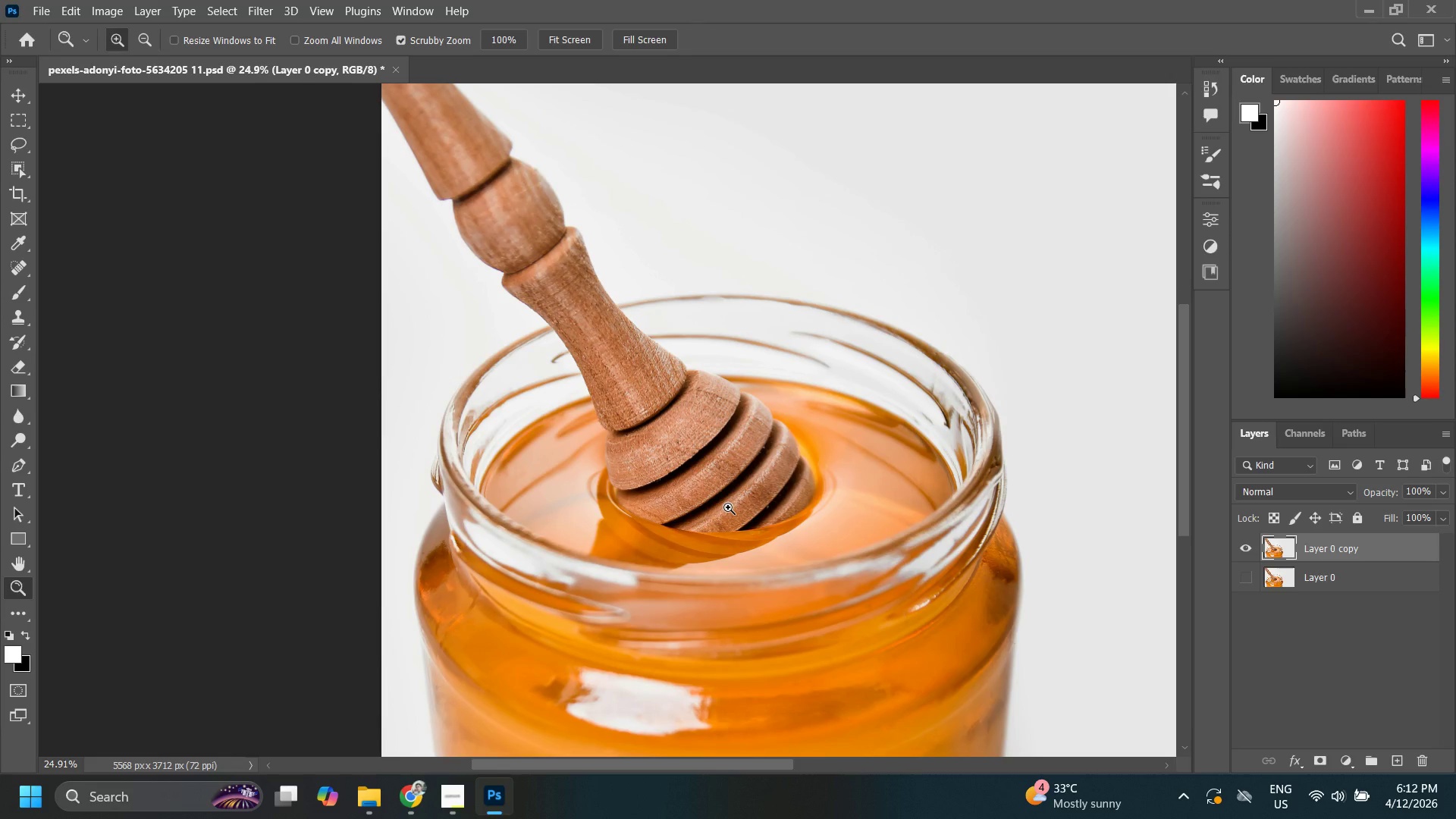 
key(Control+Shift+F)
 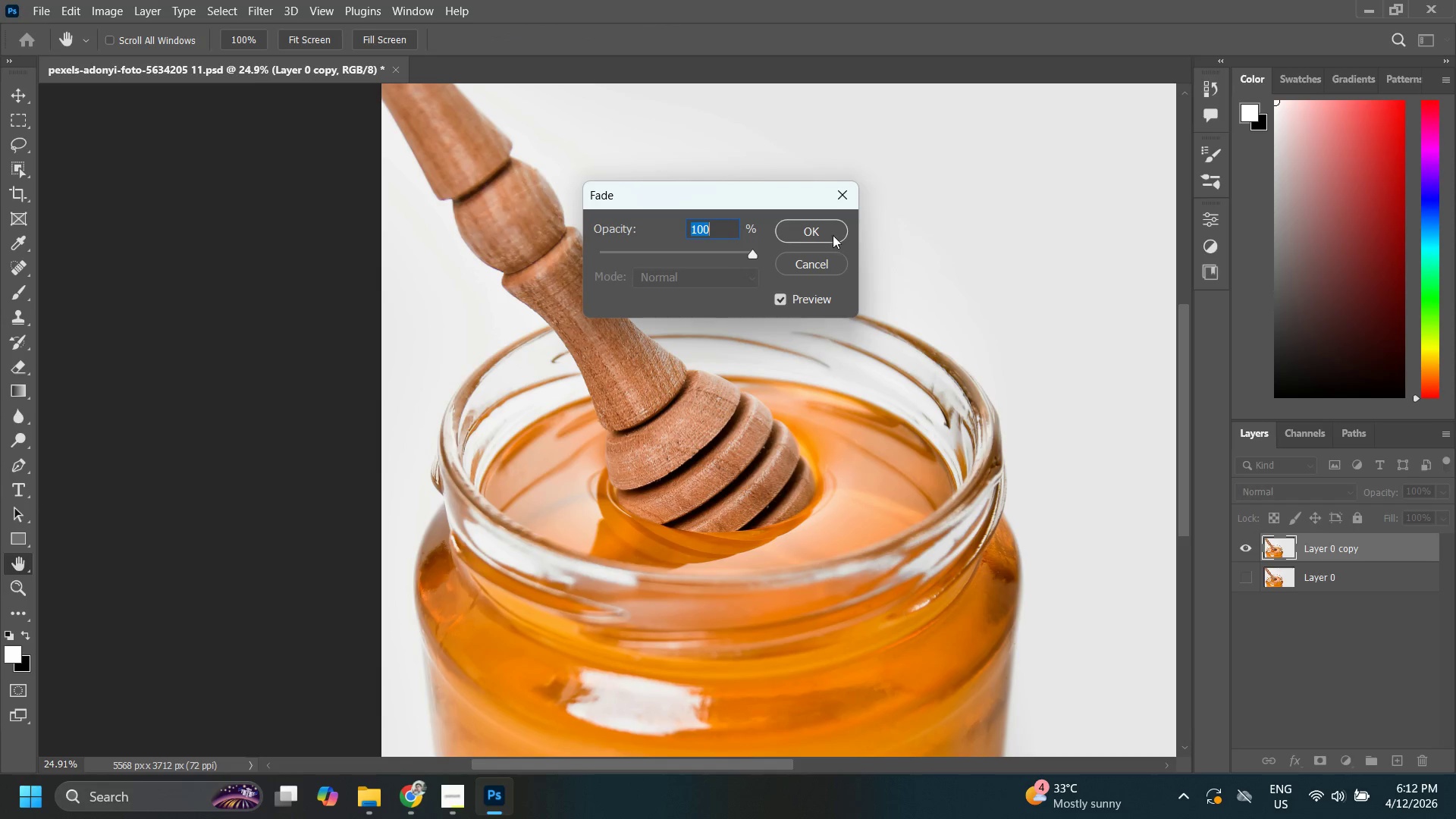 
left_click([834, 261])
 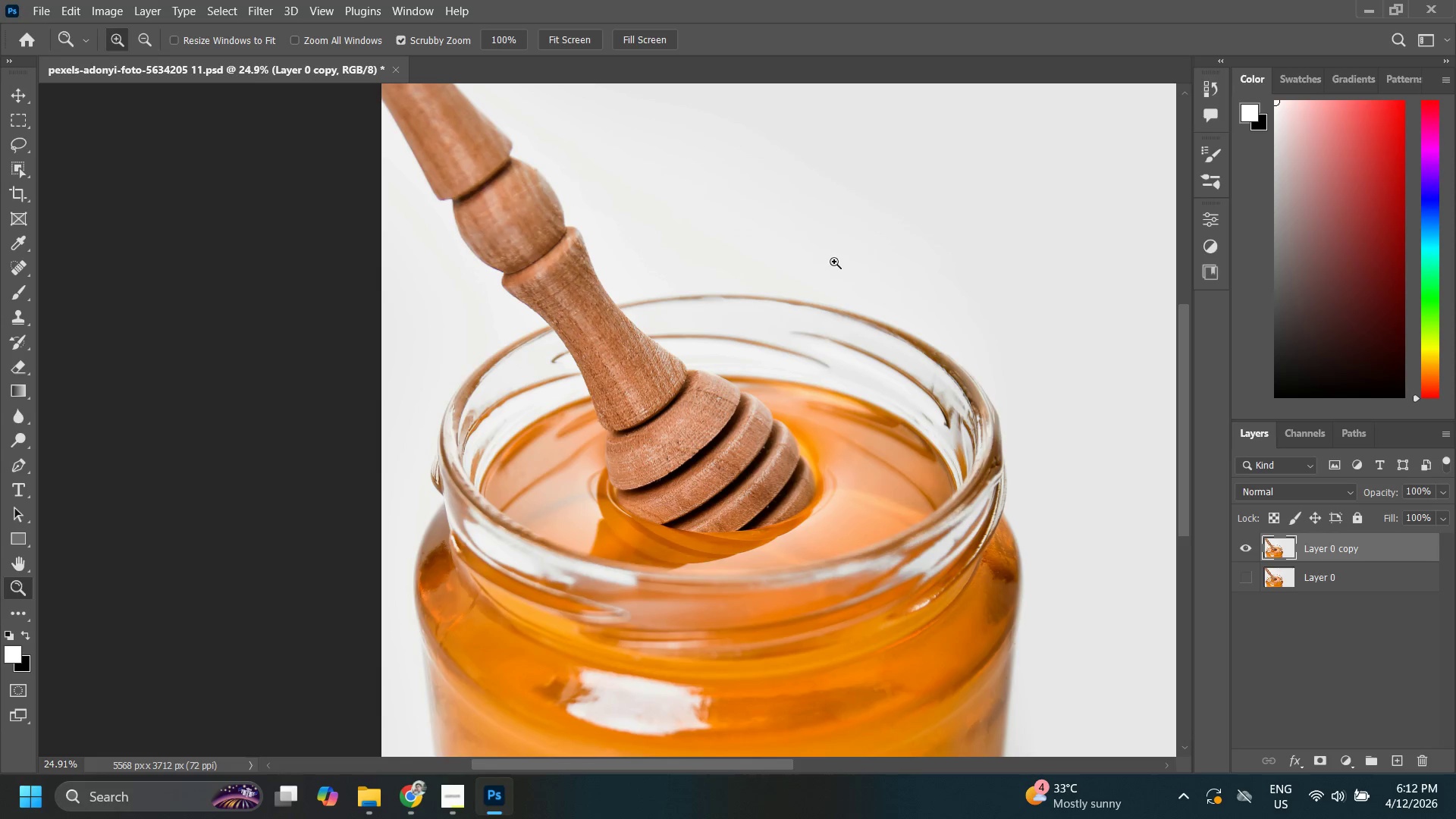 
key(Alt+Control+F)
 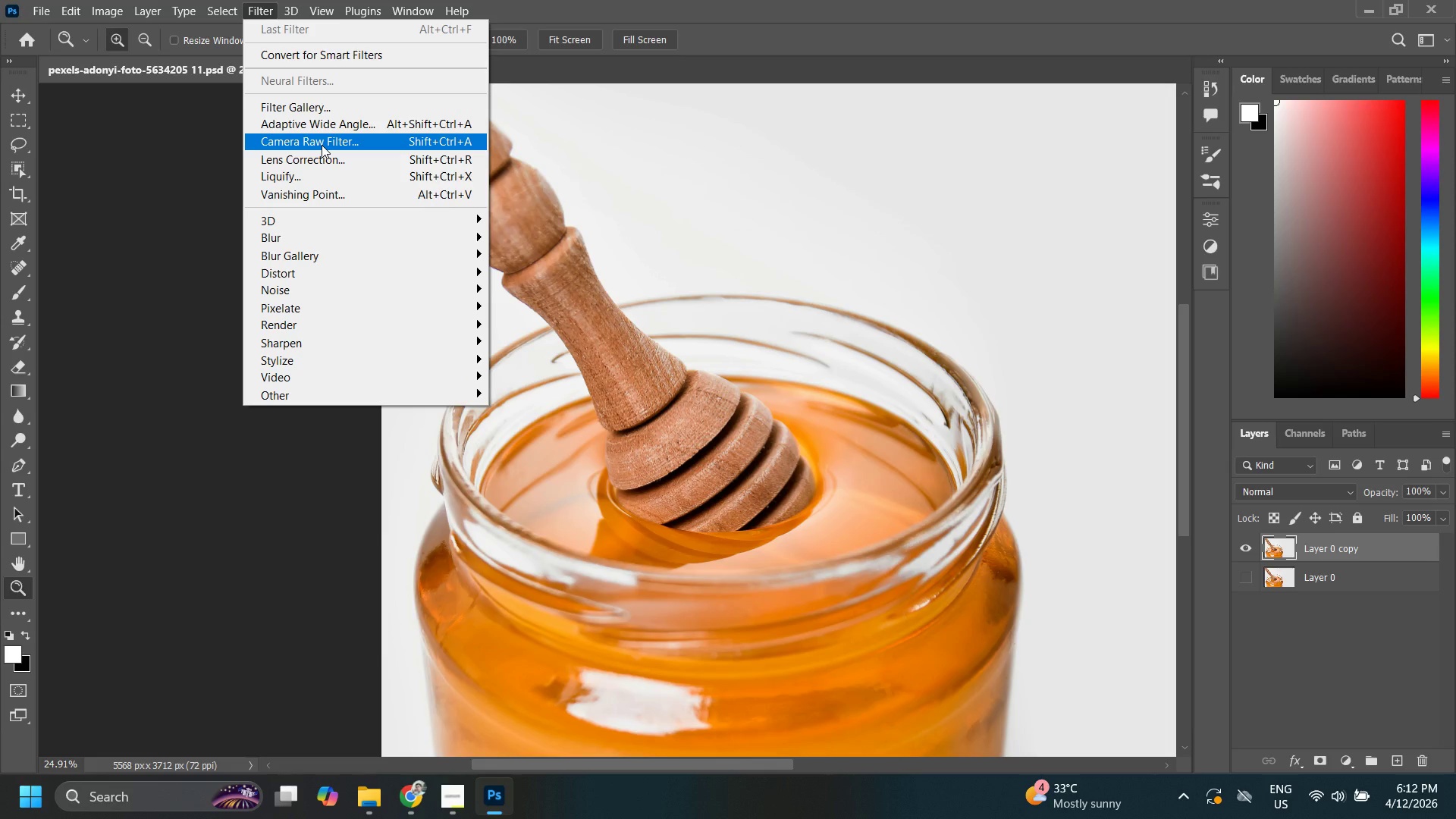 
wait(7.59)
 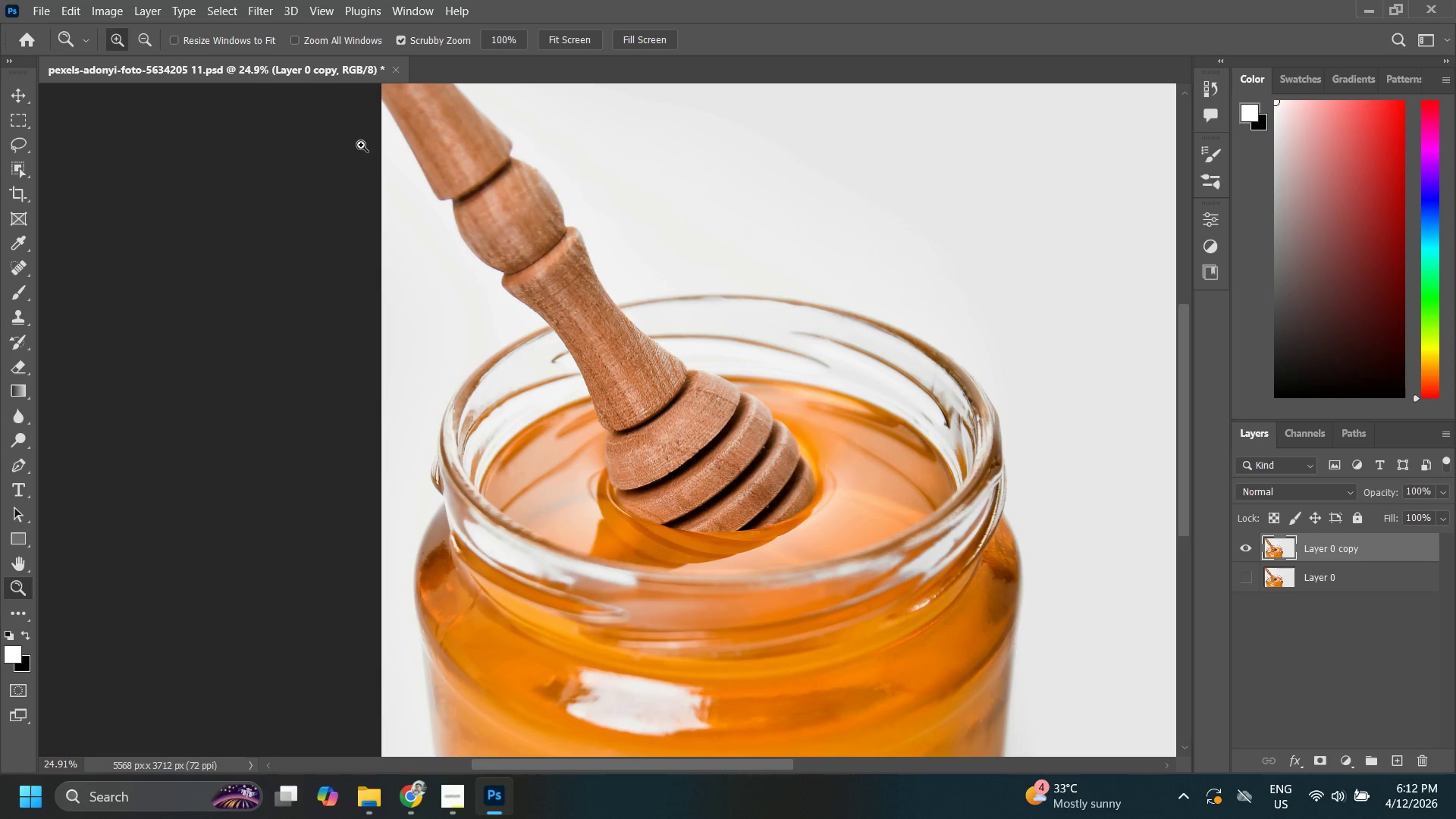 
left_click([792, 264])
 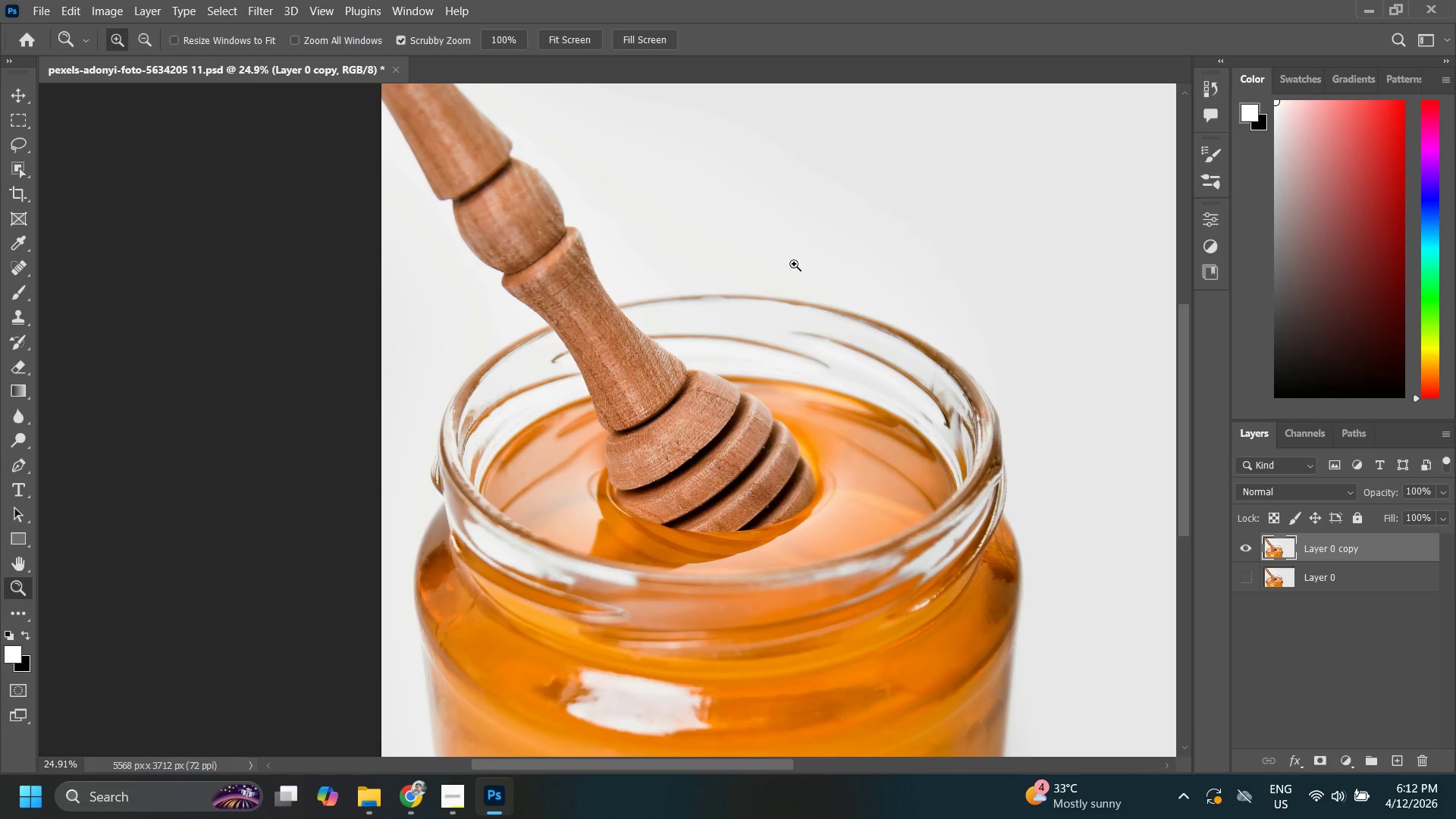 
key(Control+Shift+A)
 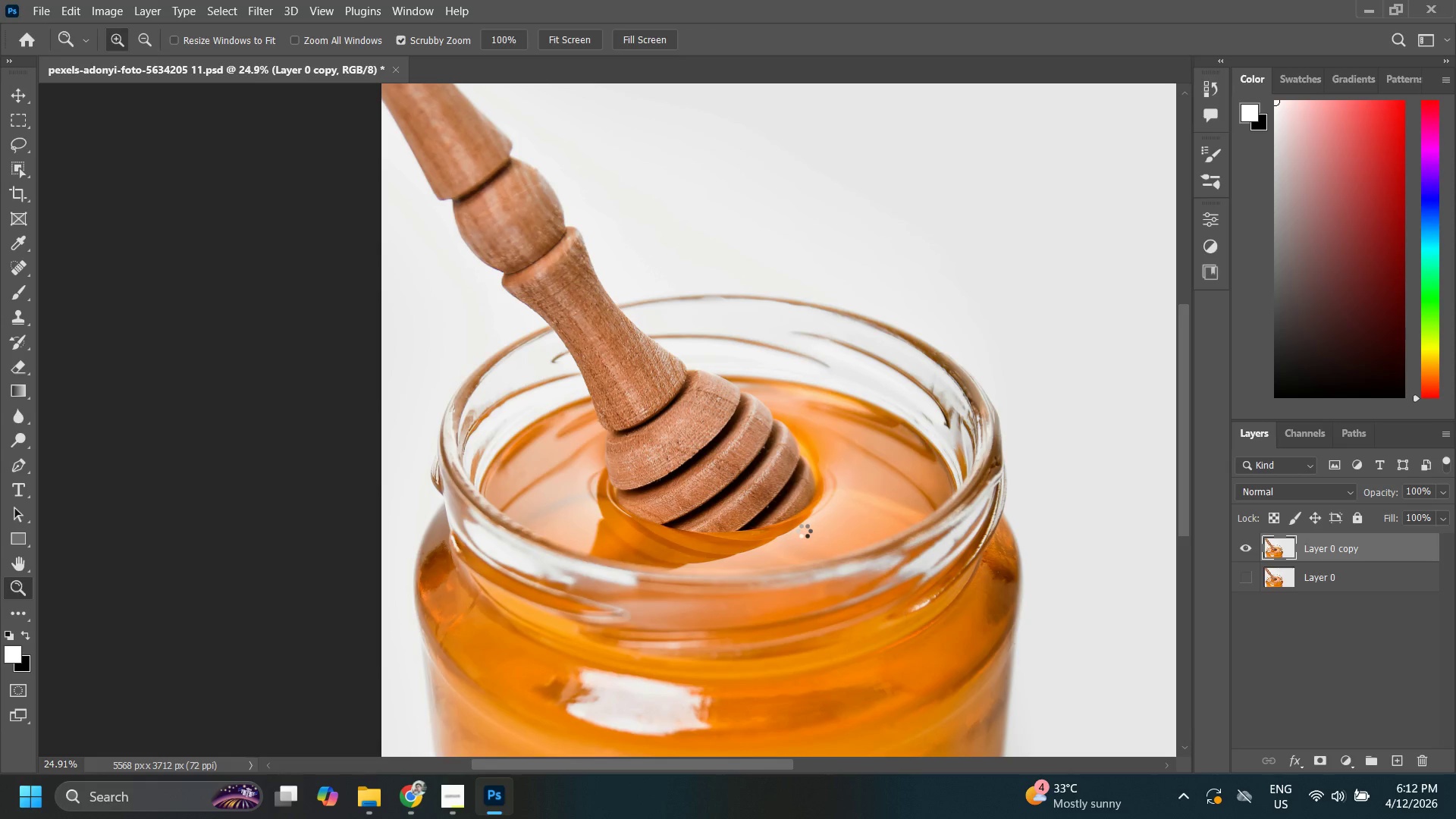 
wait(5.41)
 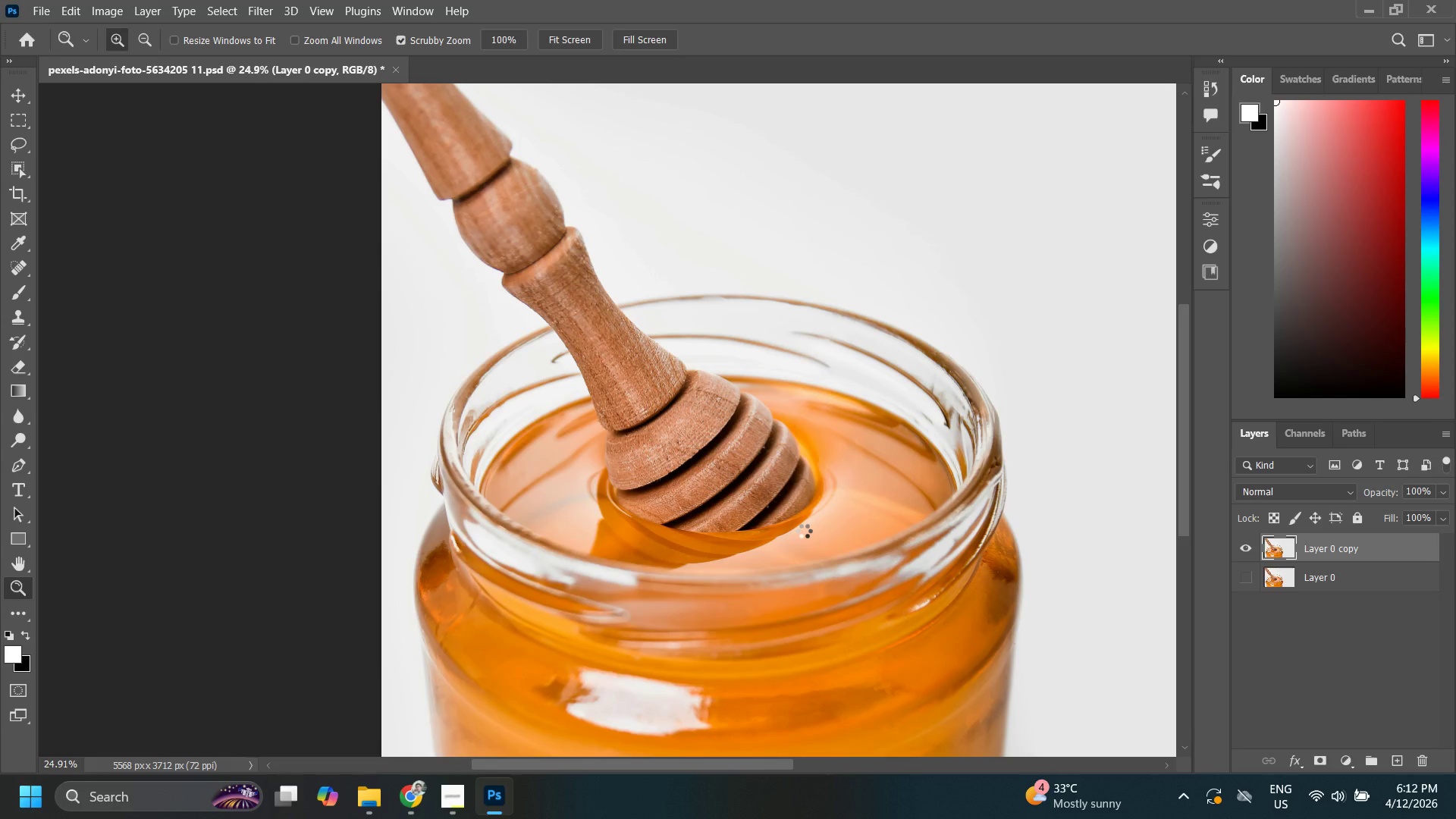 
left_click_drag(start_coordinate=[539, 463], to_coordinate=[529, 473])
 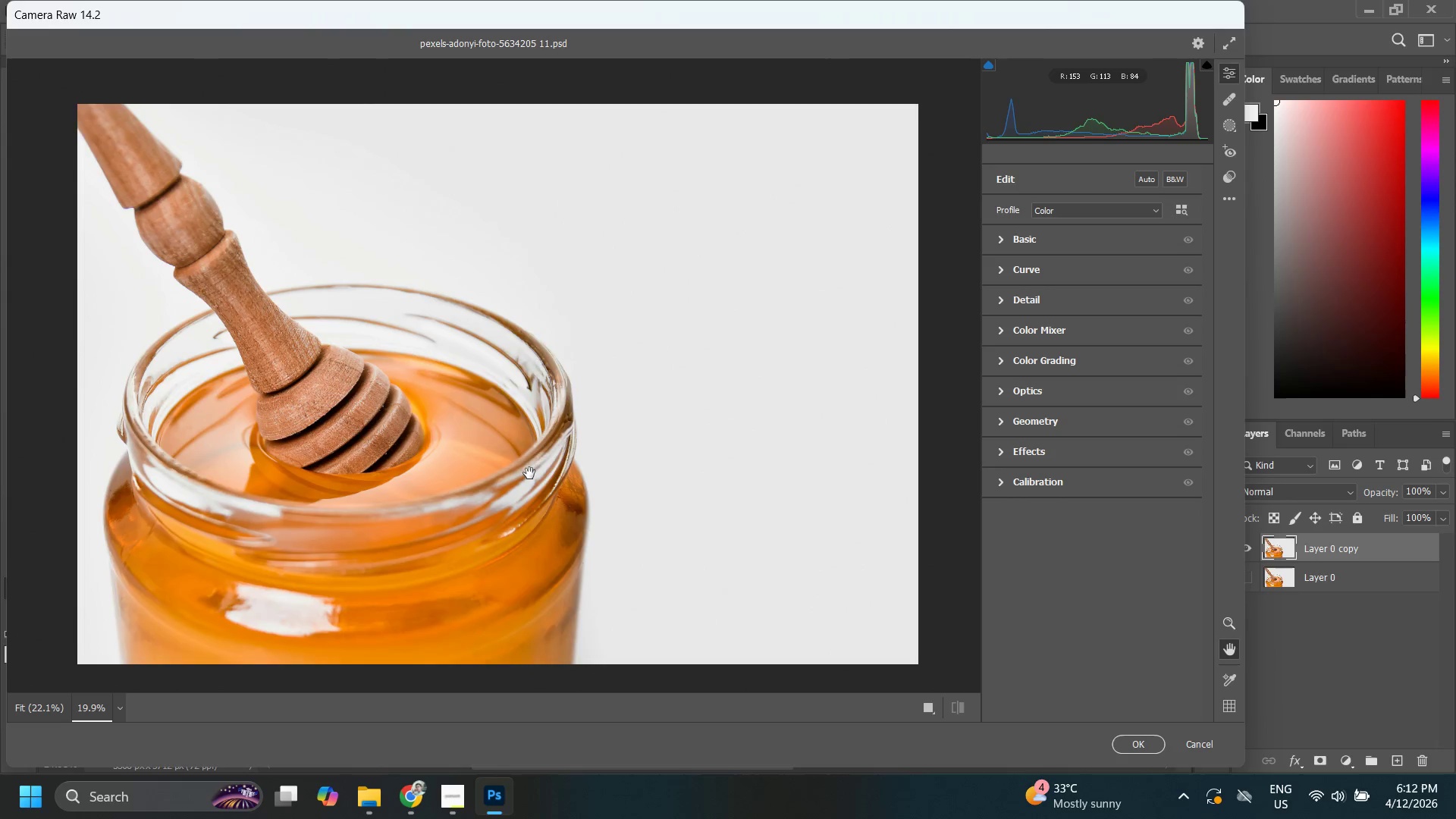 
hold_key(key=Space, duration=0.52)
 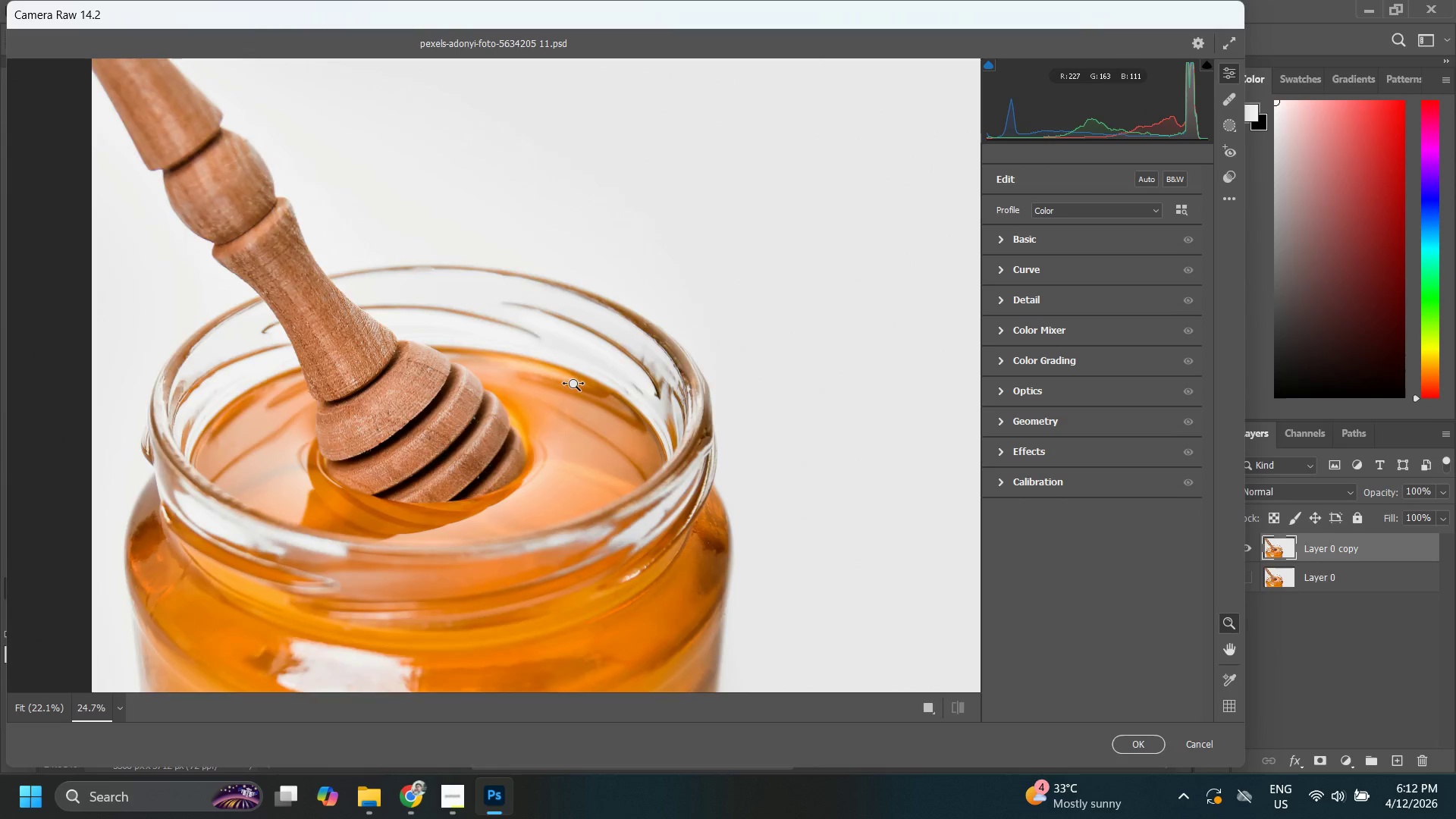 
left_click_drag(start_coordinate=[532, 472], to_coordinate=[640, 482])
 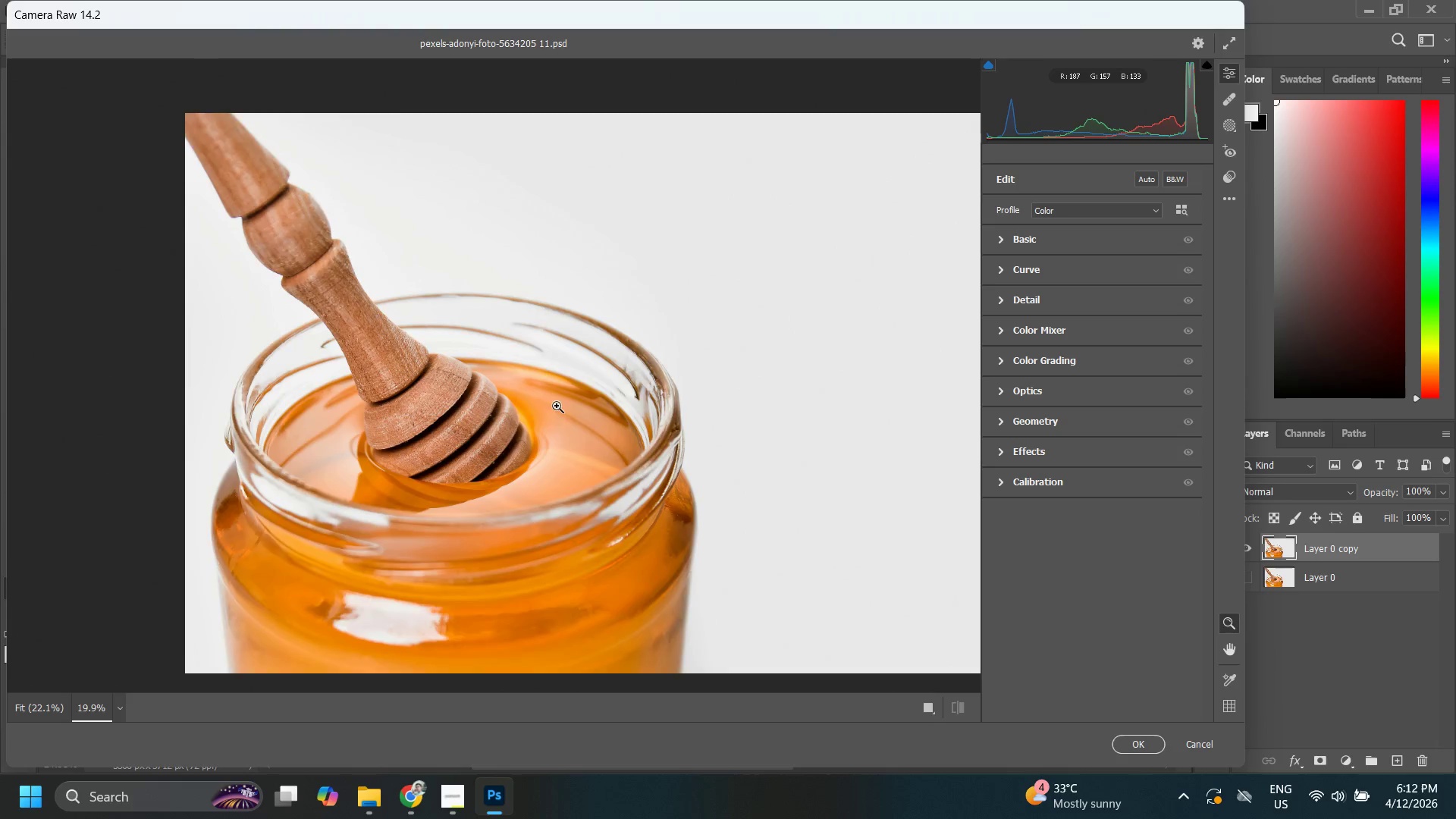 
left_click_drag(start_coordinate=[557, 405], to_coordinate=[552, 381])
 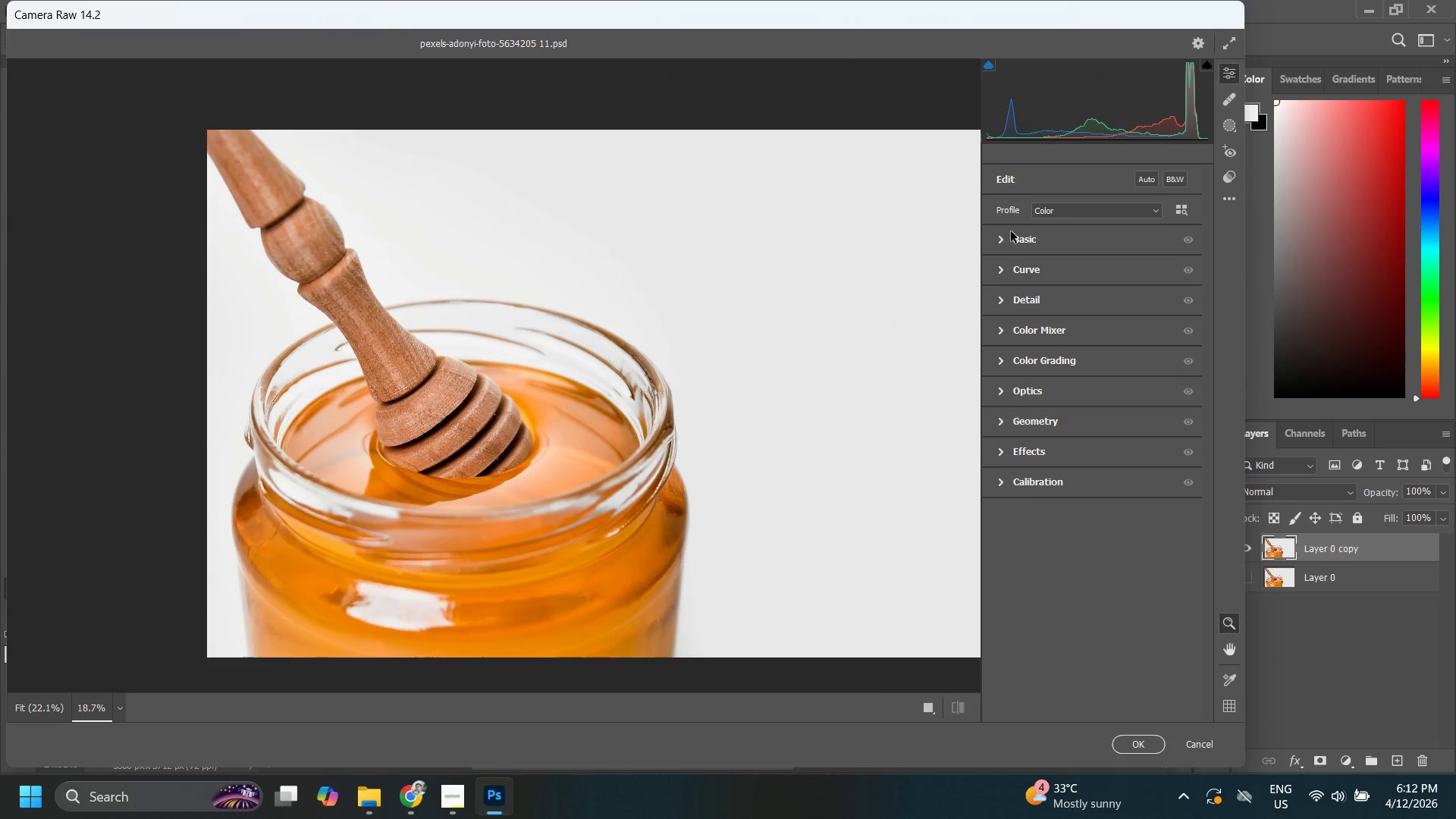 
left_click([998, 236])
 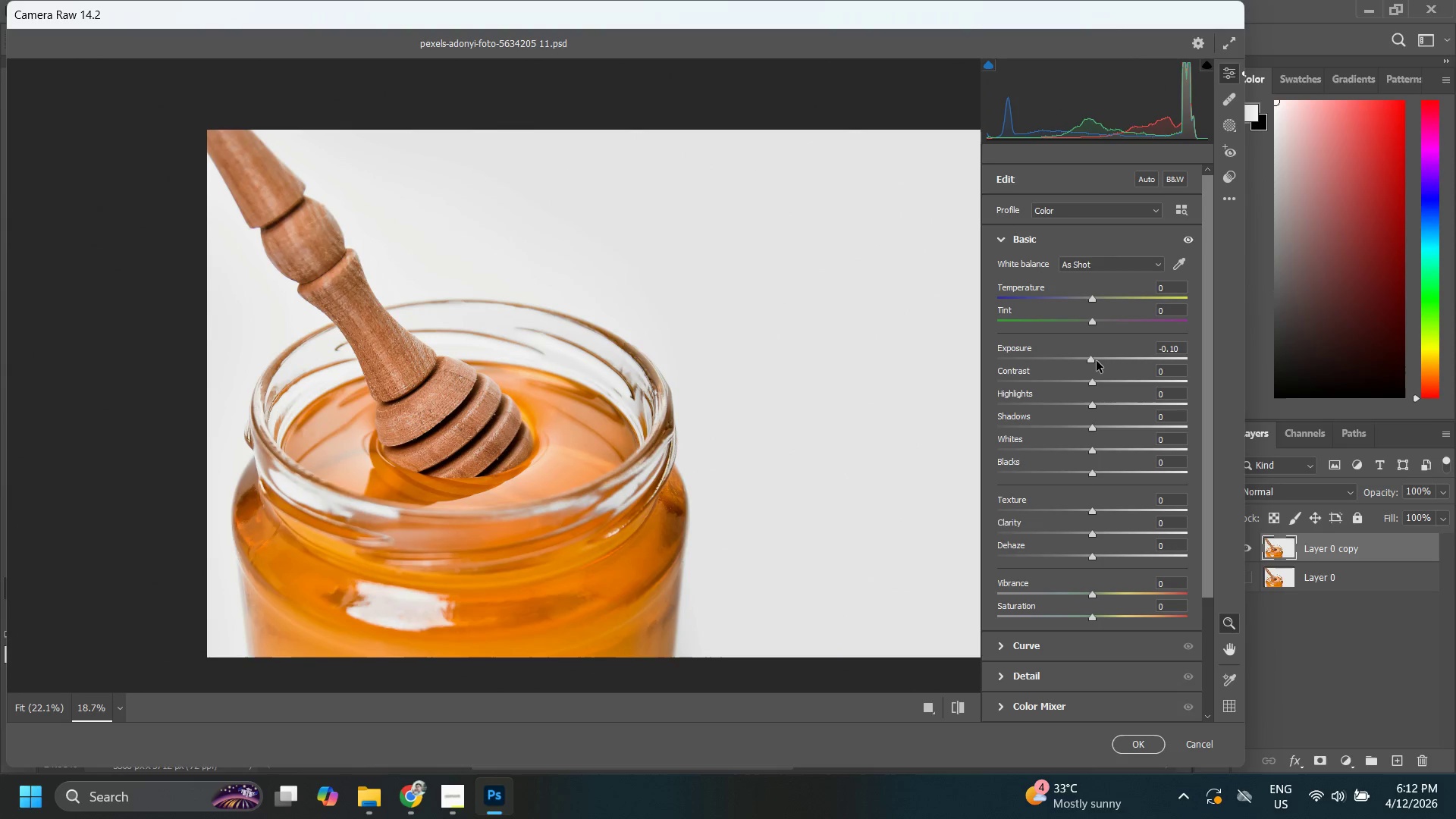 
wait(11.2)
 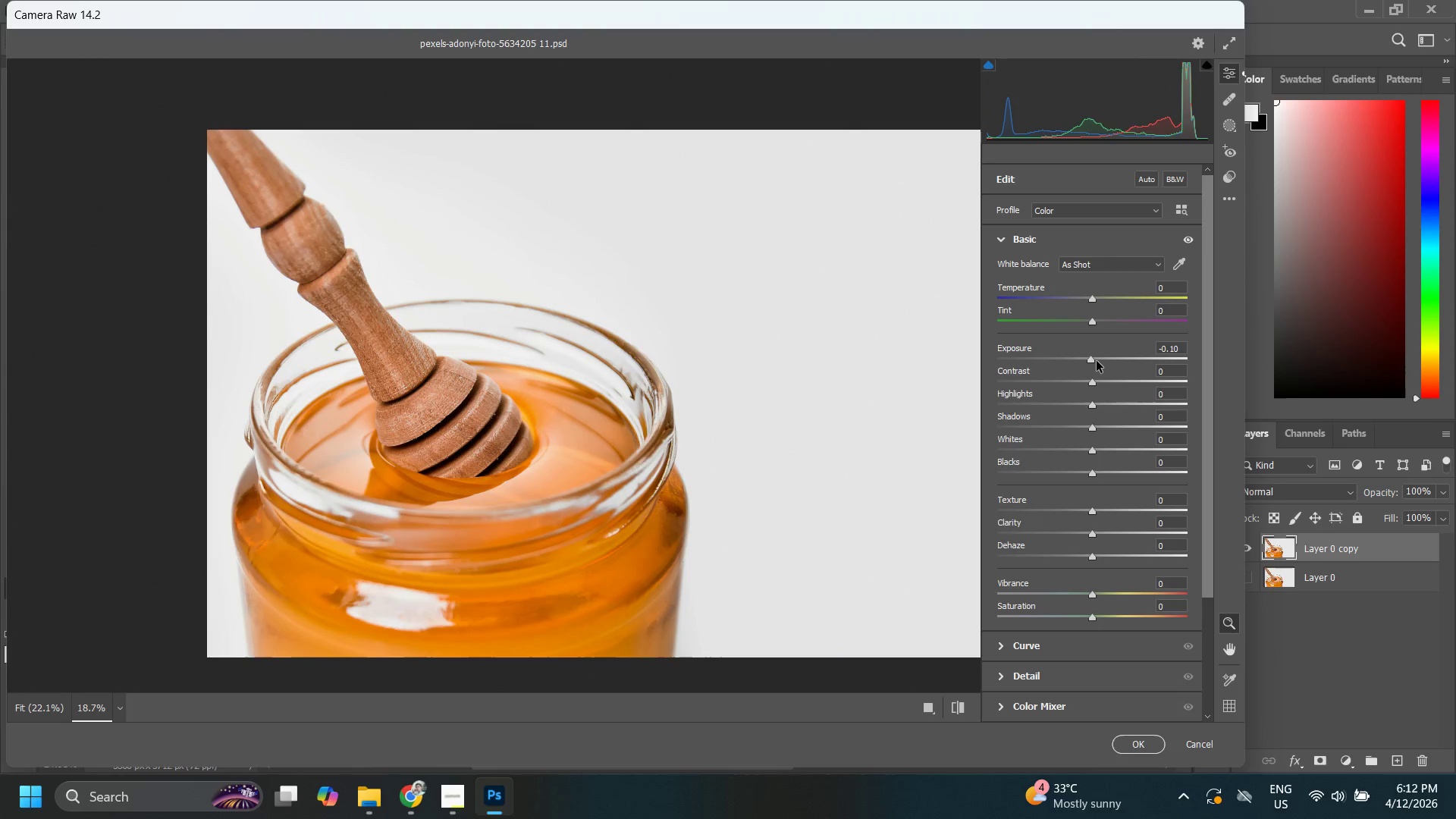 
left_click_drag(start_coordinate=[1093, 379], to_coordinate=[1125, 393])
 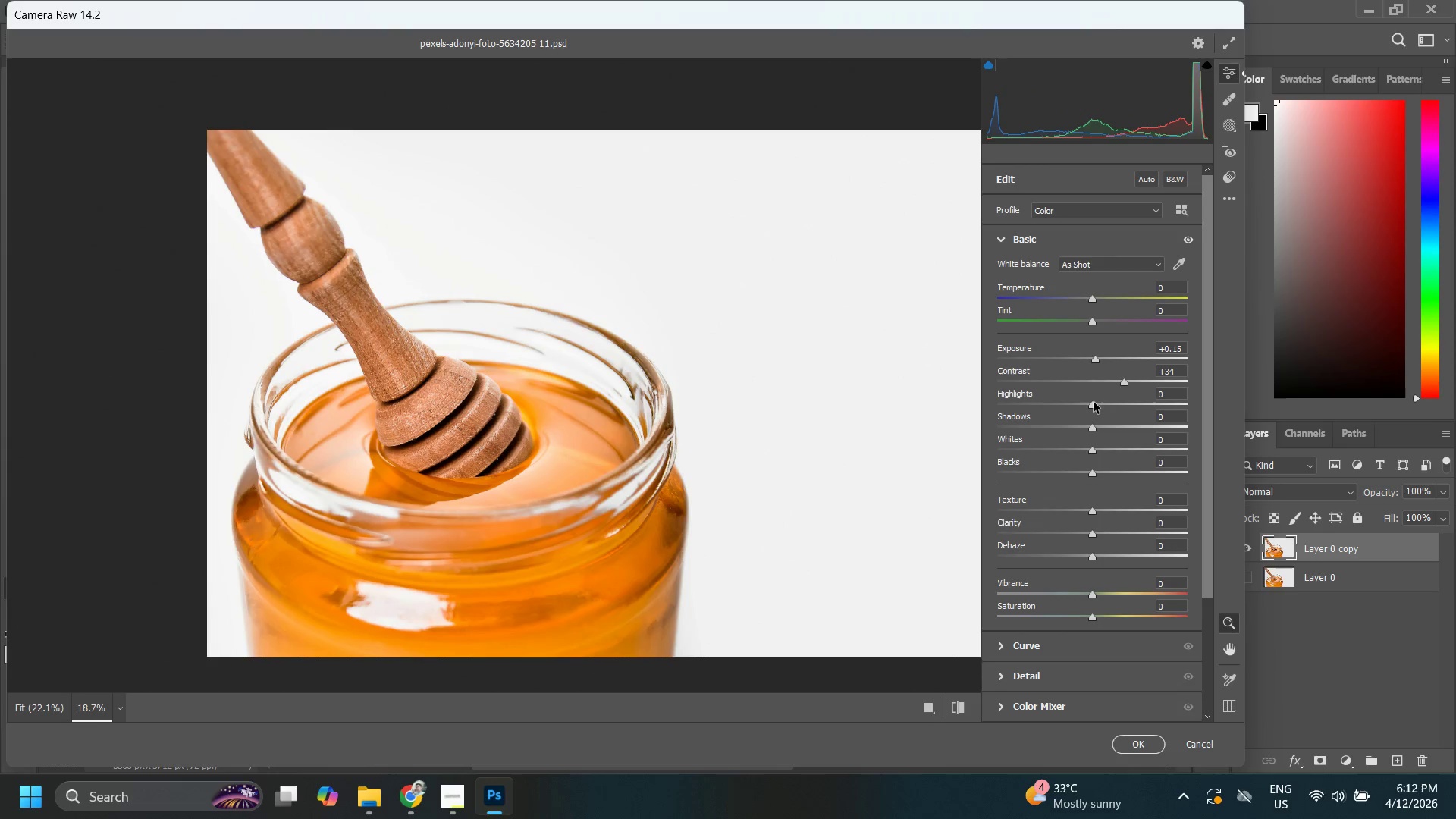 
left_click_drag(start_coordinate=[1092, 402], to_coordinate=[1075, 398])
 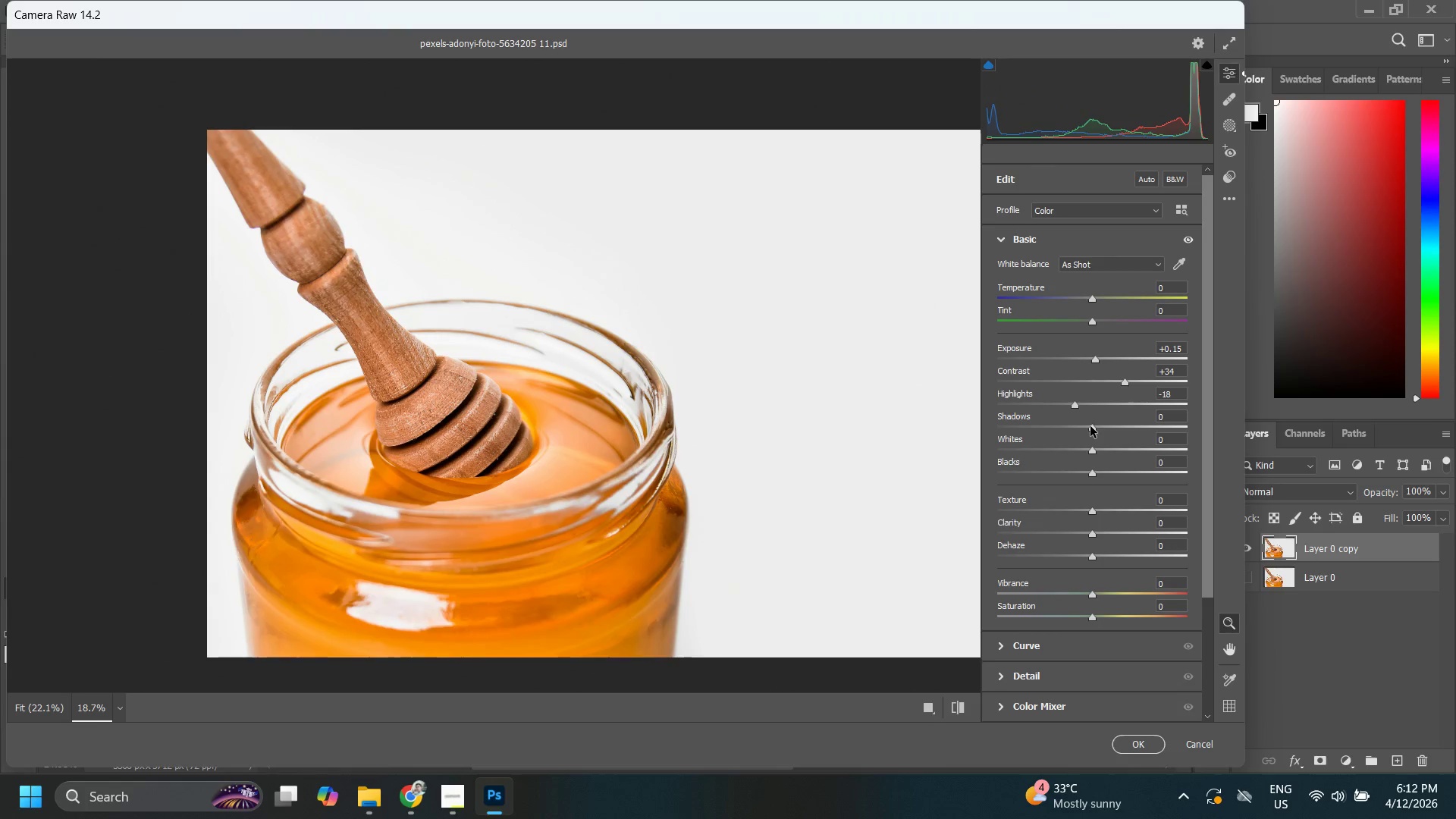 
left_click_drag(start_coordinate=[1090, 426], to_coordinate=[1103, 438])
 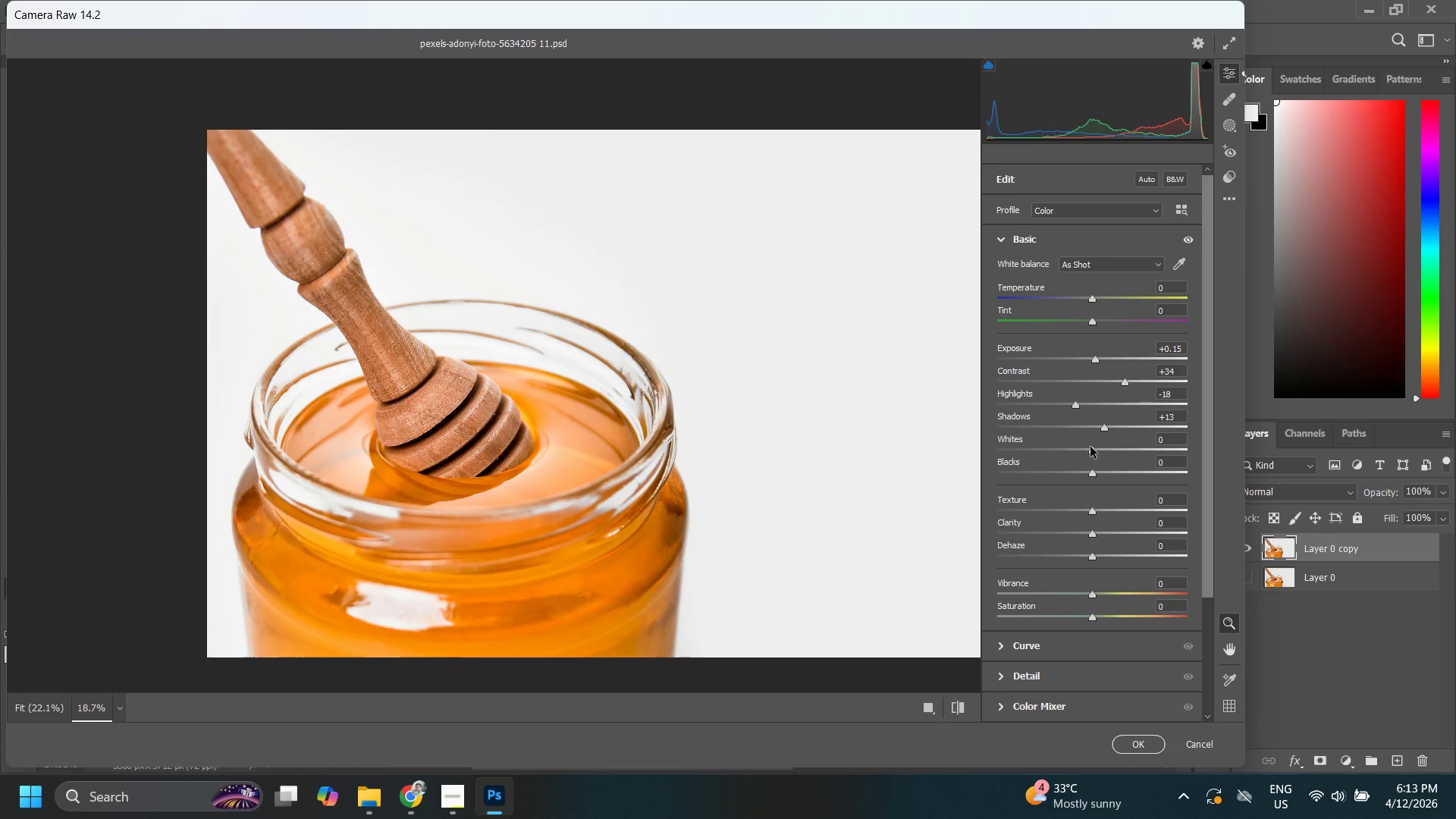 
left_click_drag(start_coordinate=[1090, 446], to_coordinate=[1093, 431])
 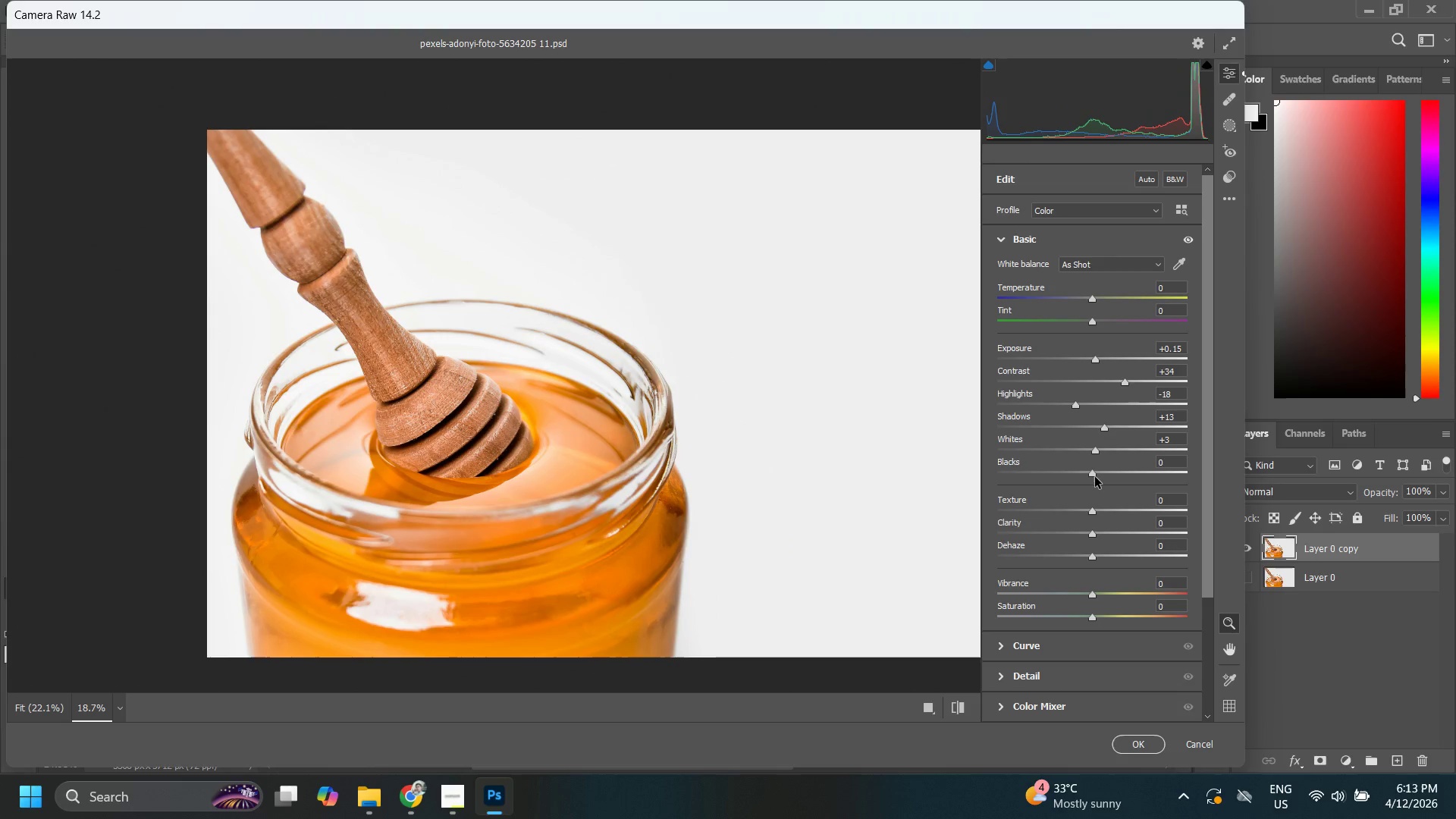 
left_click_drag(start_coordinate=[1095, 477], to_coordinate=[1112, 484])
 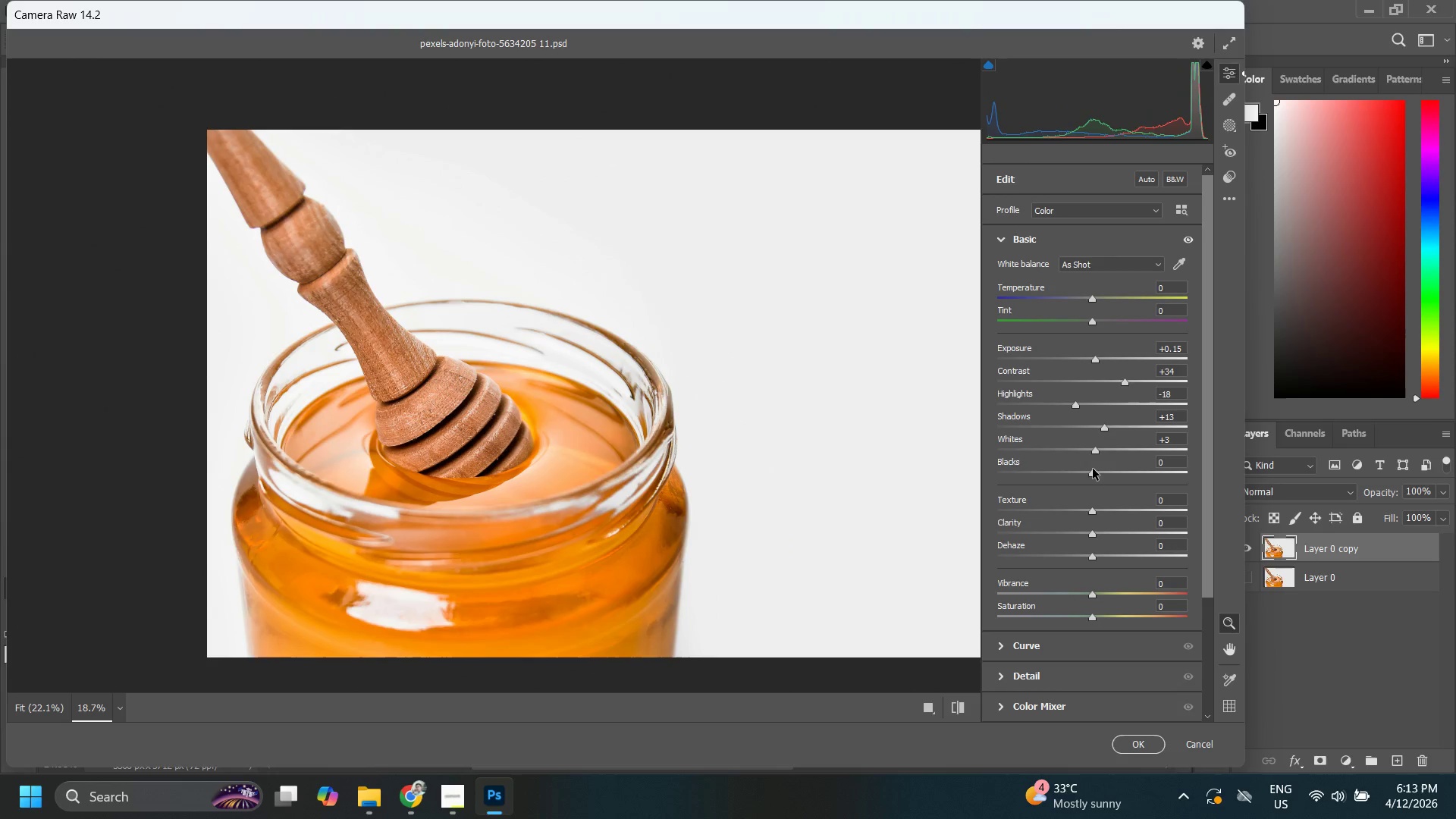 
left_click_drag(start_coordinate=[1093, 469], to_coordinate=[1110, 461])
 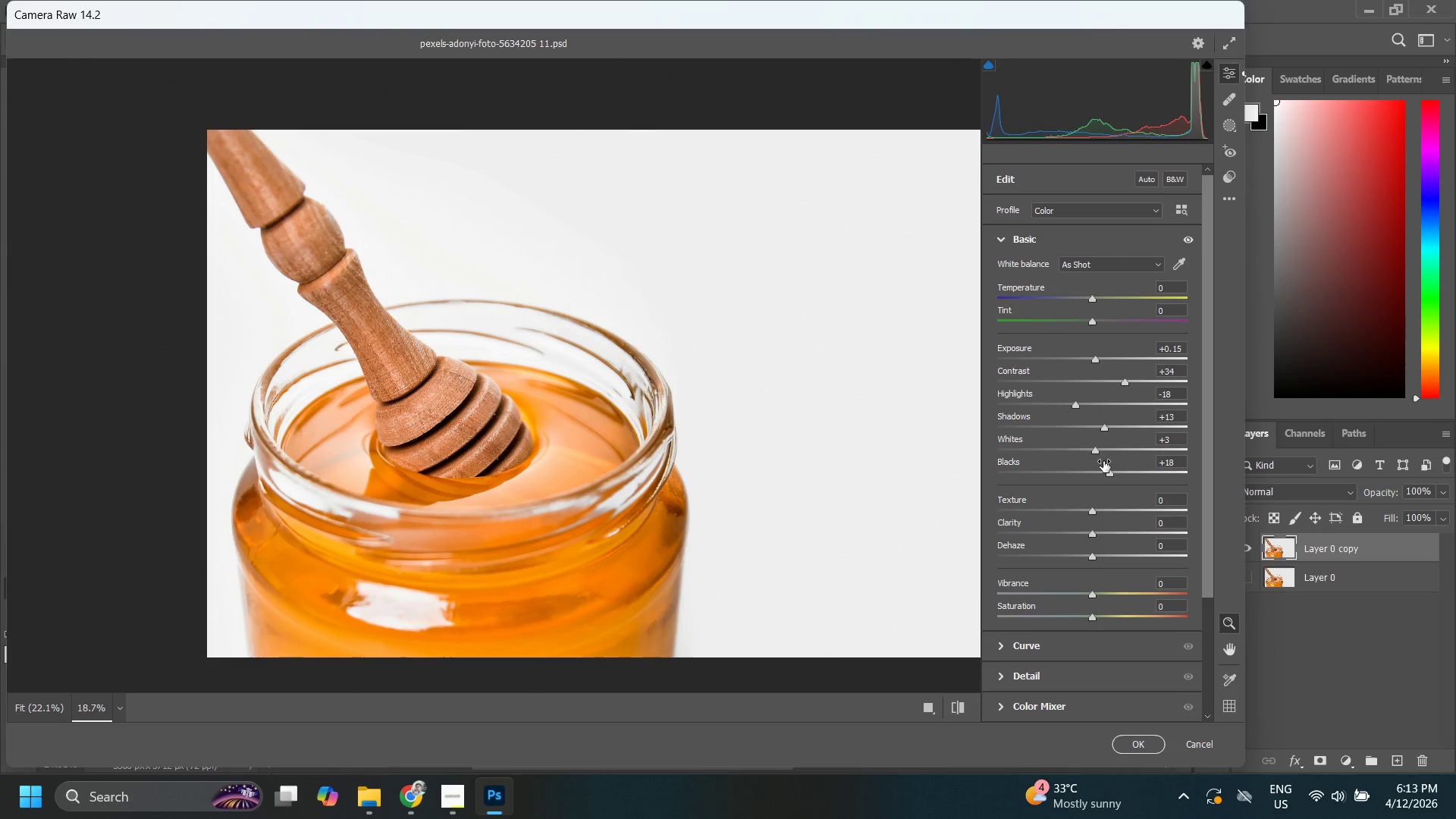 
scroll: coordinate [1101, 461], scroll_direction: down, amount: 2.0
 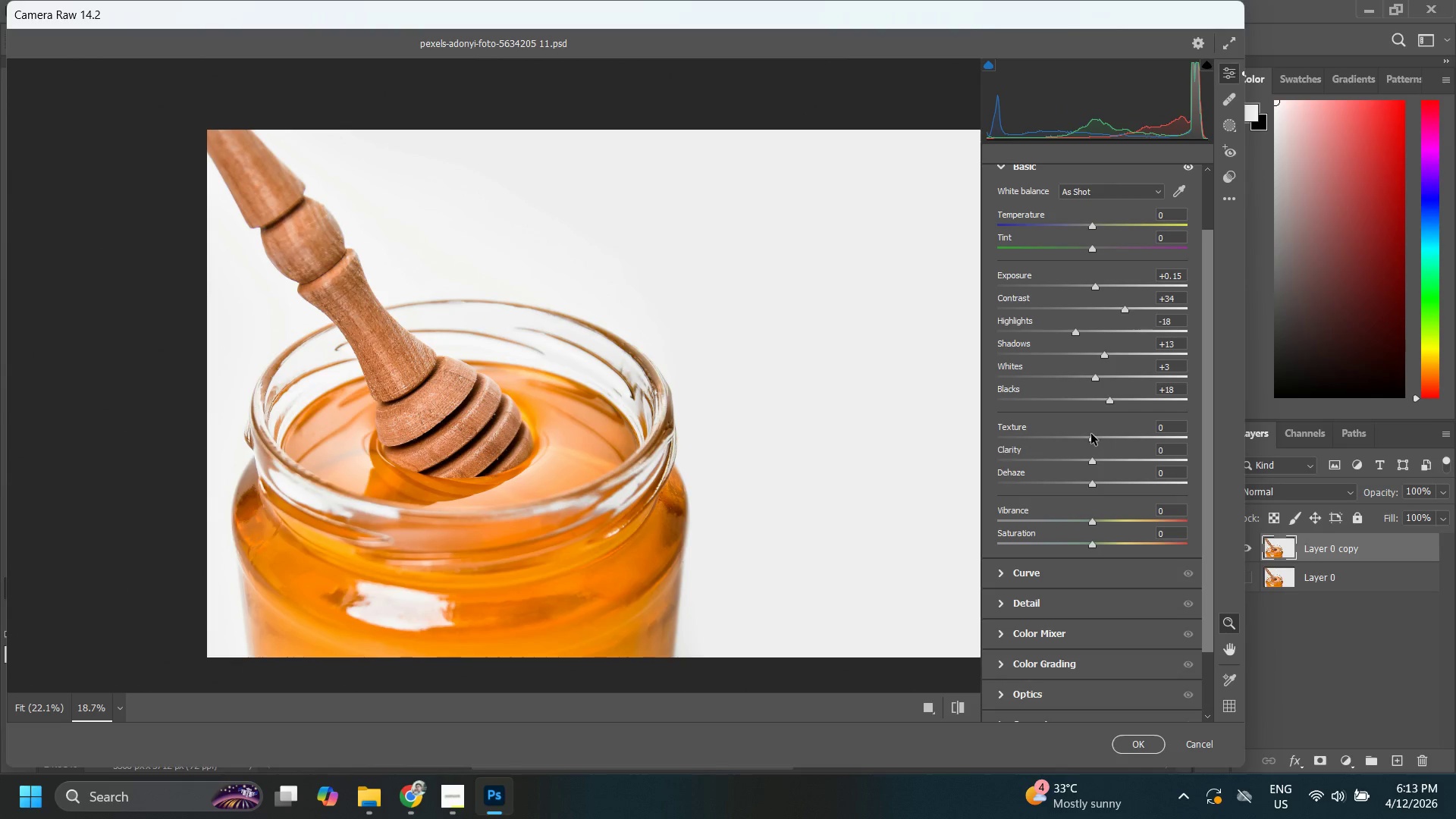 
left_click_drag(start_coordinate=[1091, 433], to_coordinate=[1119, 431])
 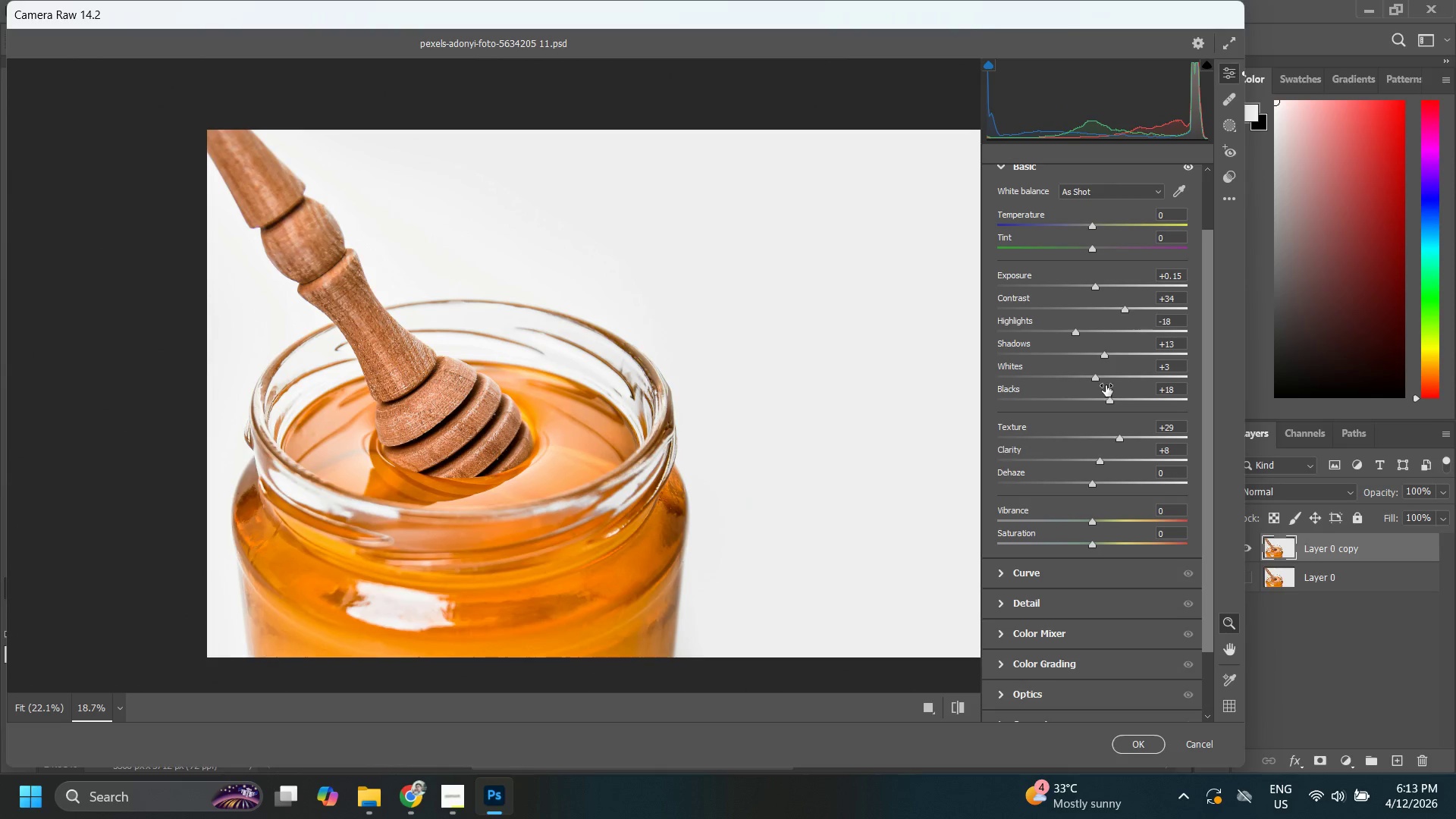 
wait(7.11)
 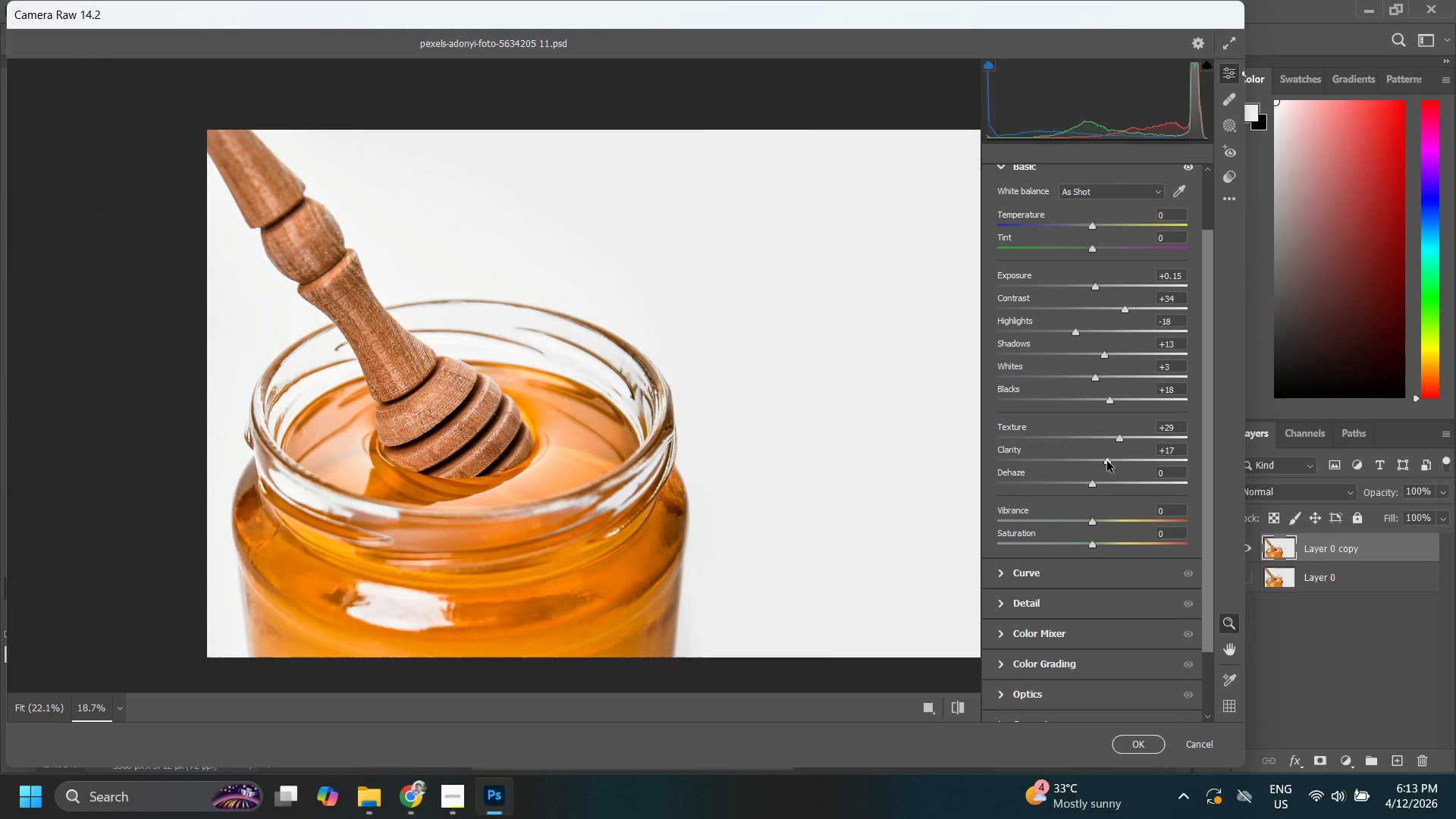 
left_click_drag(start_coordinate=[1094, 377], to_coordinate=[1106, 381])
 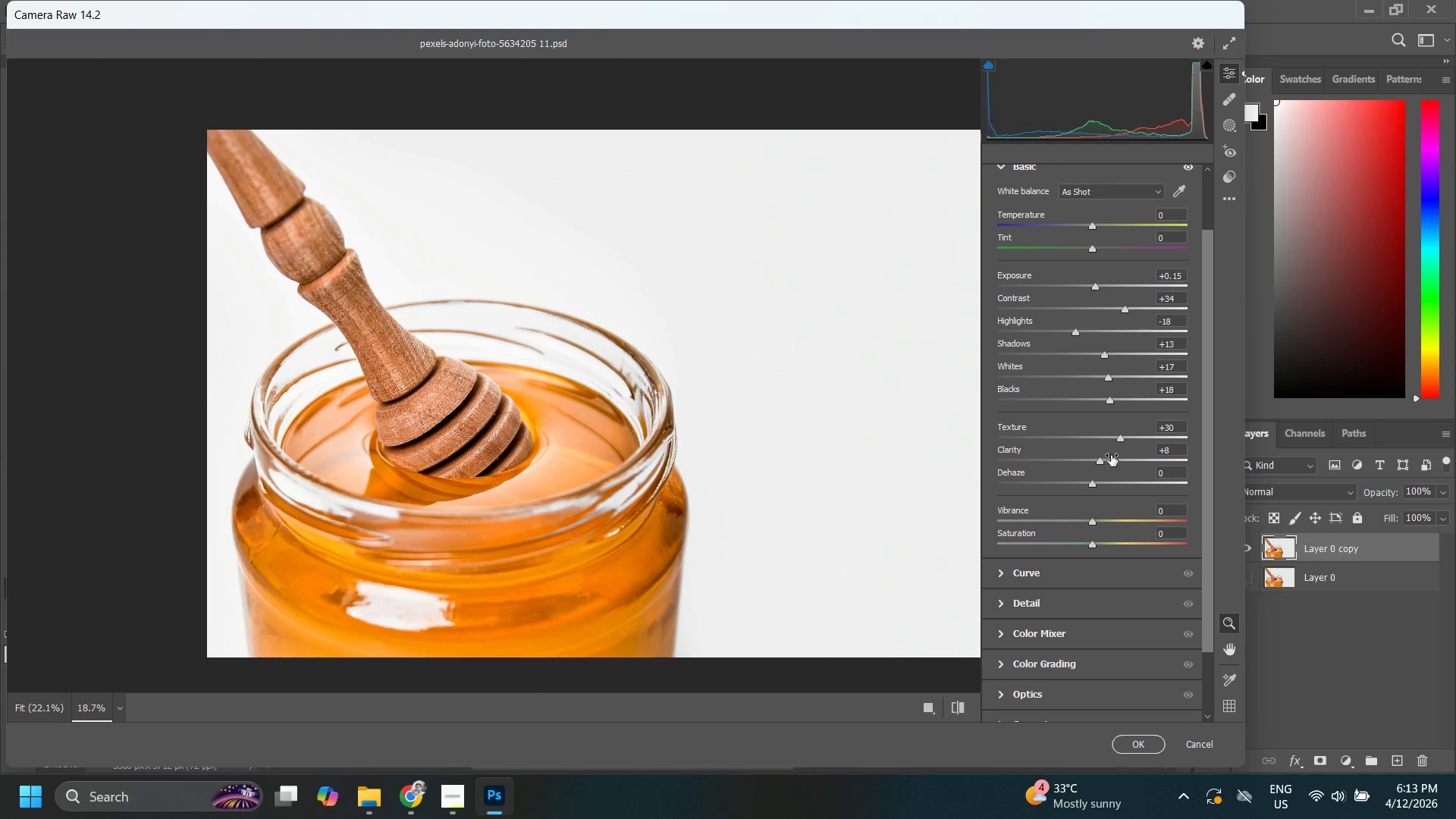 
left_click_drag(start_coordinate=[1098, 460], to_coordinate=[1103, 460])
 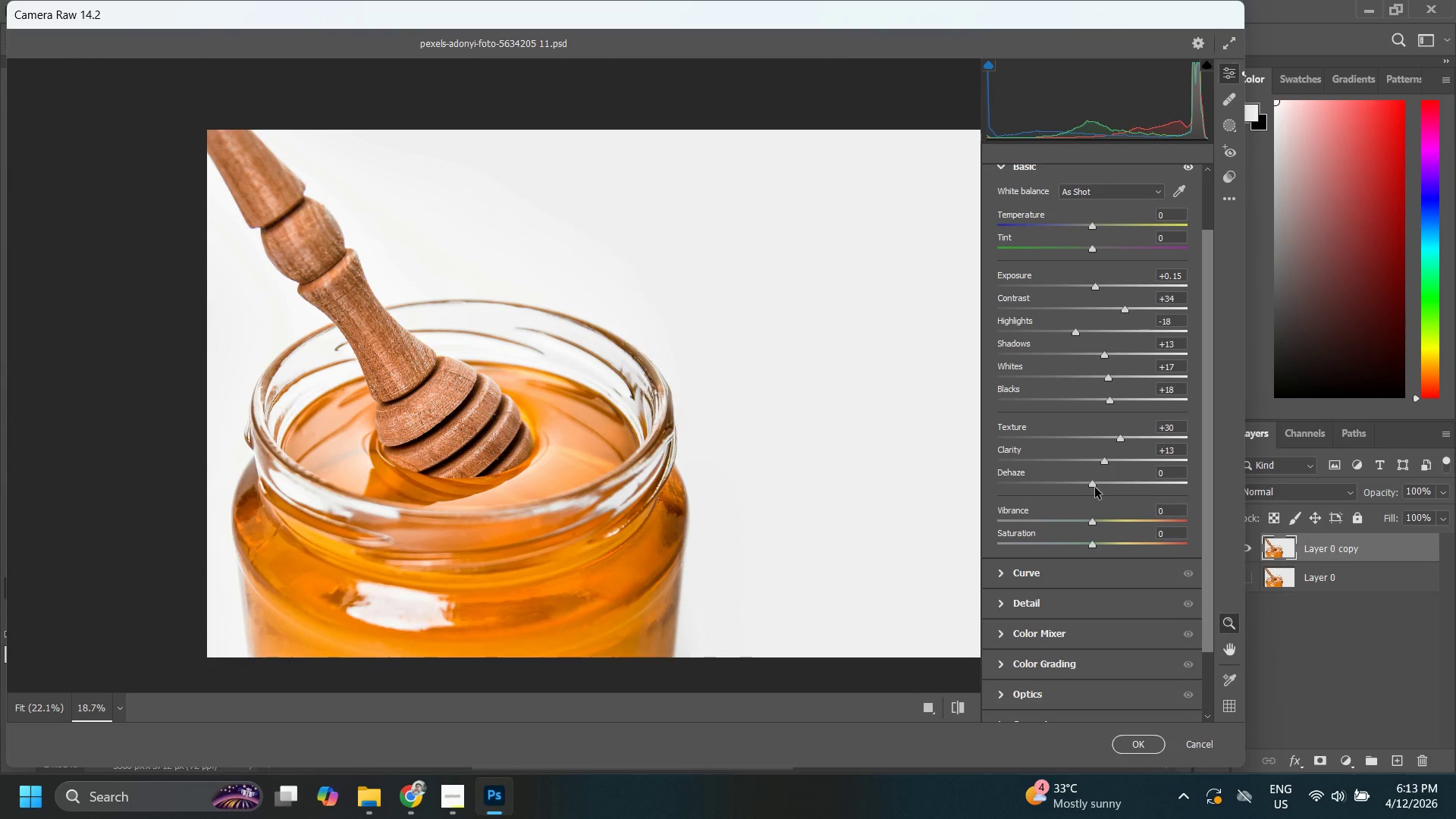 
wait(7.62)
 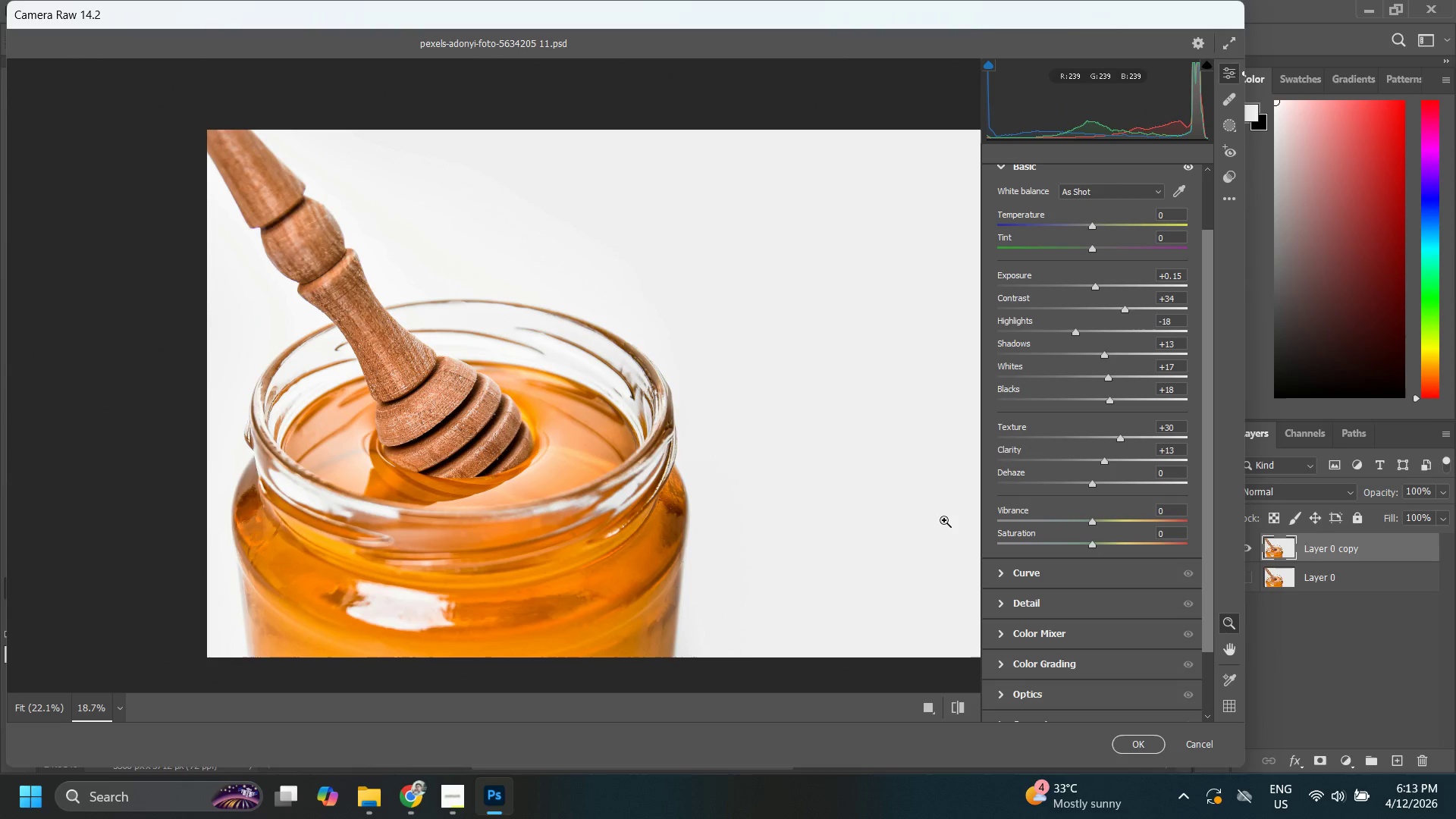 
hold_key(key=AltLeft, duration=1.09)
 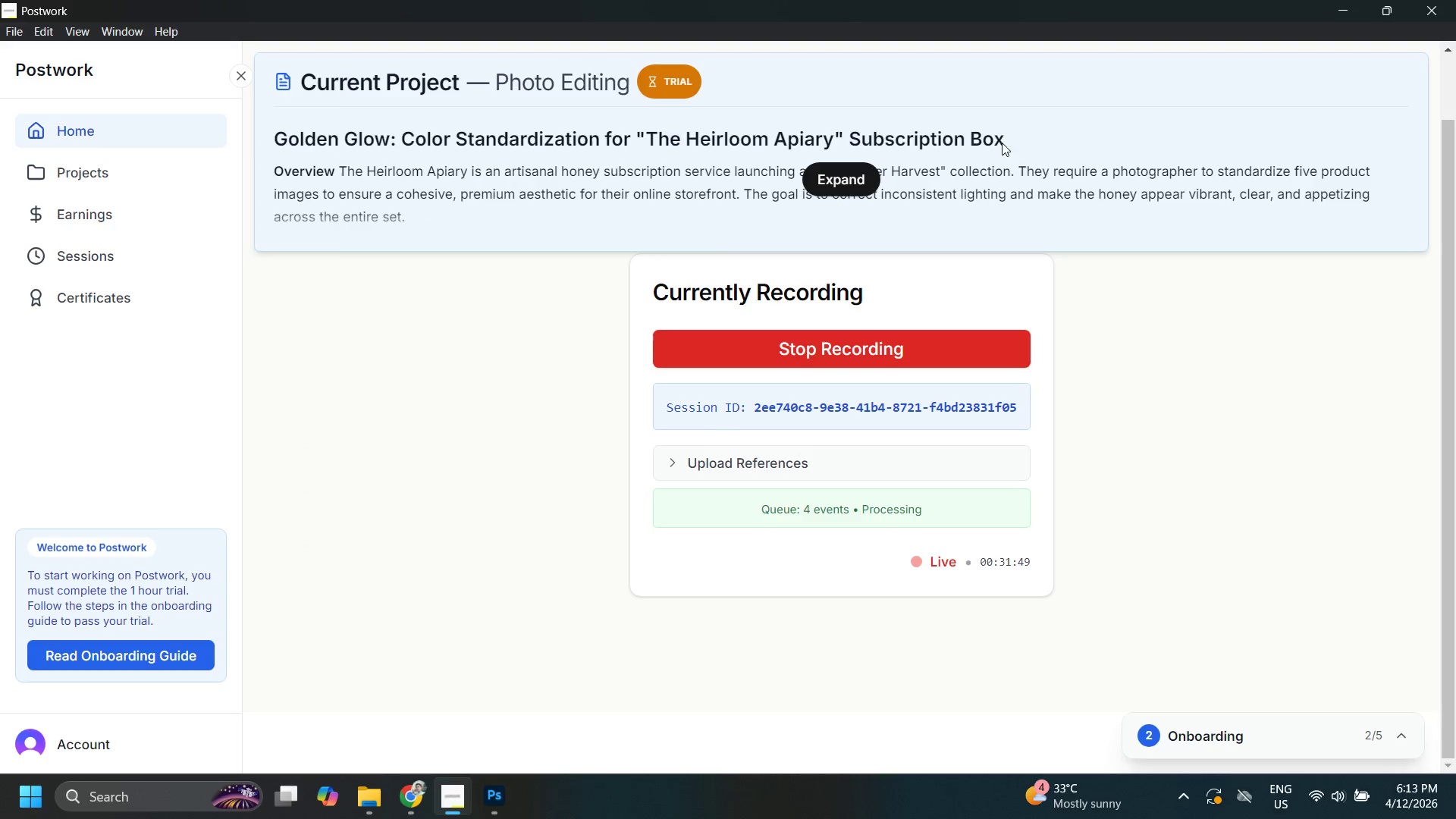 
hold_key(key=Tab, duration=0.64)
 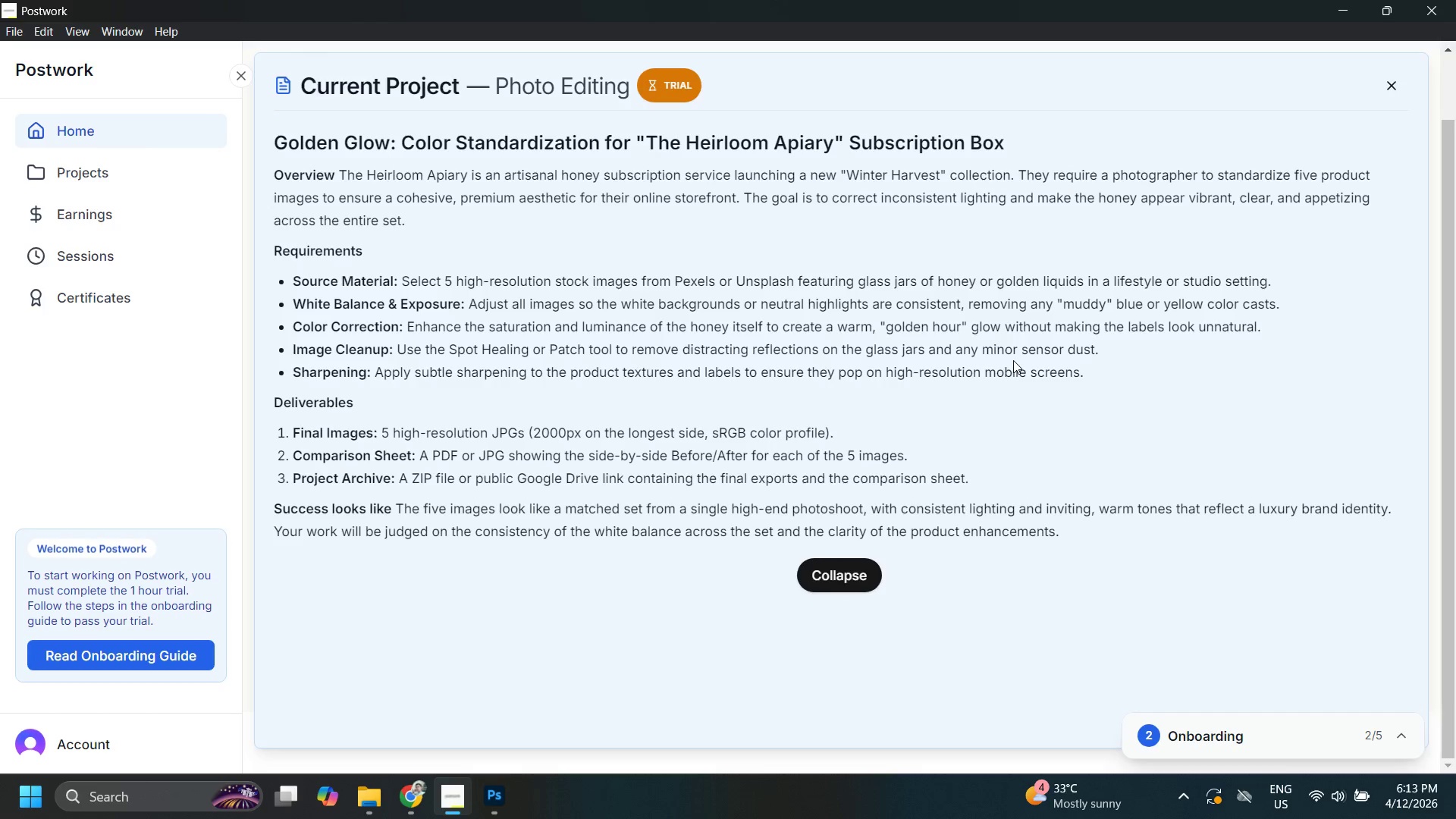 
wait(19.28)
 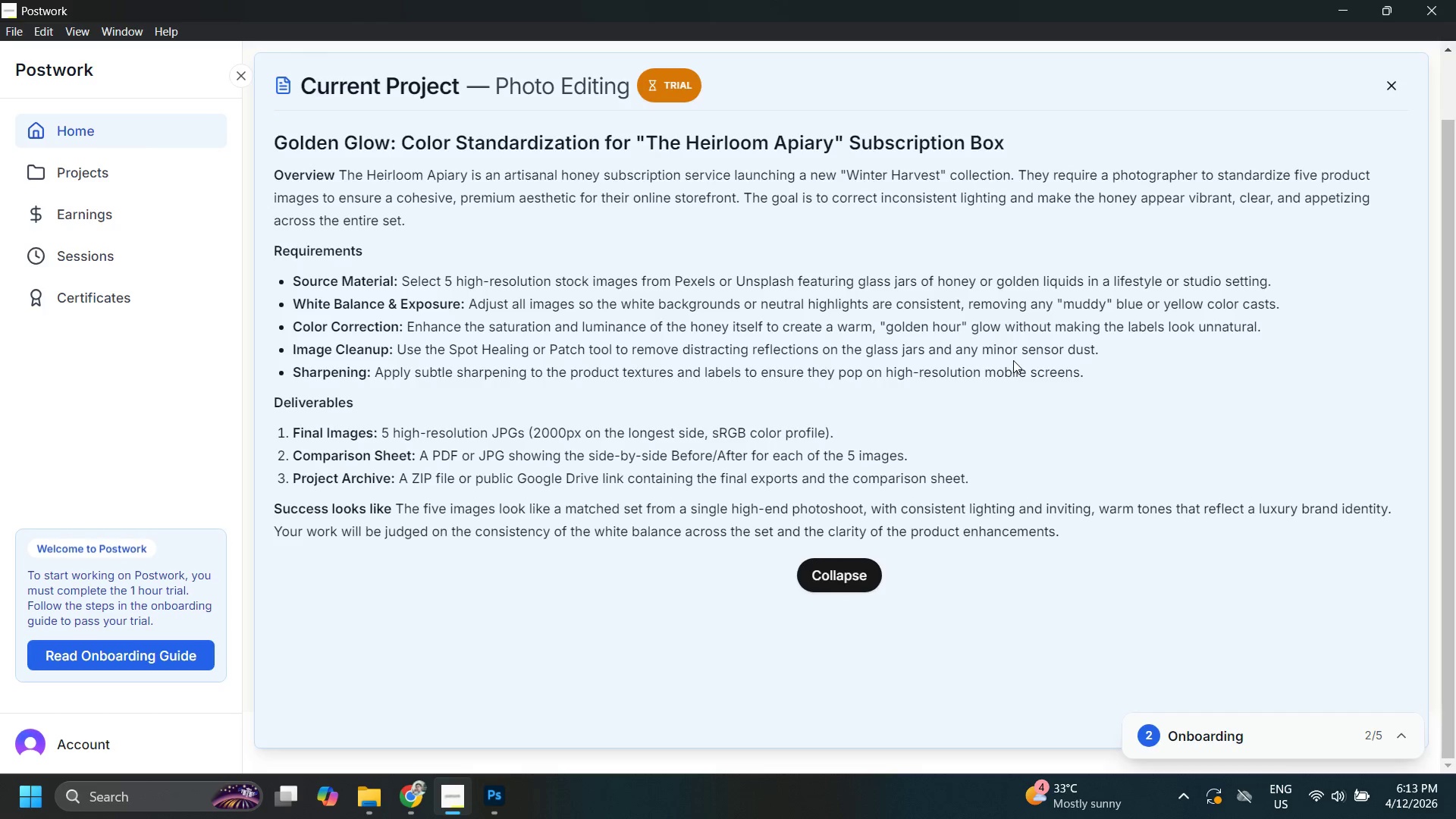 
left_click([1344, 7])
 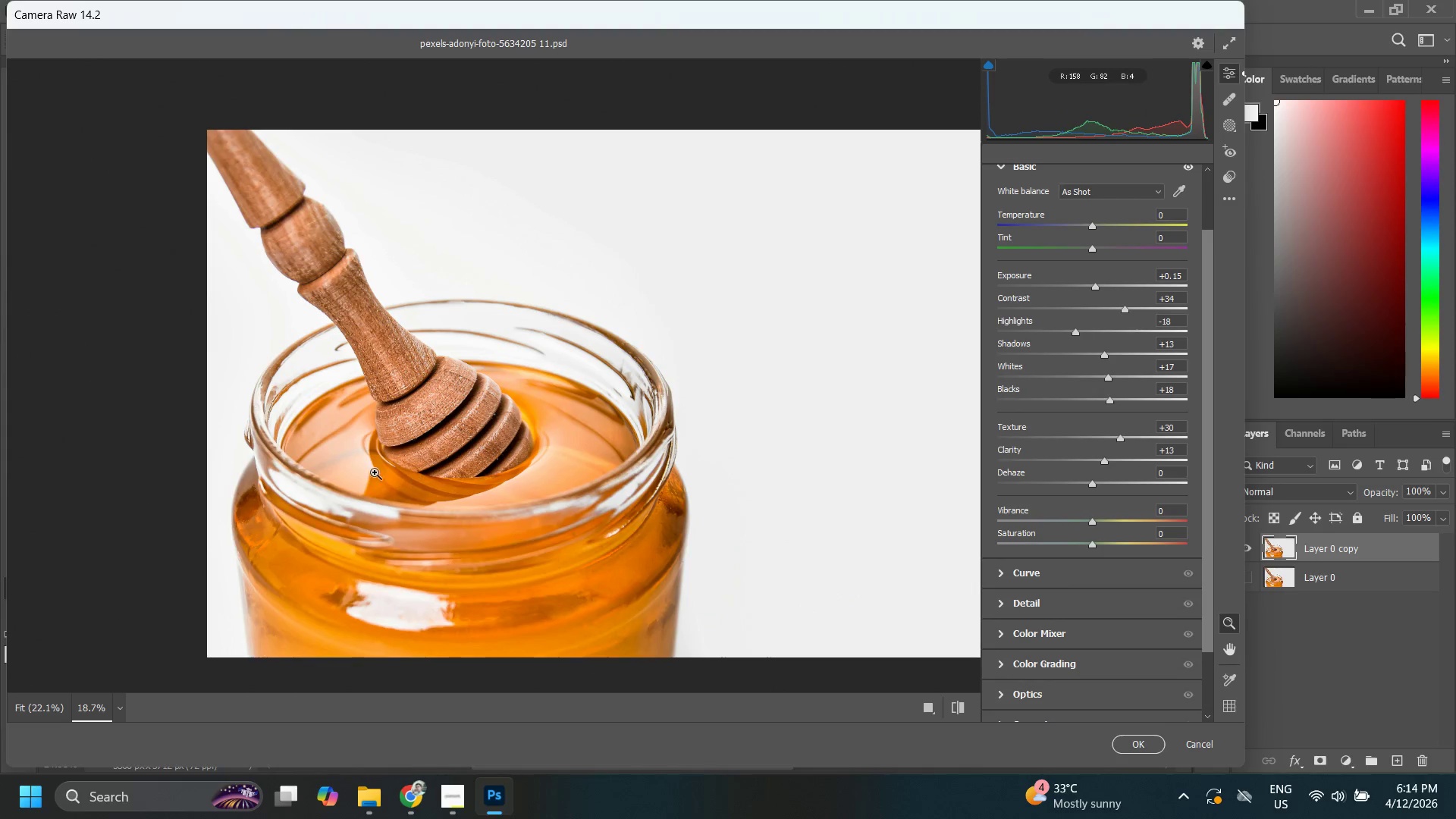 
left_click_drag(start_coordinate=[344, 587], to_coordinate=[369, 585])
 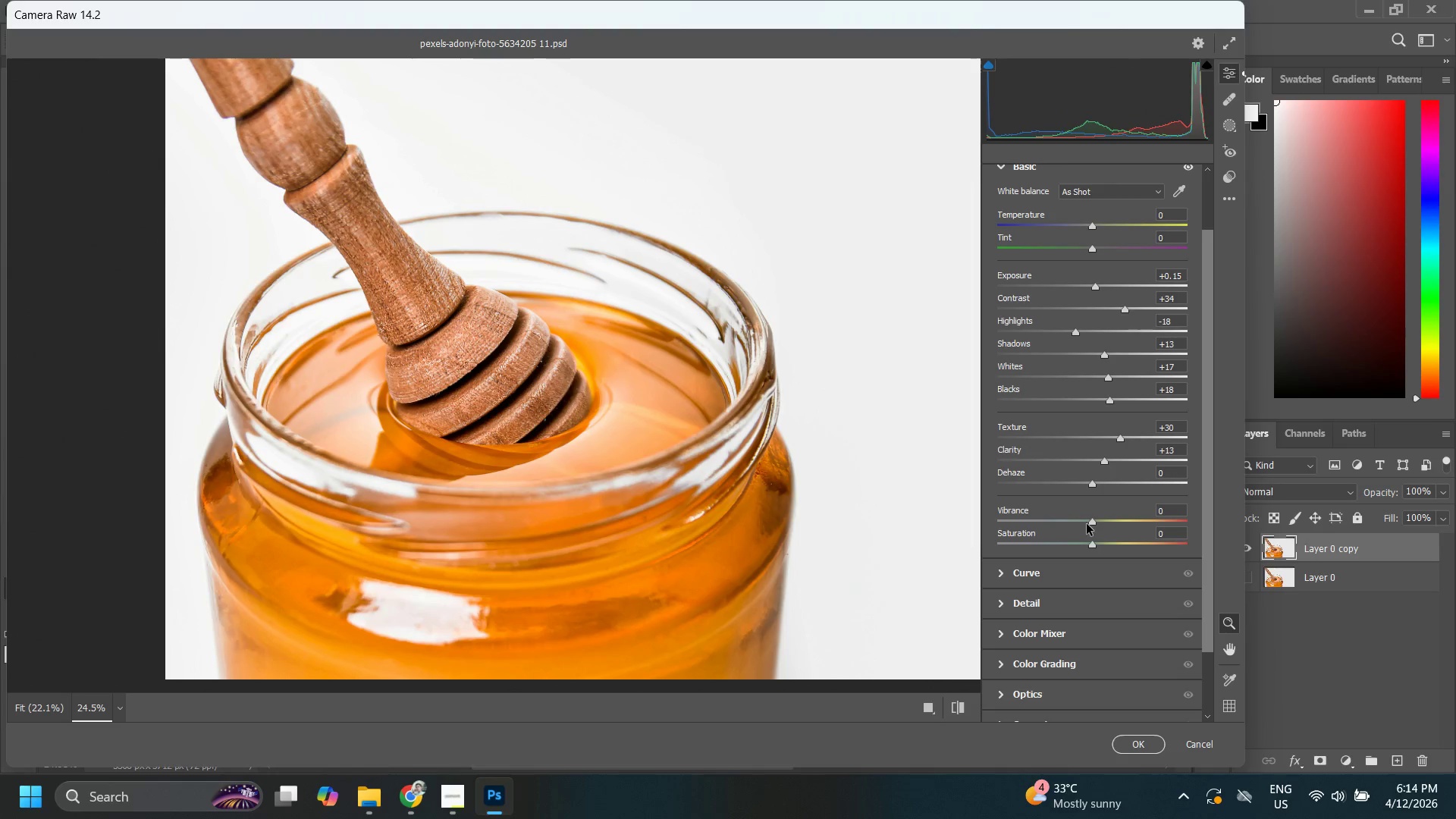 
left_click_drag(start_coordinate=[1094, 525], to_coordinate=[1111, 507])
 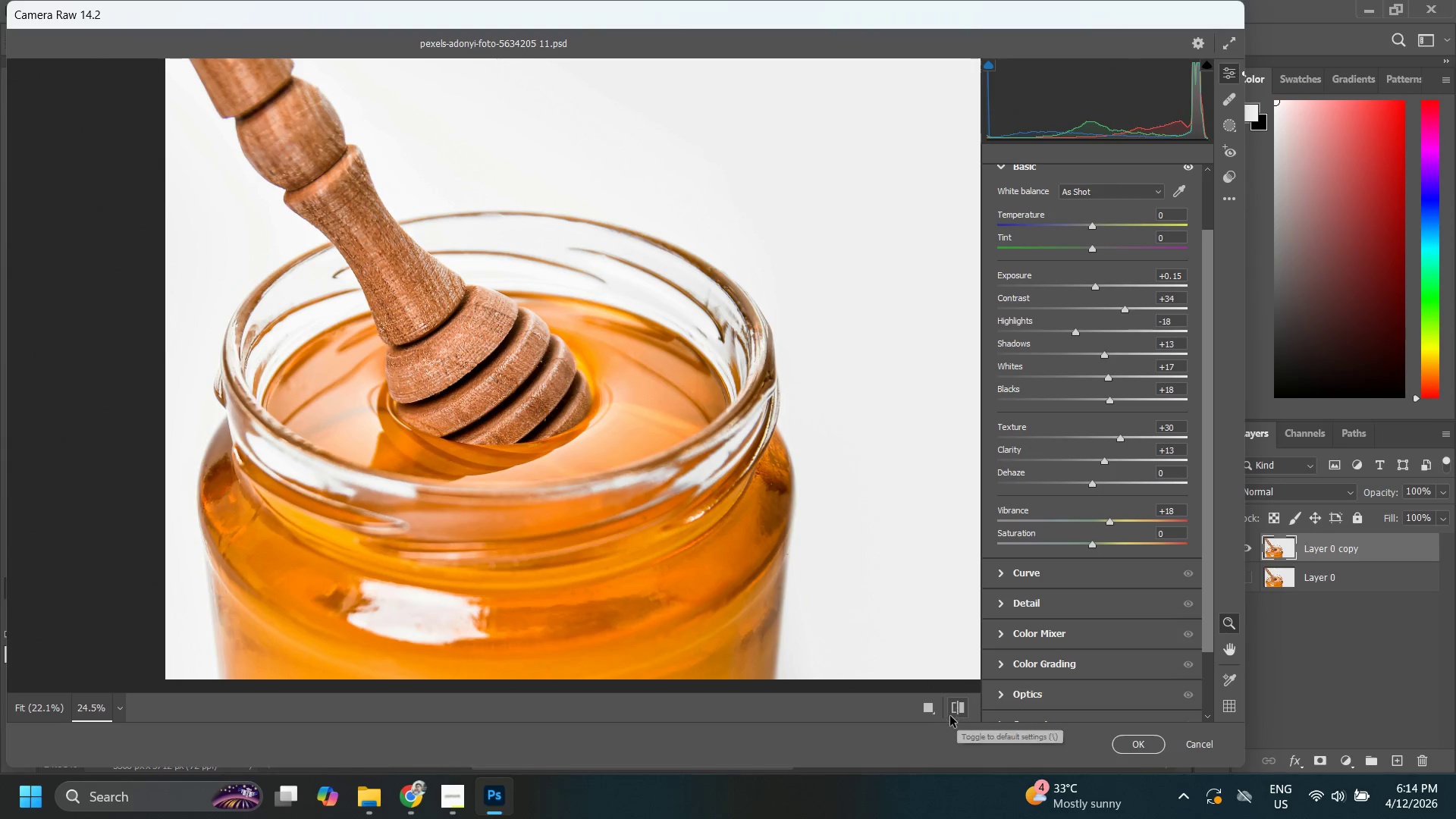 
left_click([955, 710])
 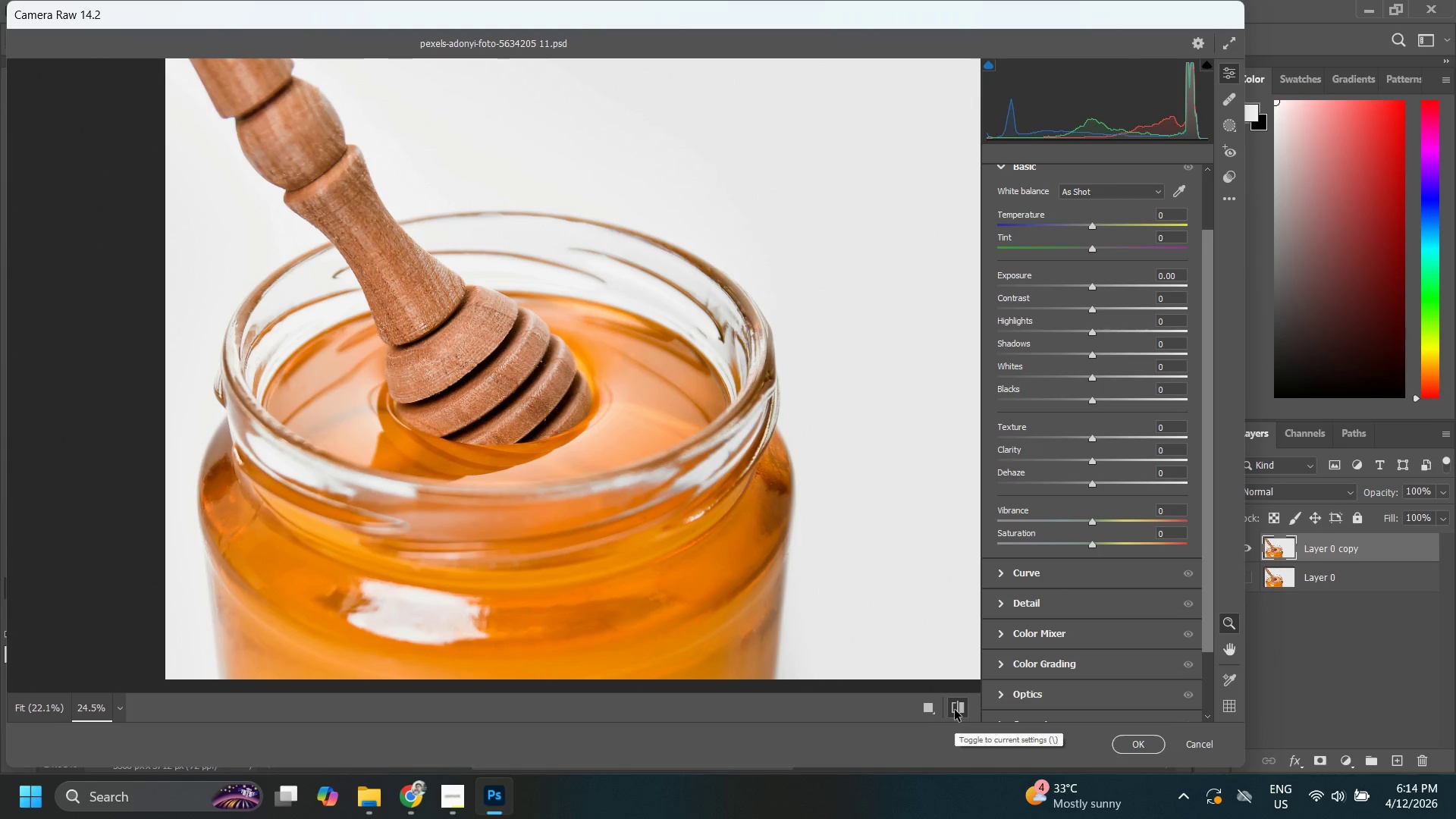 
left_click([955, 710])
 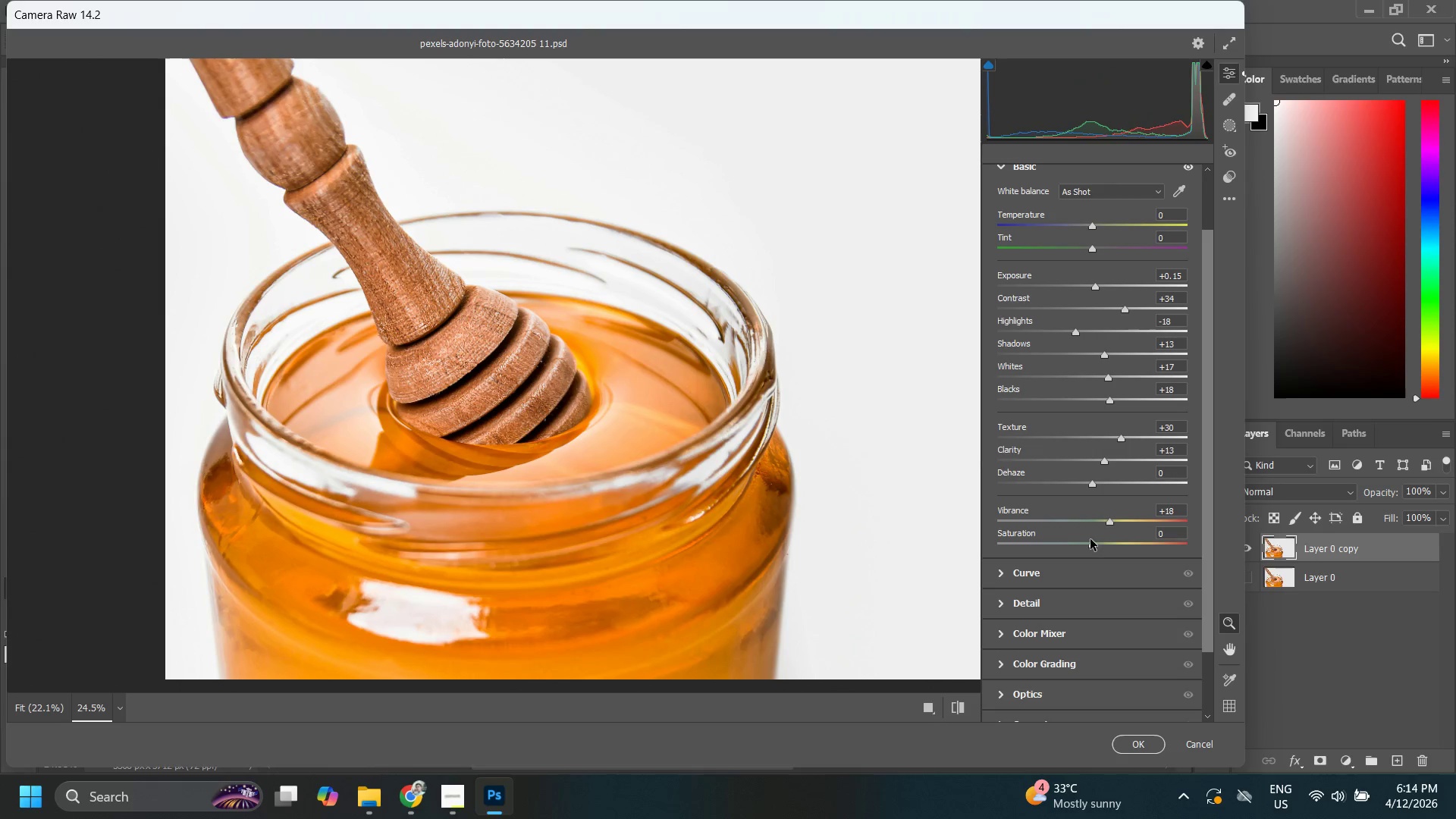 
left_click_drag(start_coordinate=[1108, 516], to_coordinate=[1103, 516])
 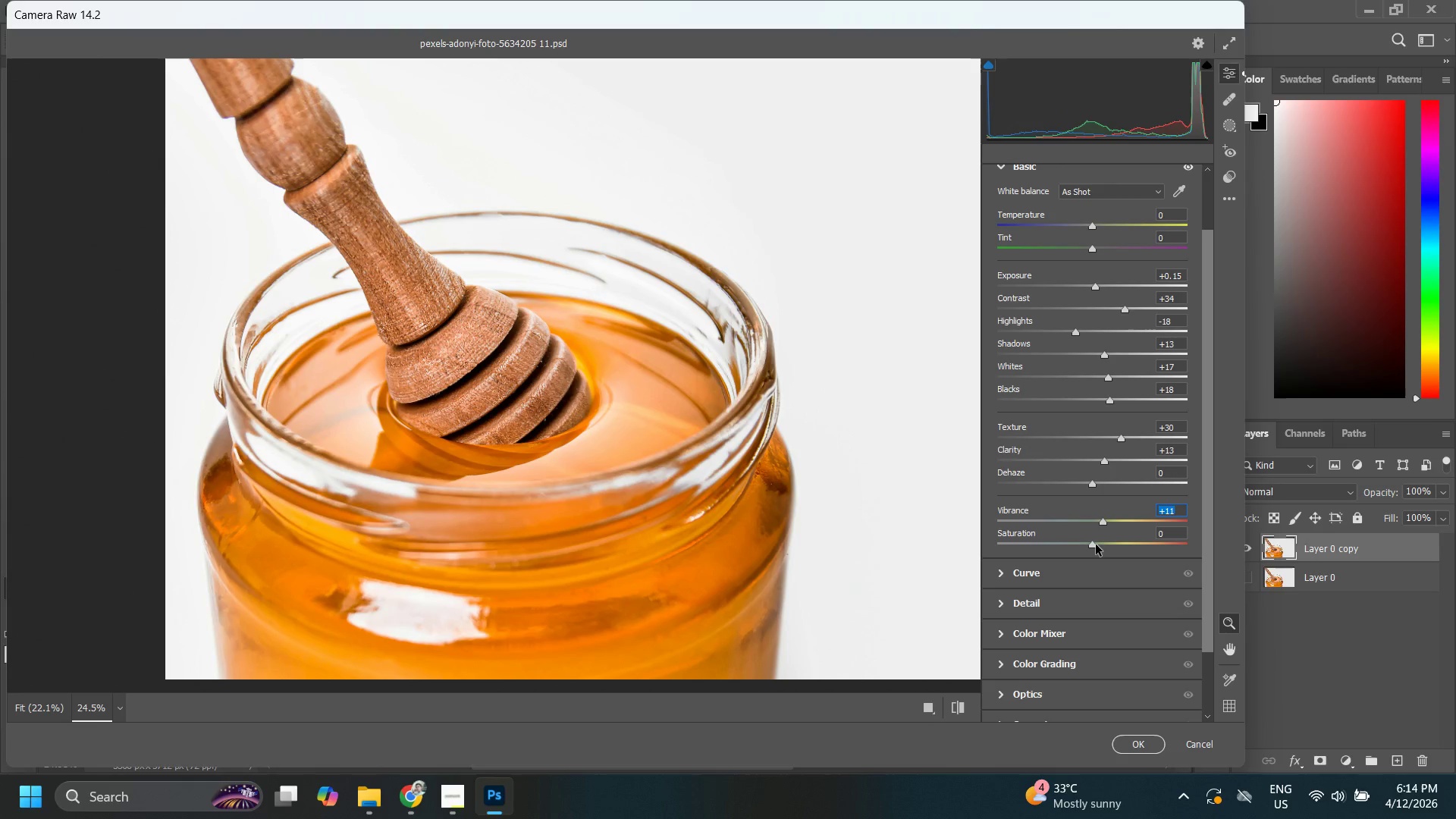 
left_click_drag(start_coordinate=[1096, 544], to_coordinate=[1116, 546])
 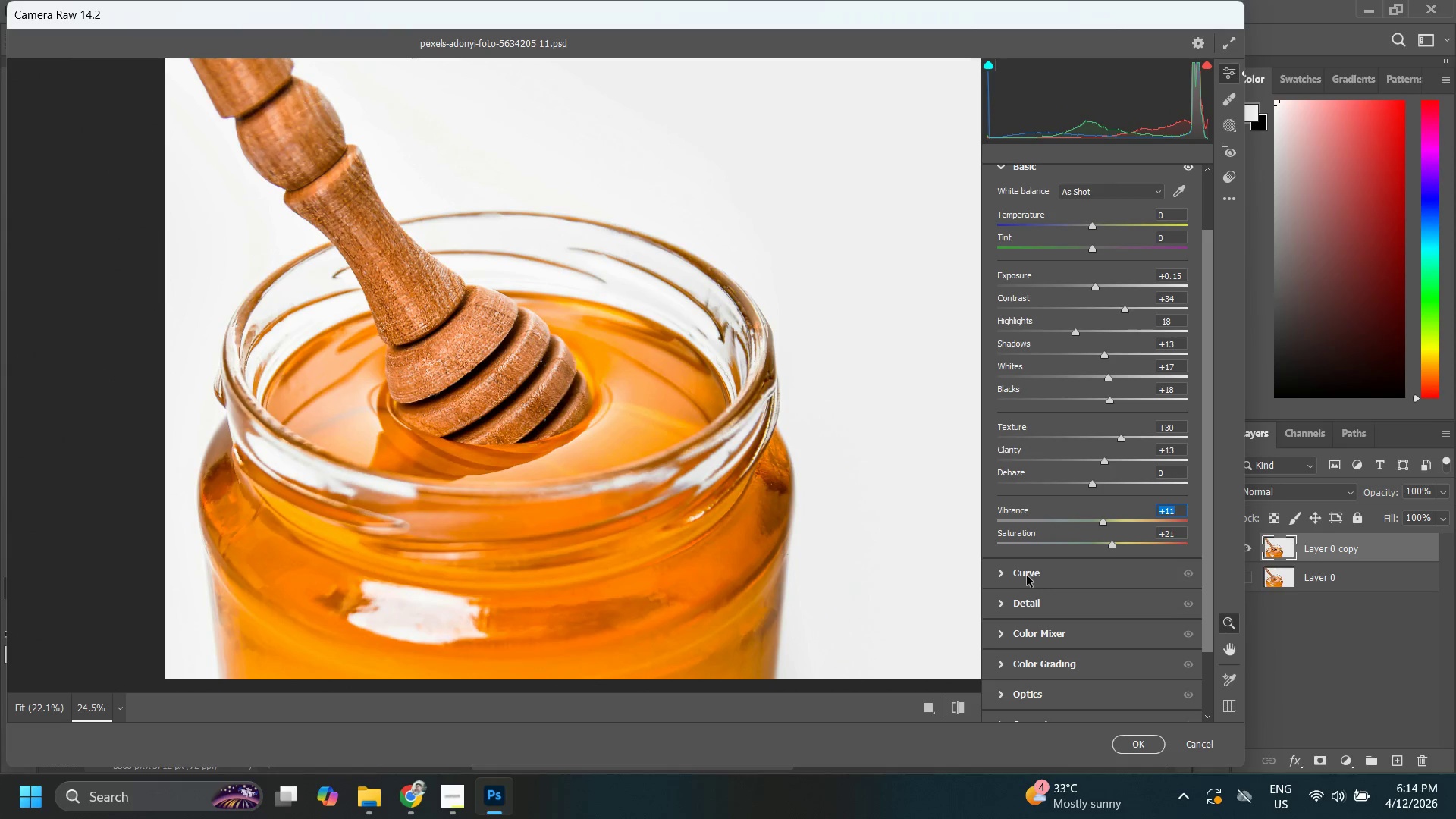 
left_click([1023, 576])
 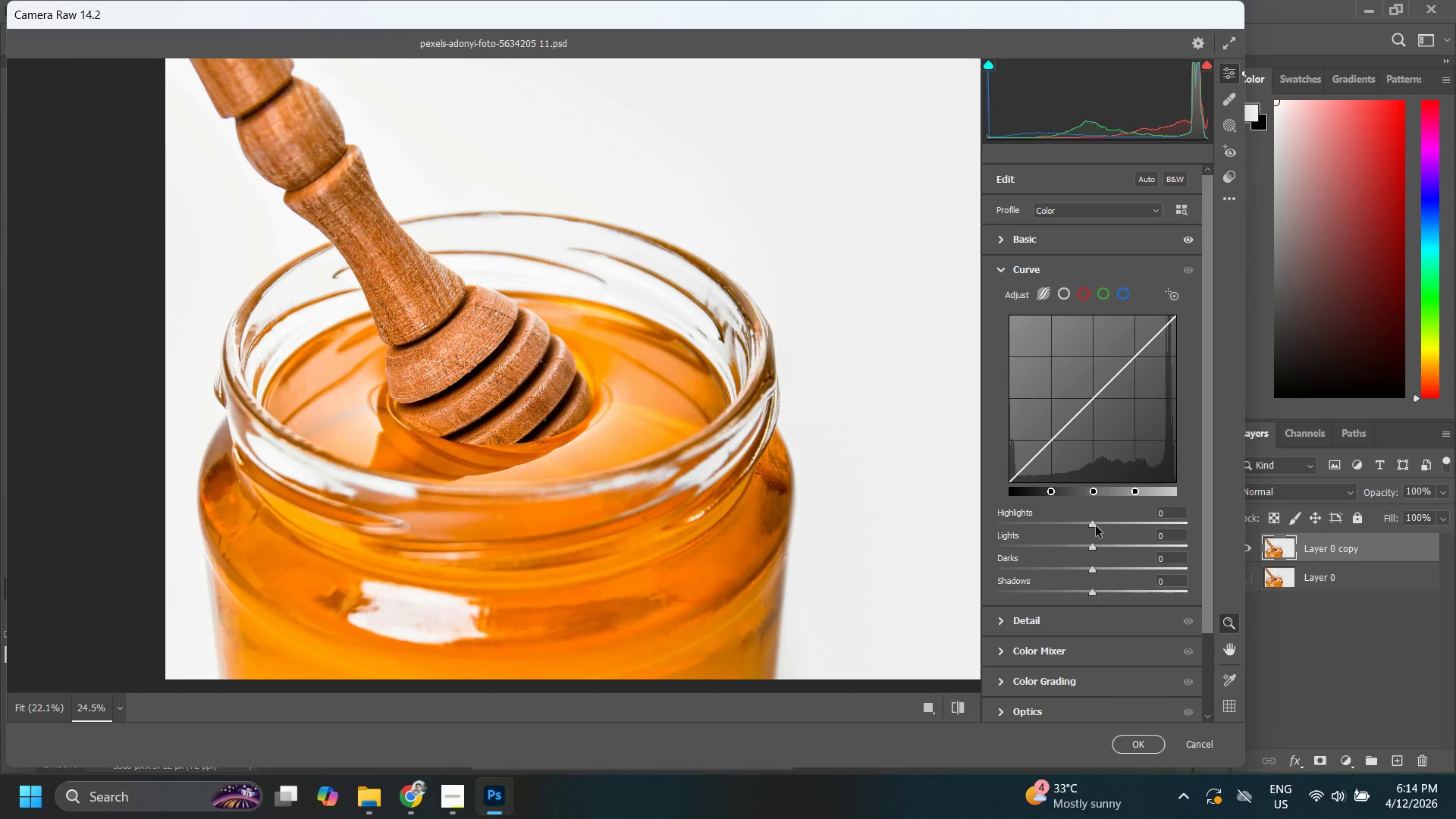 
left_click_drag(start_coordinate=[1096, 522], to_coordinate=[1087, 510])
 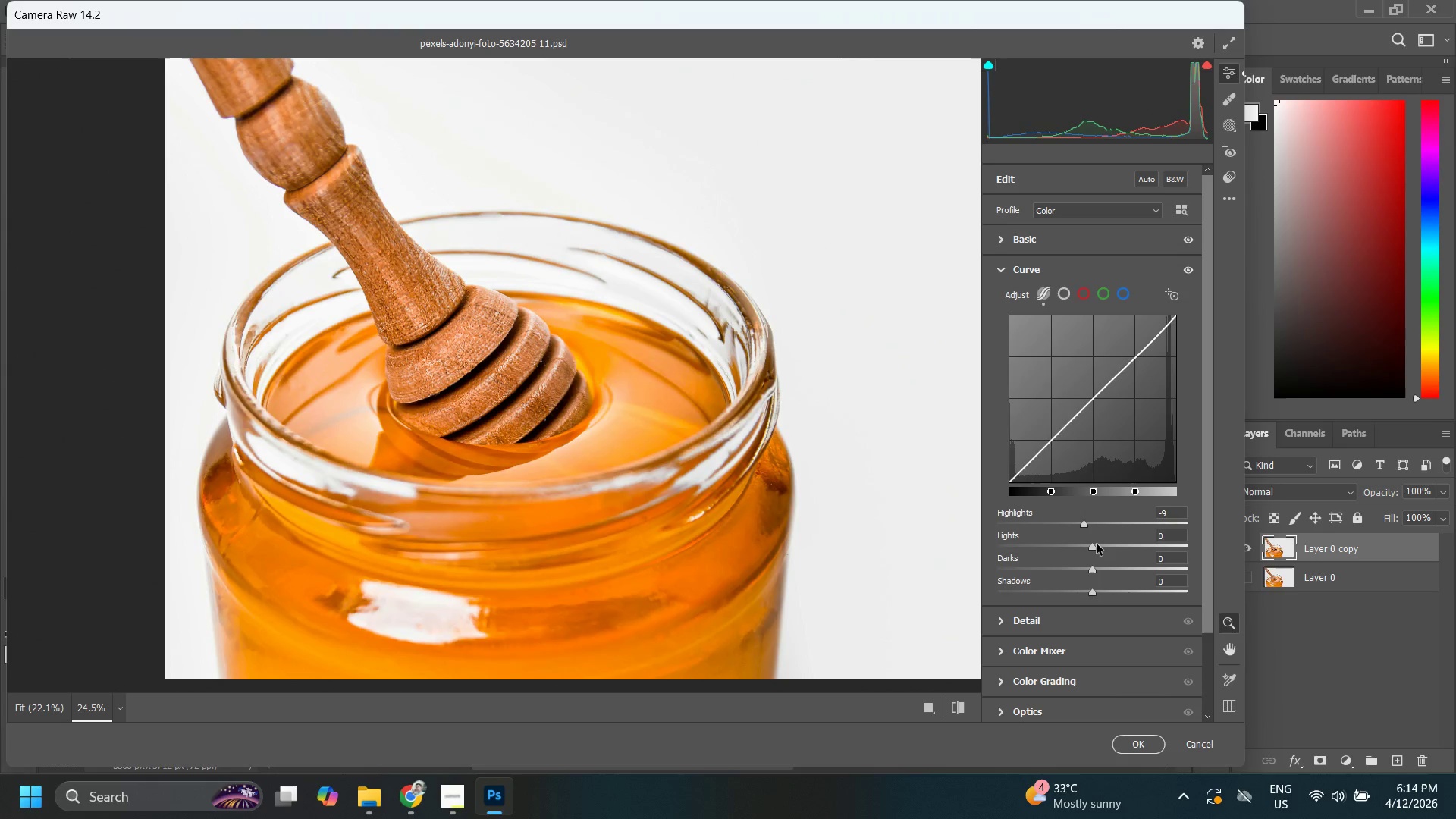 
left_click_drag(start_coordinate=[1097, 544], to_coordinate=[1103, 545])
 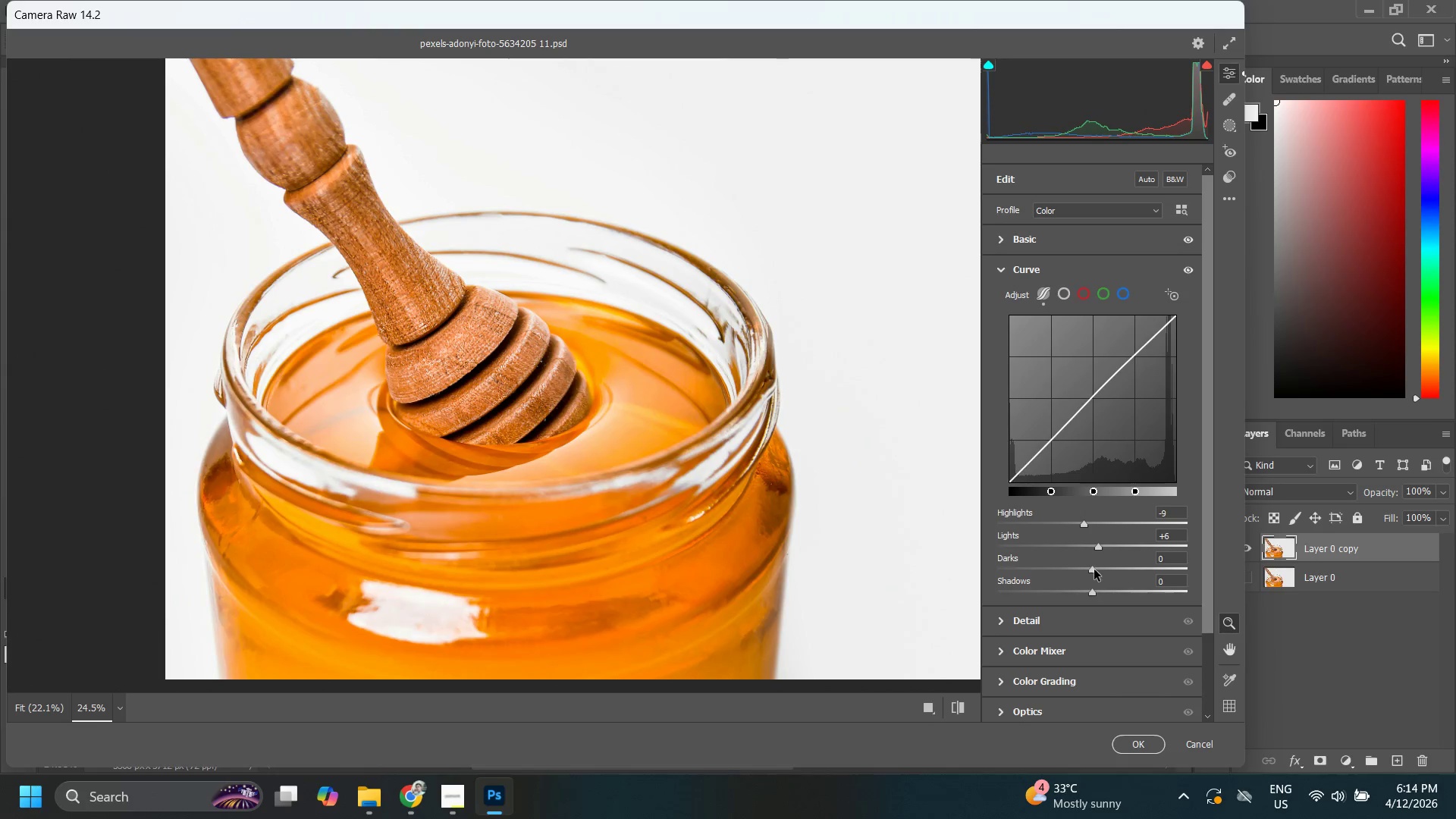 
left_click_drag(start_coordinate=[1094, 570], to_coordinate=[1072, 570])
 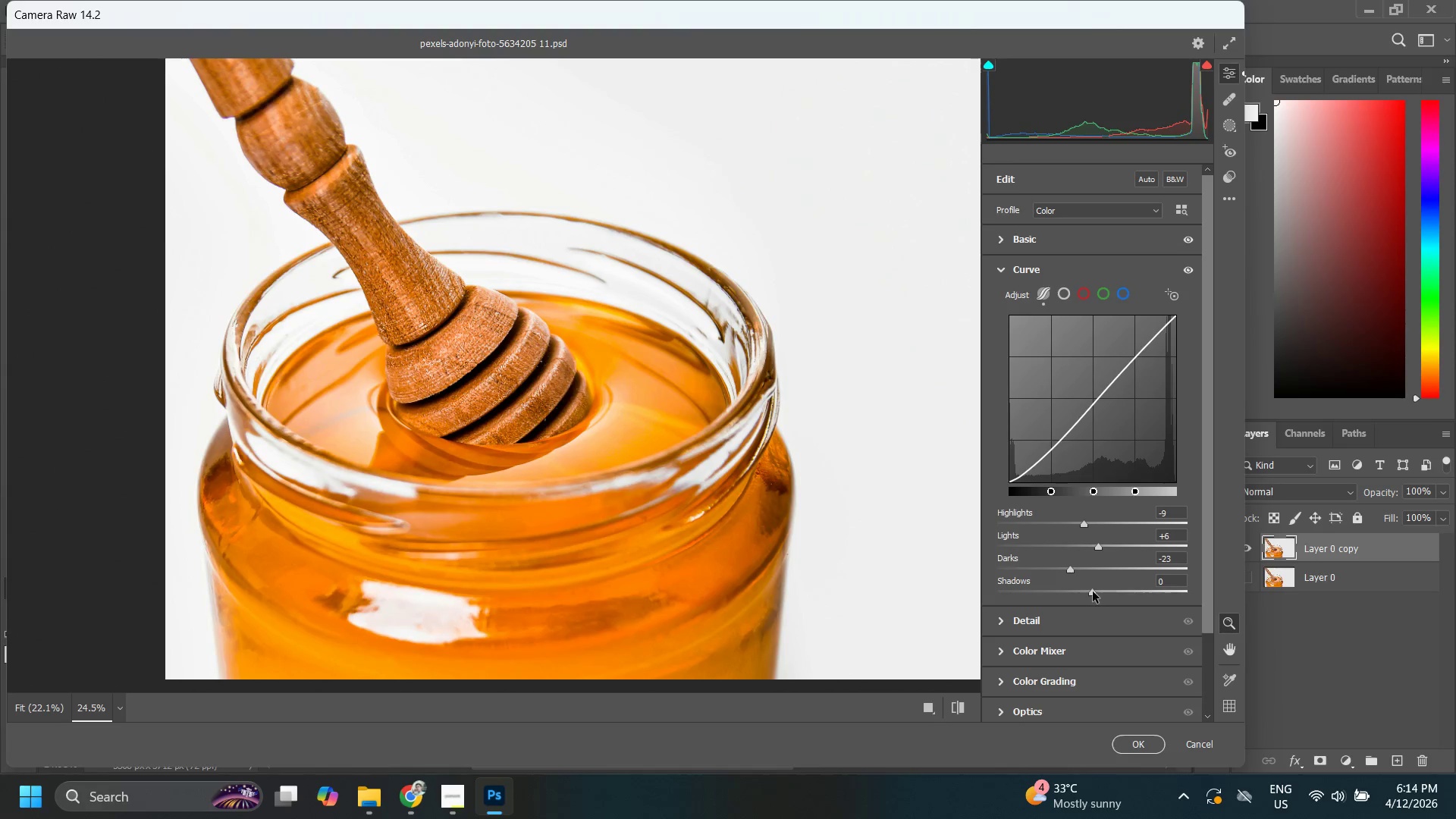 
left_click_drag(start_coordinate=[1094, 590], to_coordinate=[1099, 592])
 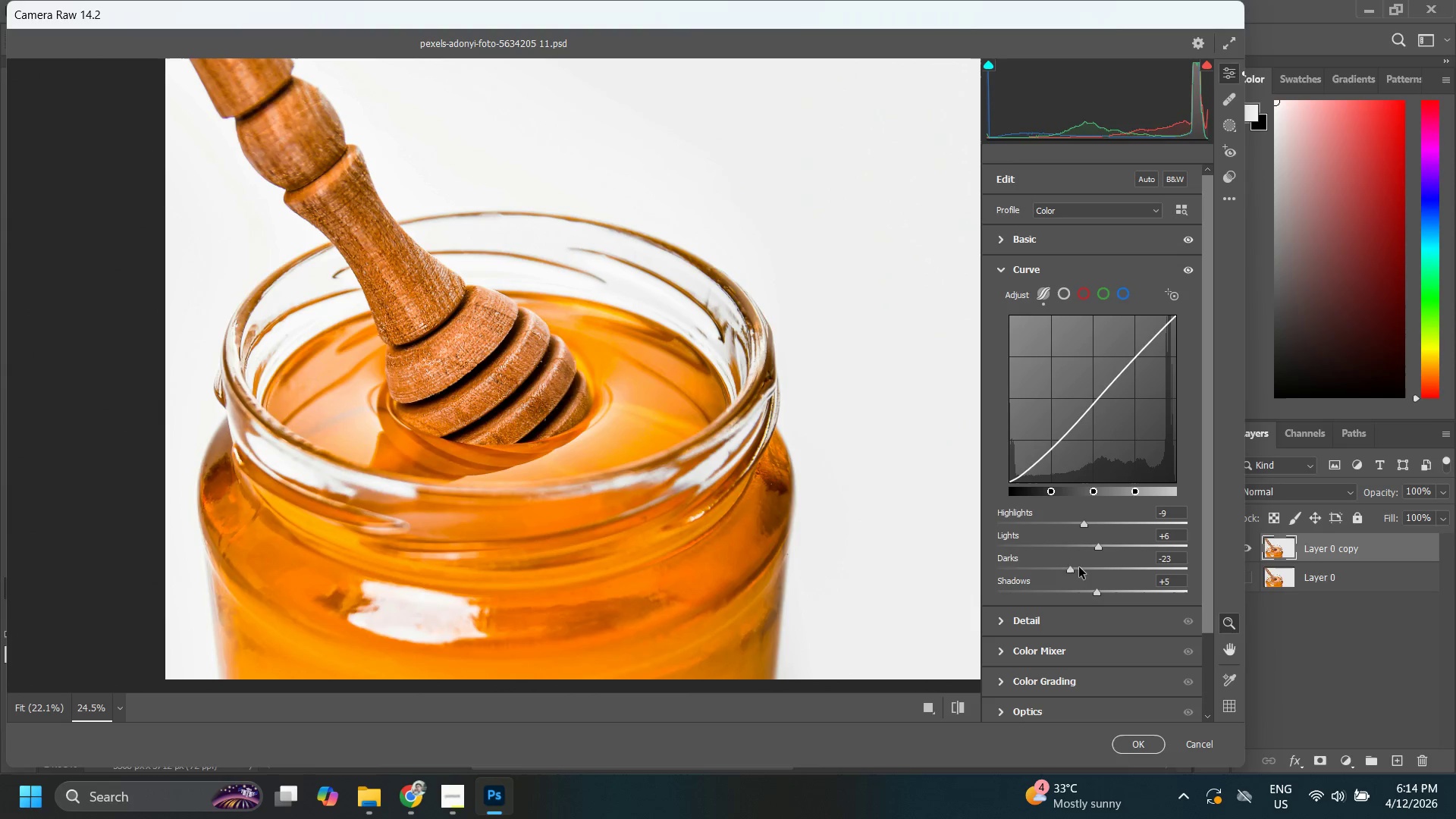 
left_click_drag(start_coordinate=[1078, 567], to_coordinate=[1082, 568])
 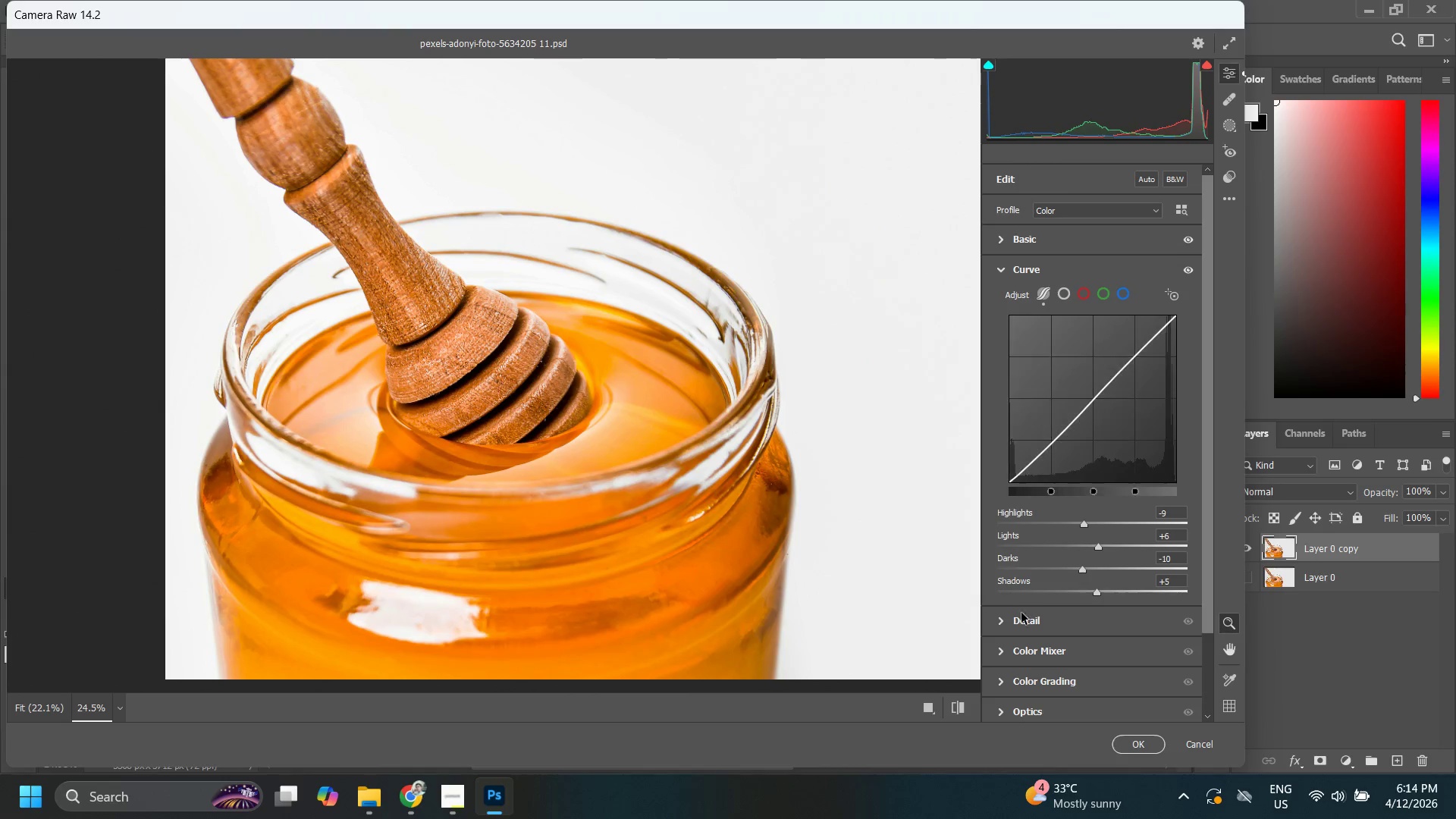 
left_click([1014, 624])
 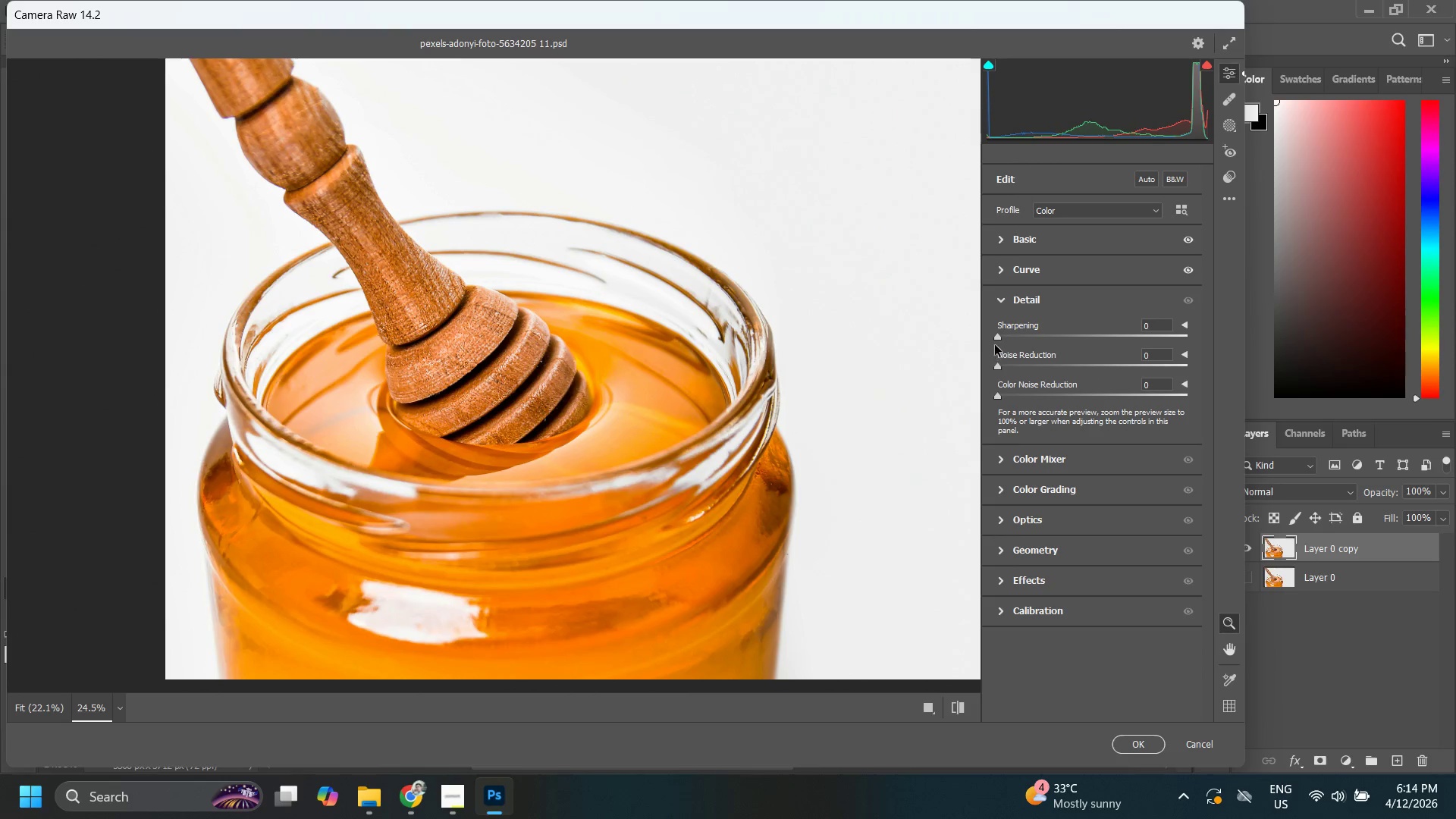 
left_click_drag(start_coordinate=[1002, 333], to_coordinate=[1042, 348])
 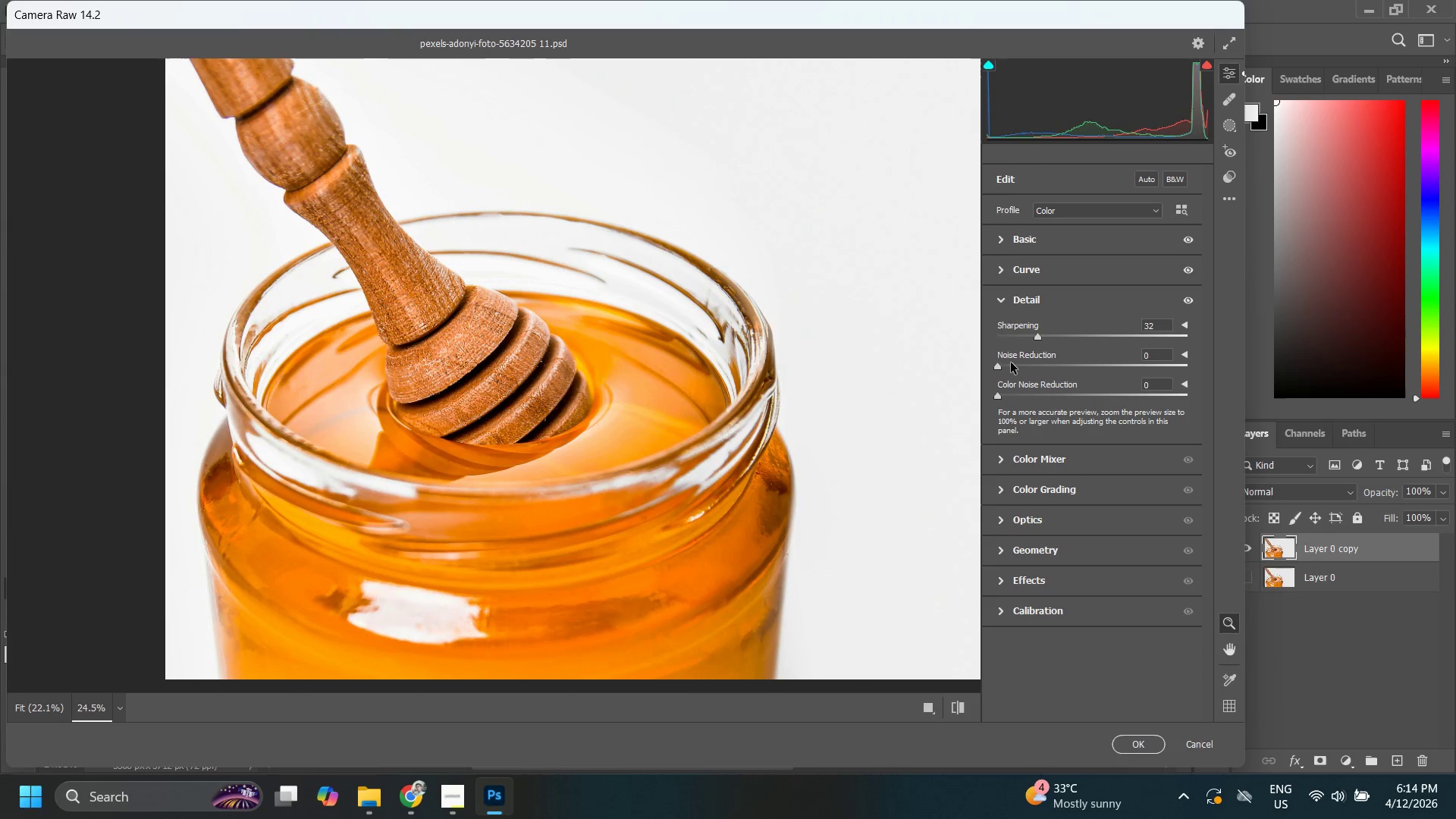 
left_click_drag(start_coordinate=[1006, 362], to_coordinate=[1012, 364])
 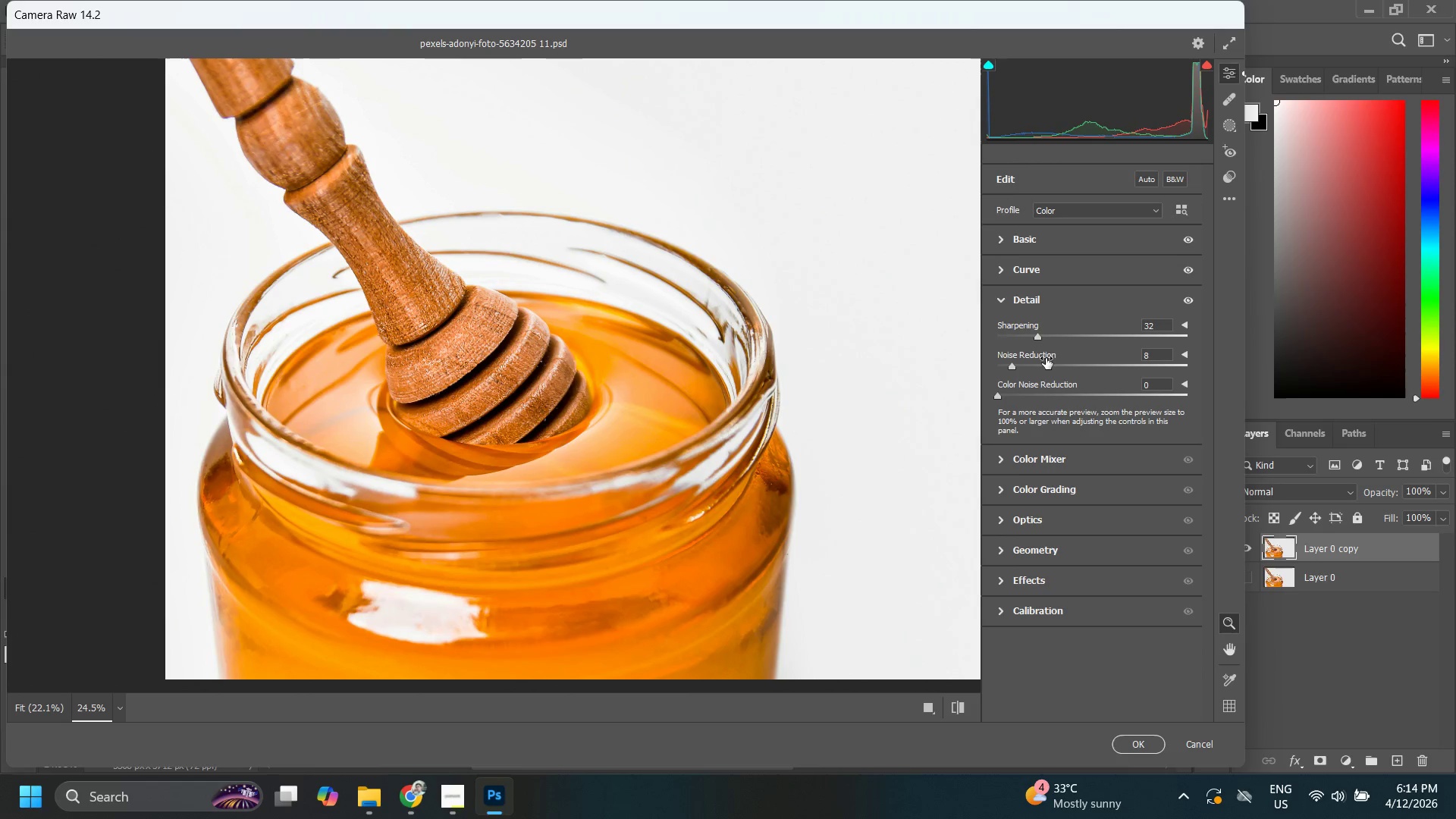 
left_click_drag(start_coordinate=[1033, 337], to_coordinate=[1026, 336])
 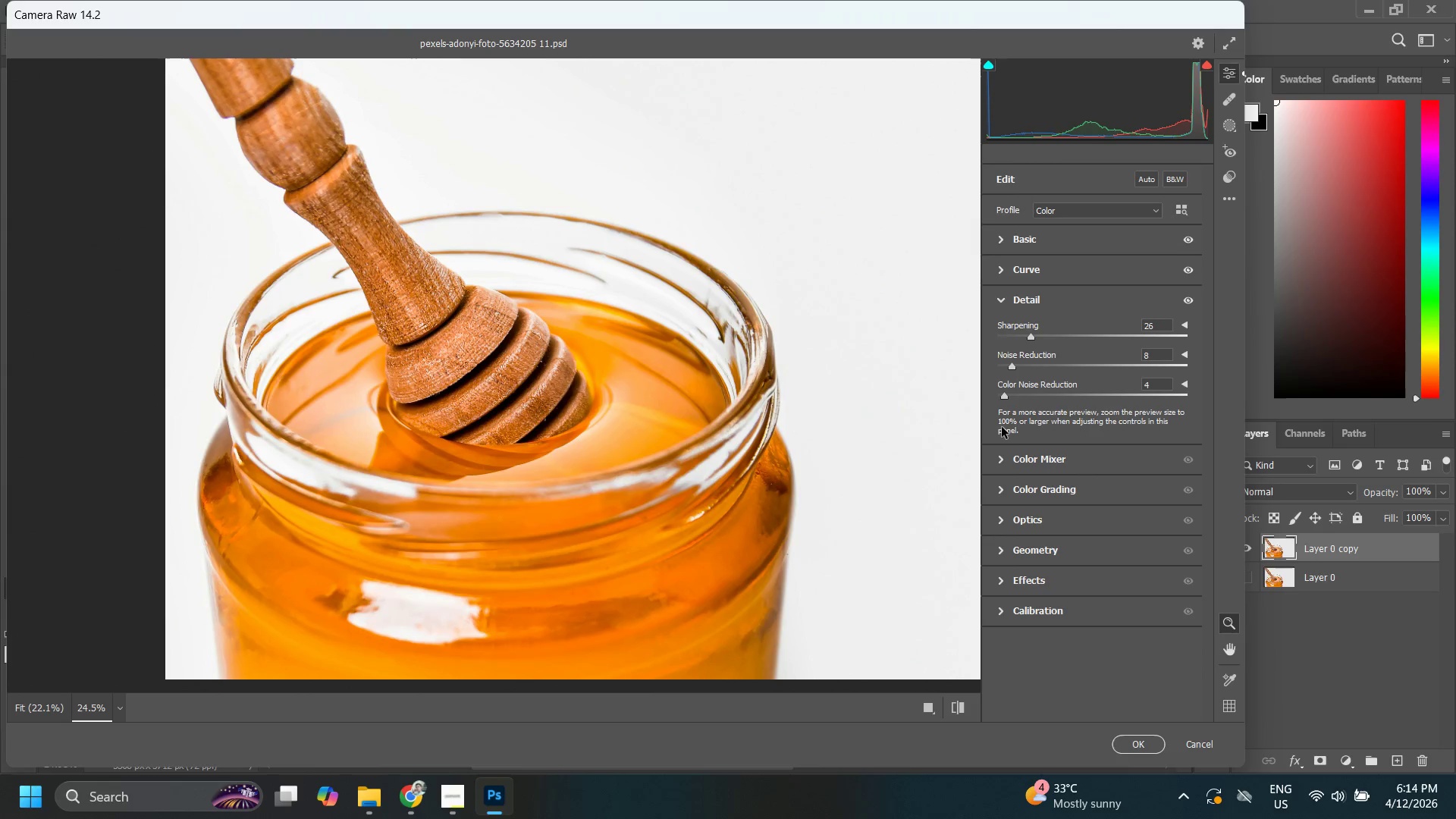 
left_click([1003, 458])
 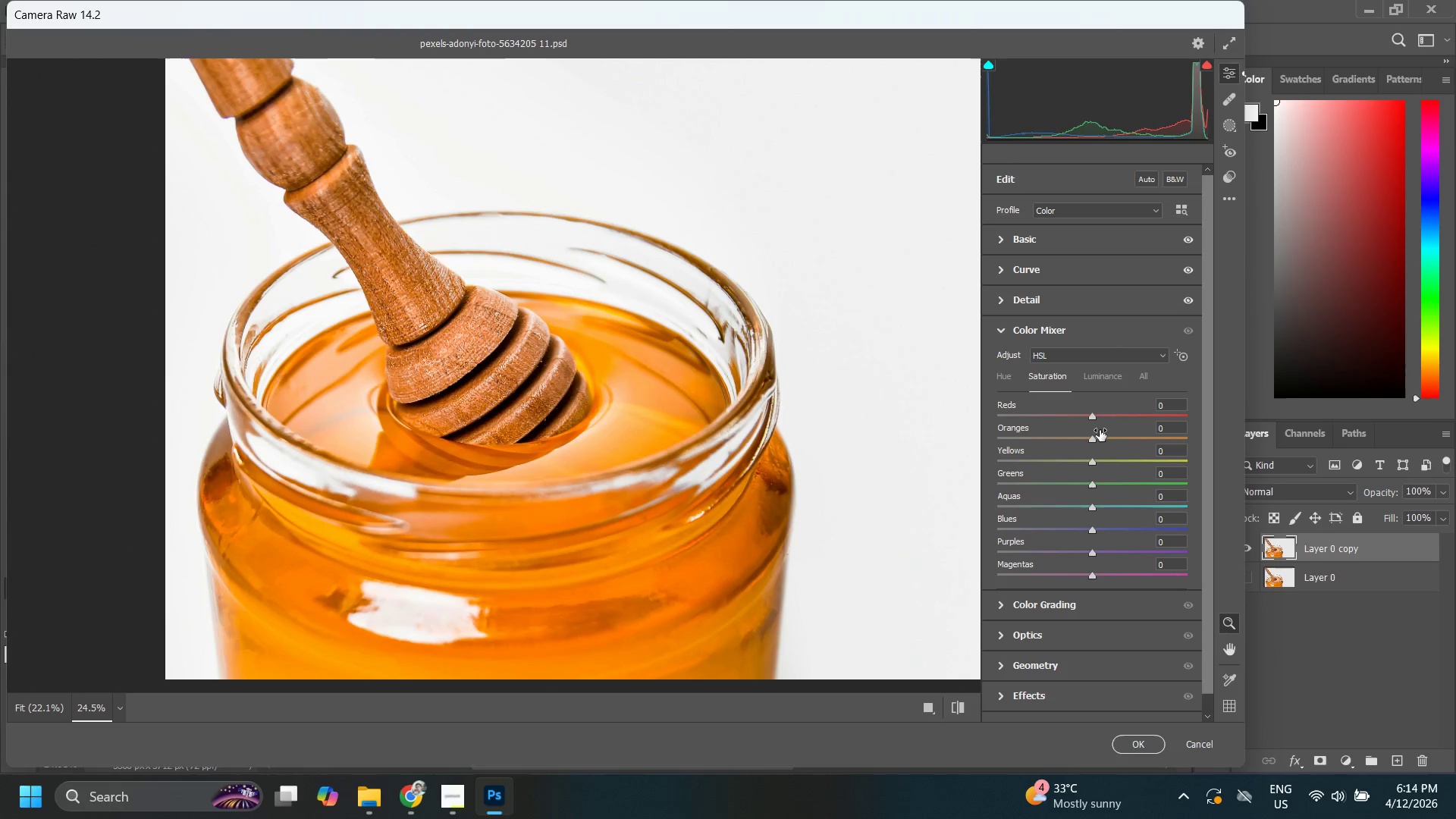 
left_click_drag(start_coordinate=[1093, 438], to_coordinate=[1099, 452])
 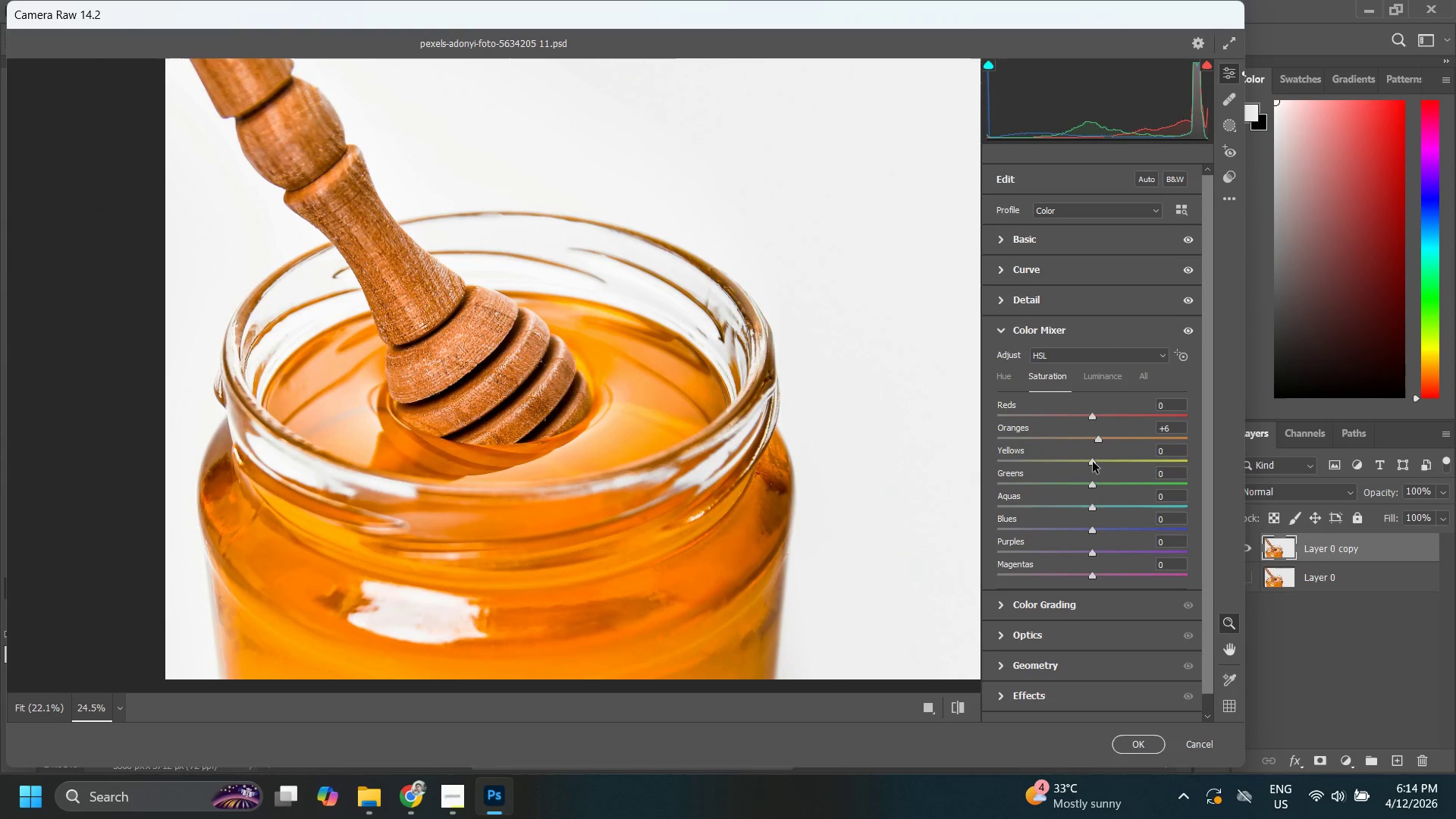 
left_click_drag(start_coordinate=[1093, 463], to_coordinate=[1094, 484])
 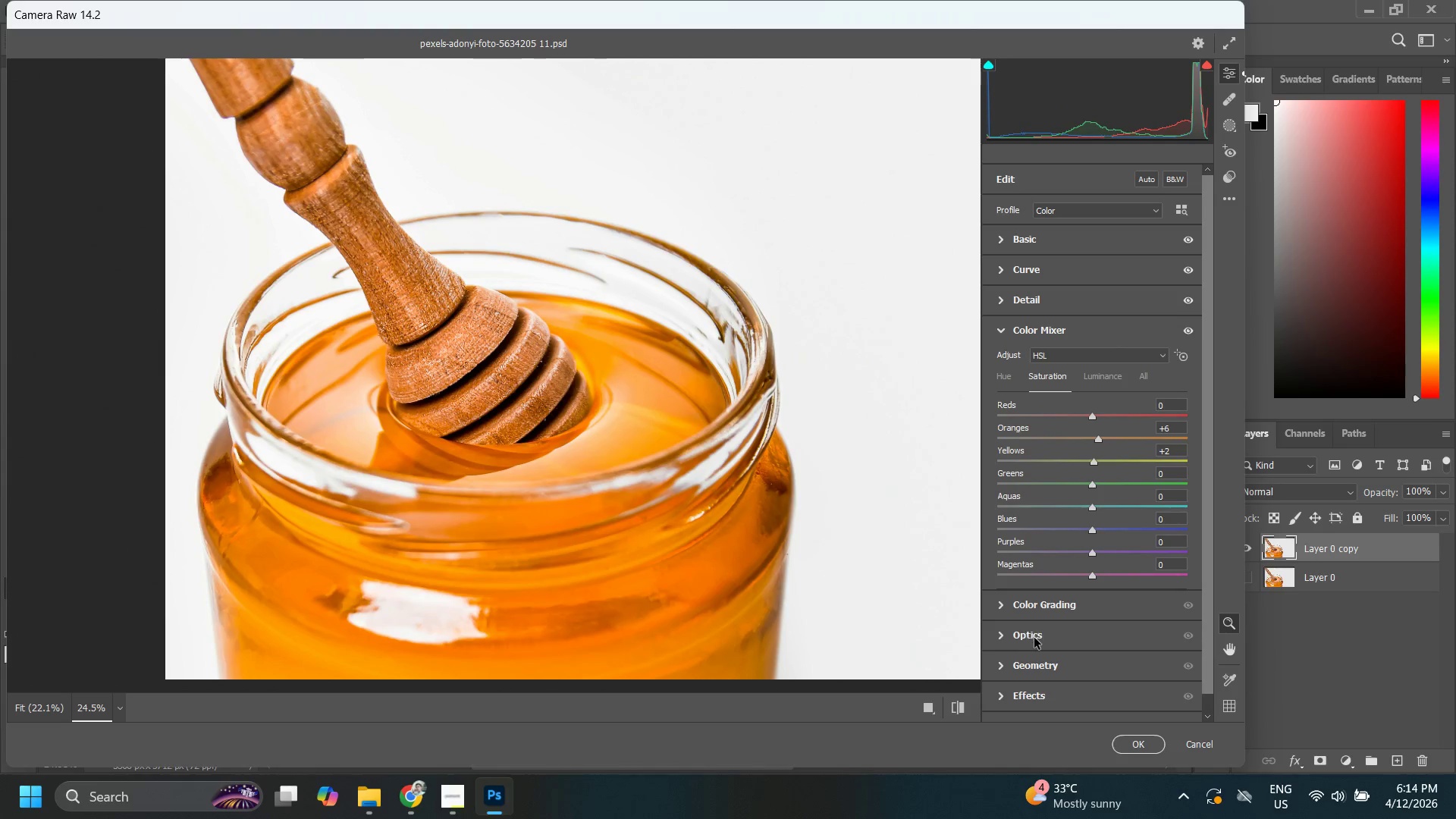 
left_click([1002, 635])
 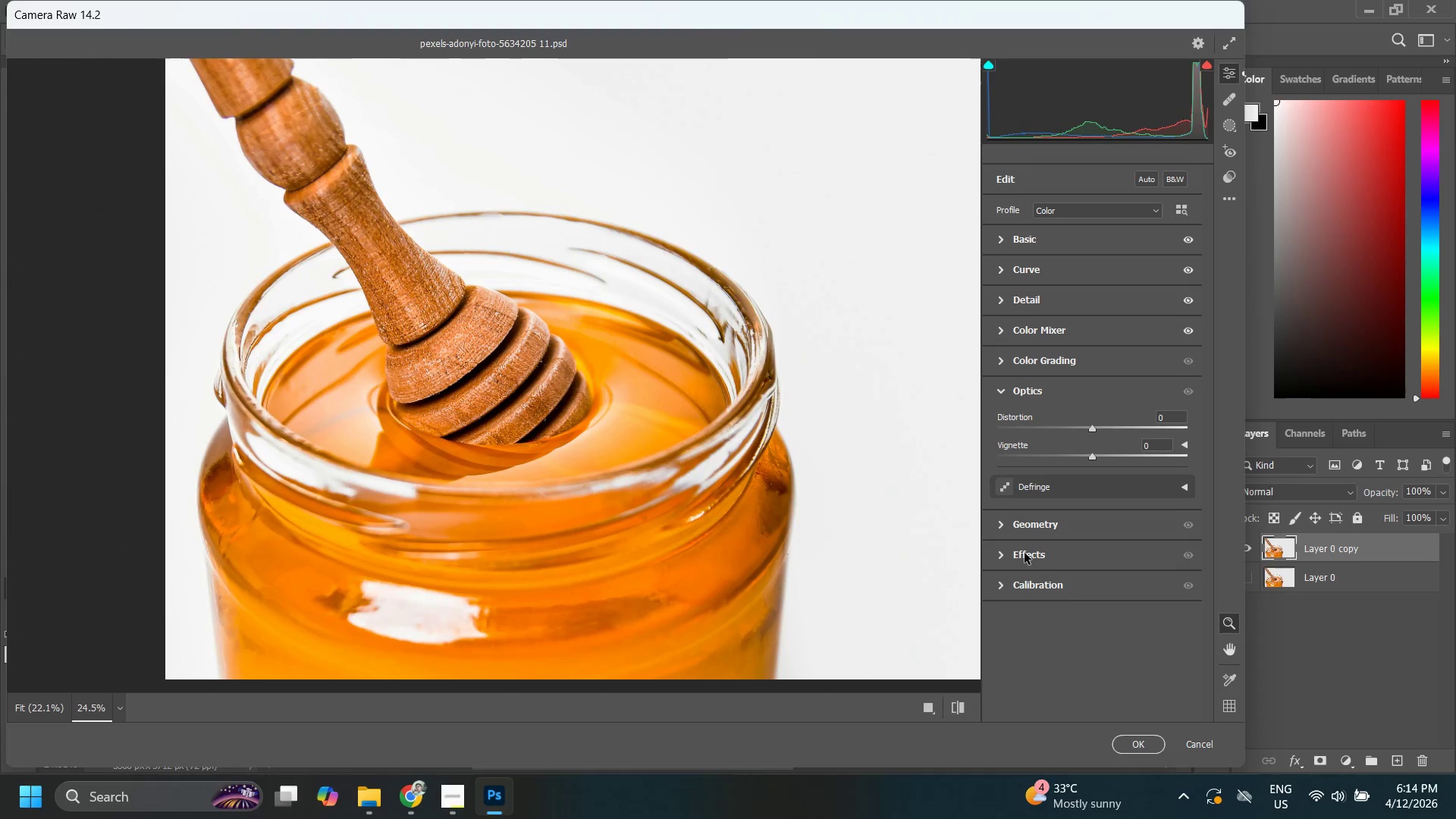 
left_click([1006, 553])
 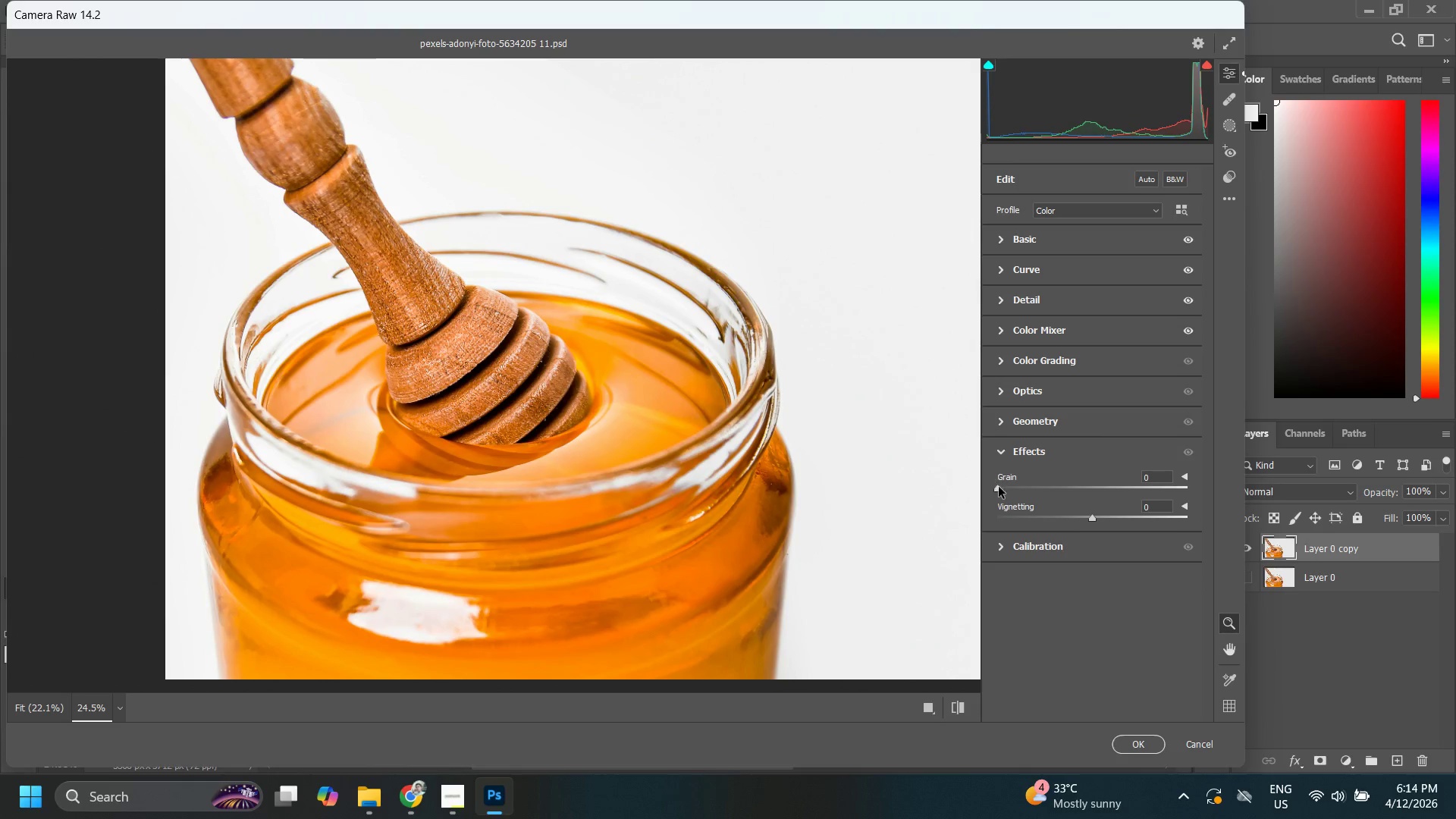 
left_click_drag(start_coordinate=[999, 489], to_coordinate=[1003, 491])
 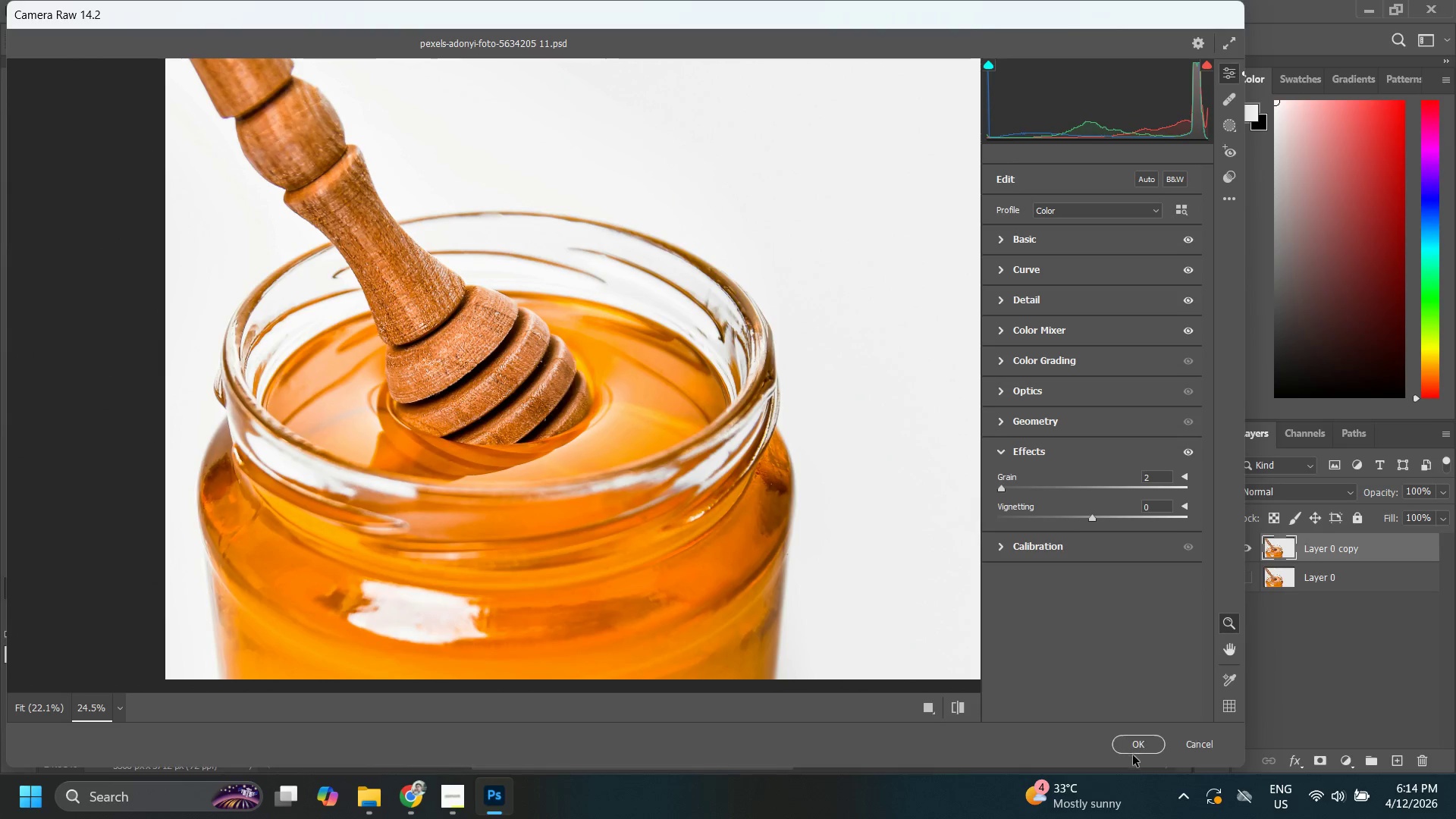 
left_click([1136, 744])
 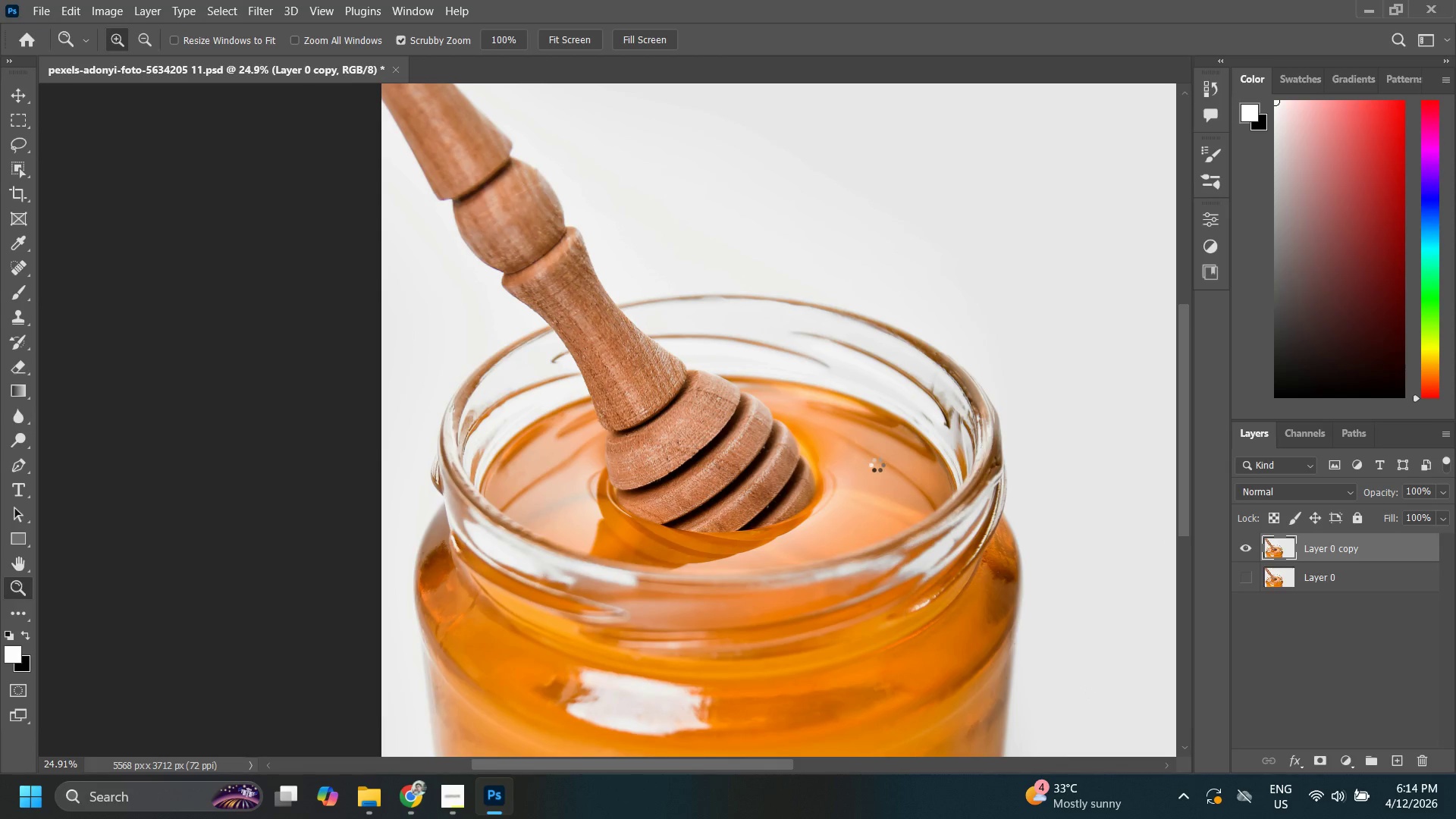 
left_click_drag(start_coordinate=[876, 459], to_coordinate=[824, 484])
 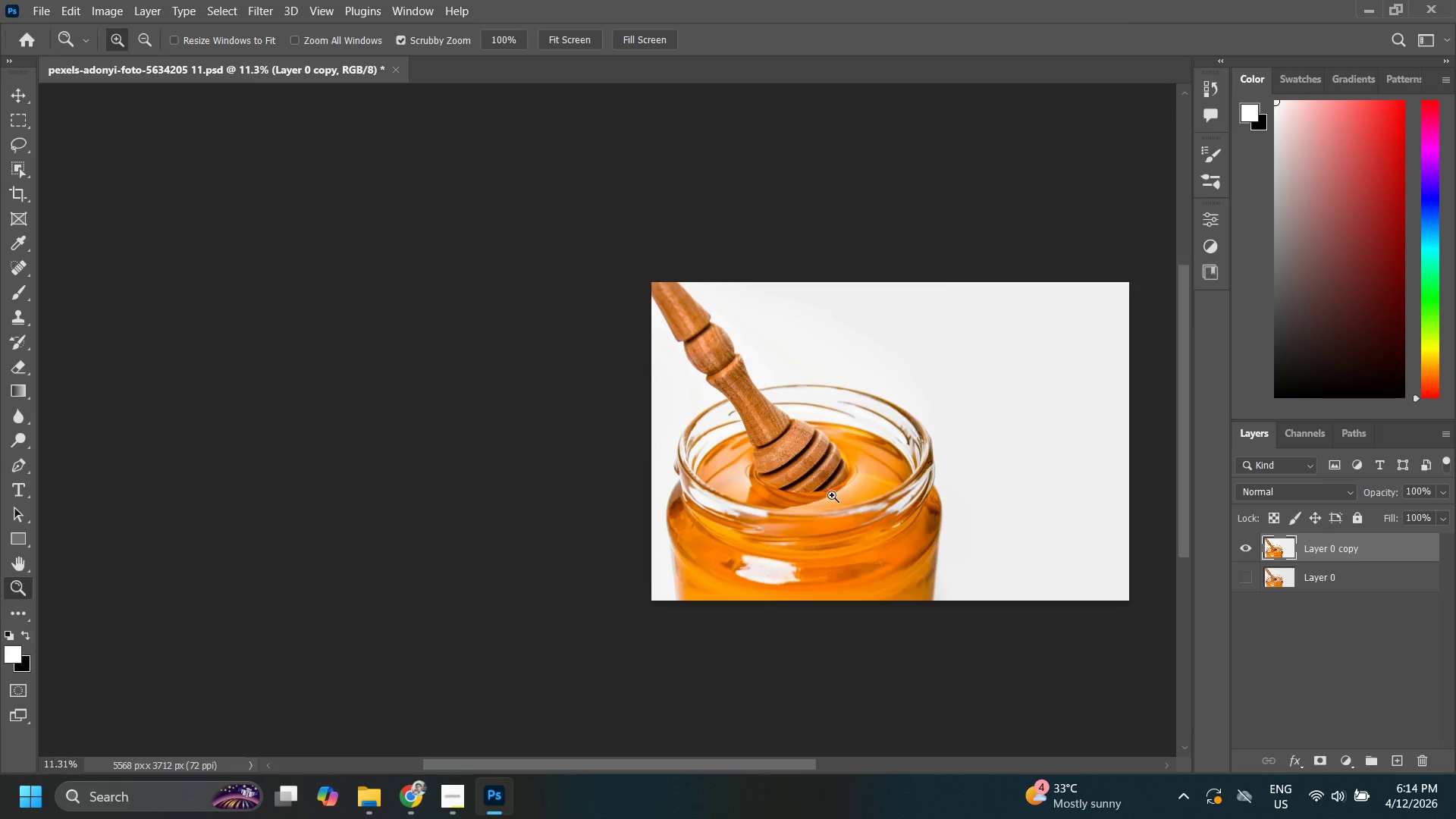 
left_click_drag(start_coordinate=[838, 486], to_coordinate=[855, 513])
 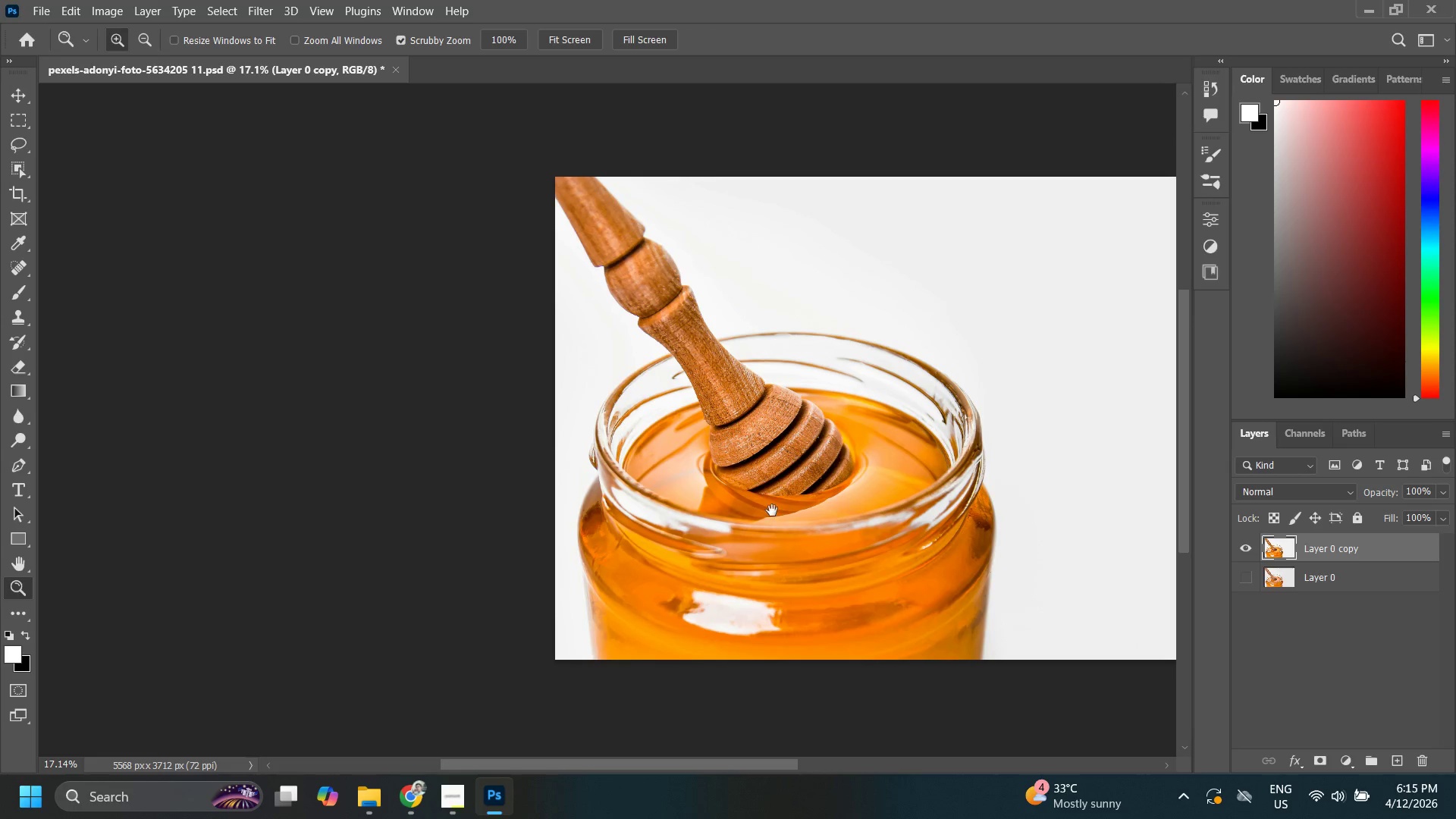 
hold_key(key=Space, duration=0.53)
 